 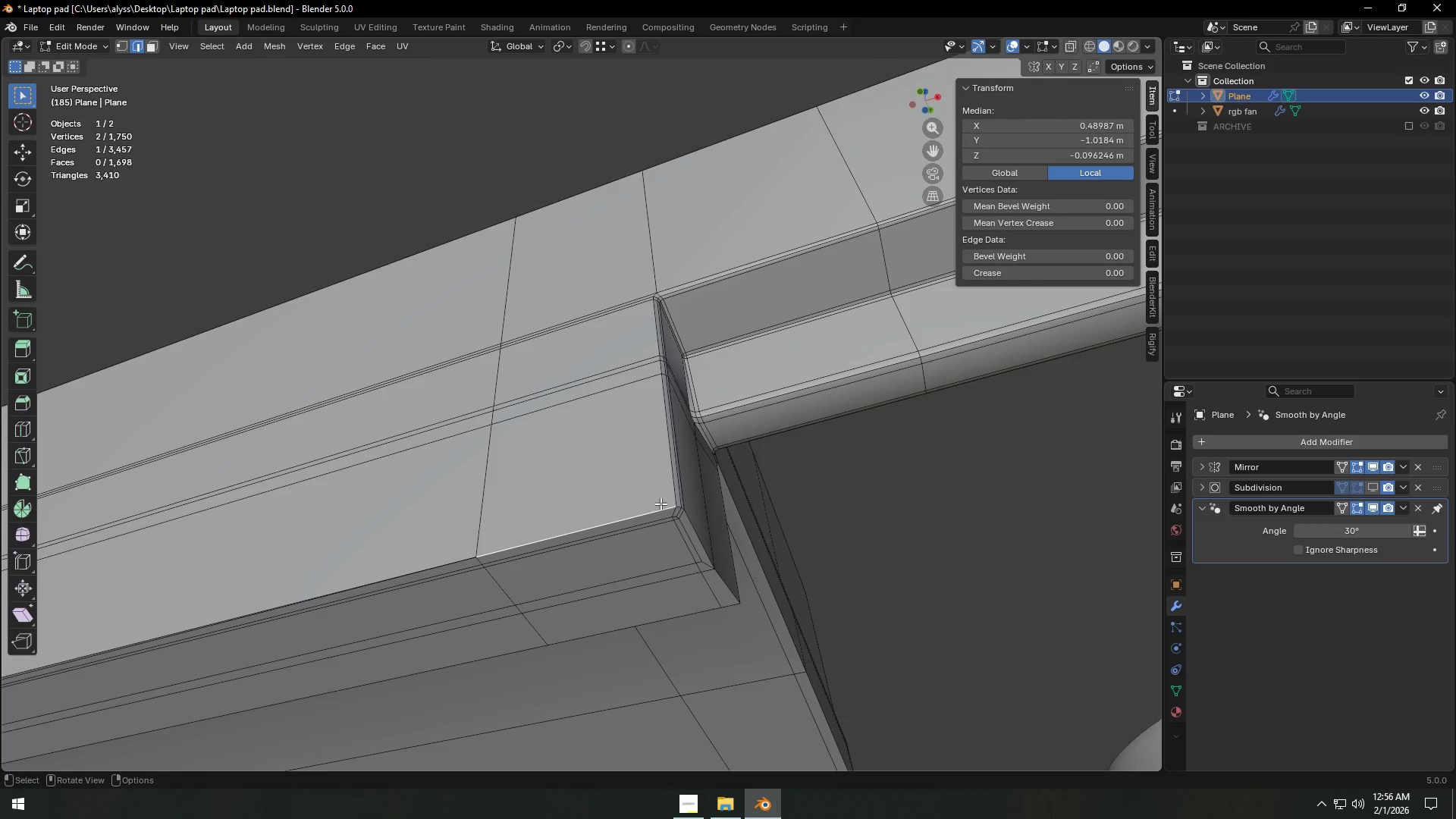 
hold_key(key=AltLeft, duration=0.7)
left_click([525, 539])
 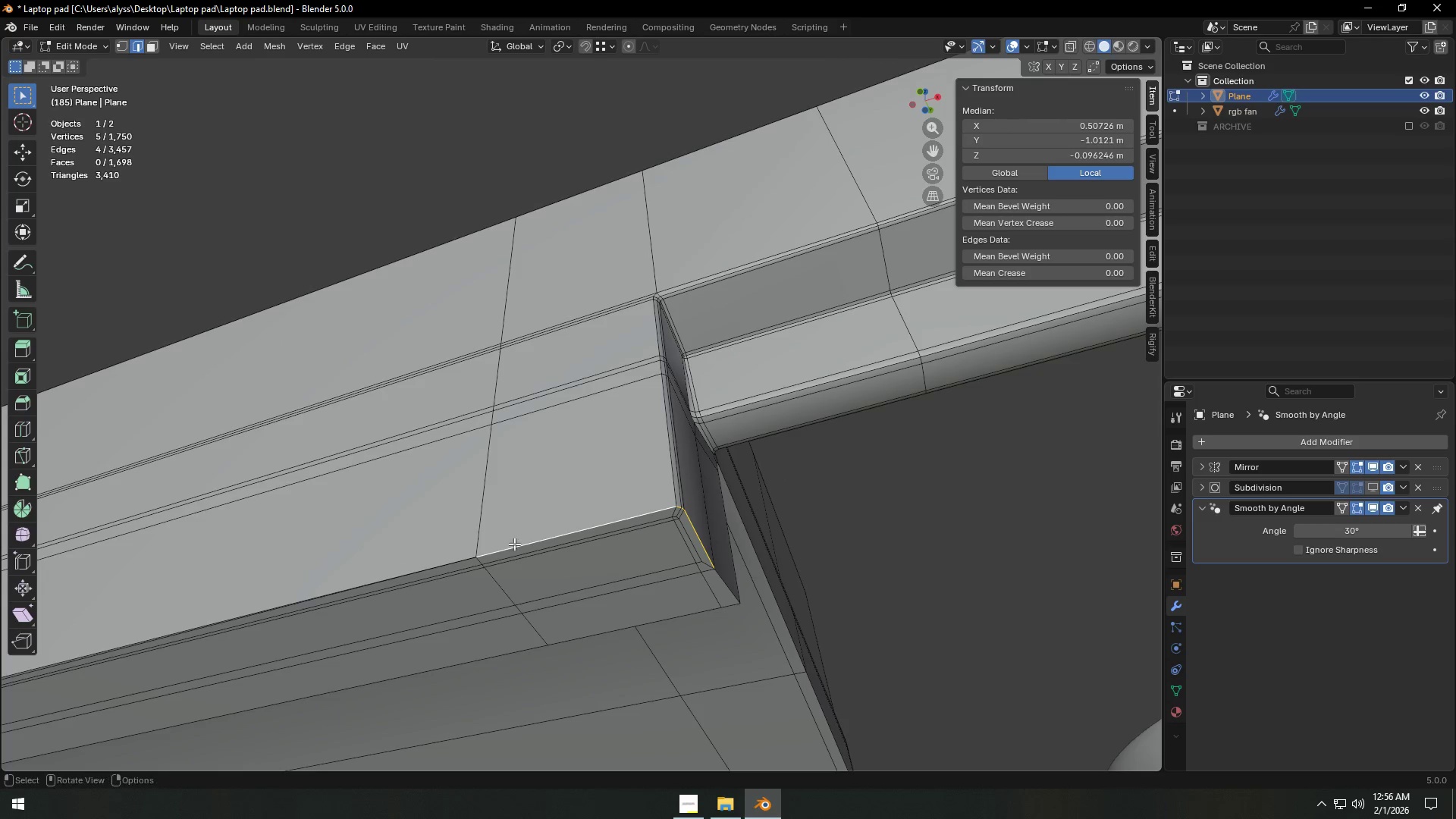 
left_click([417, 555])
 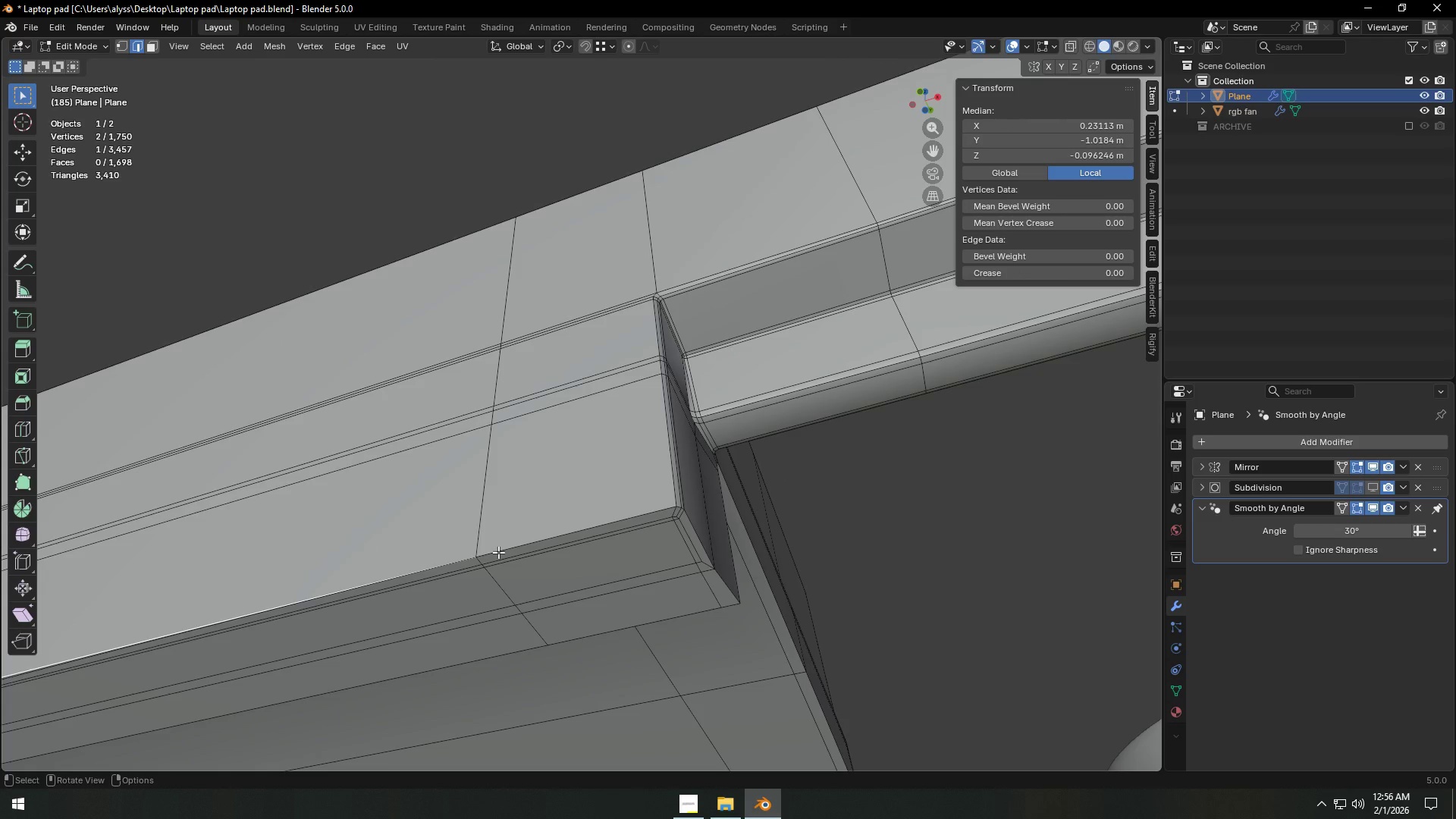 
key(1)
 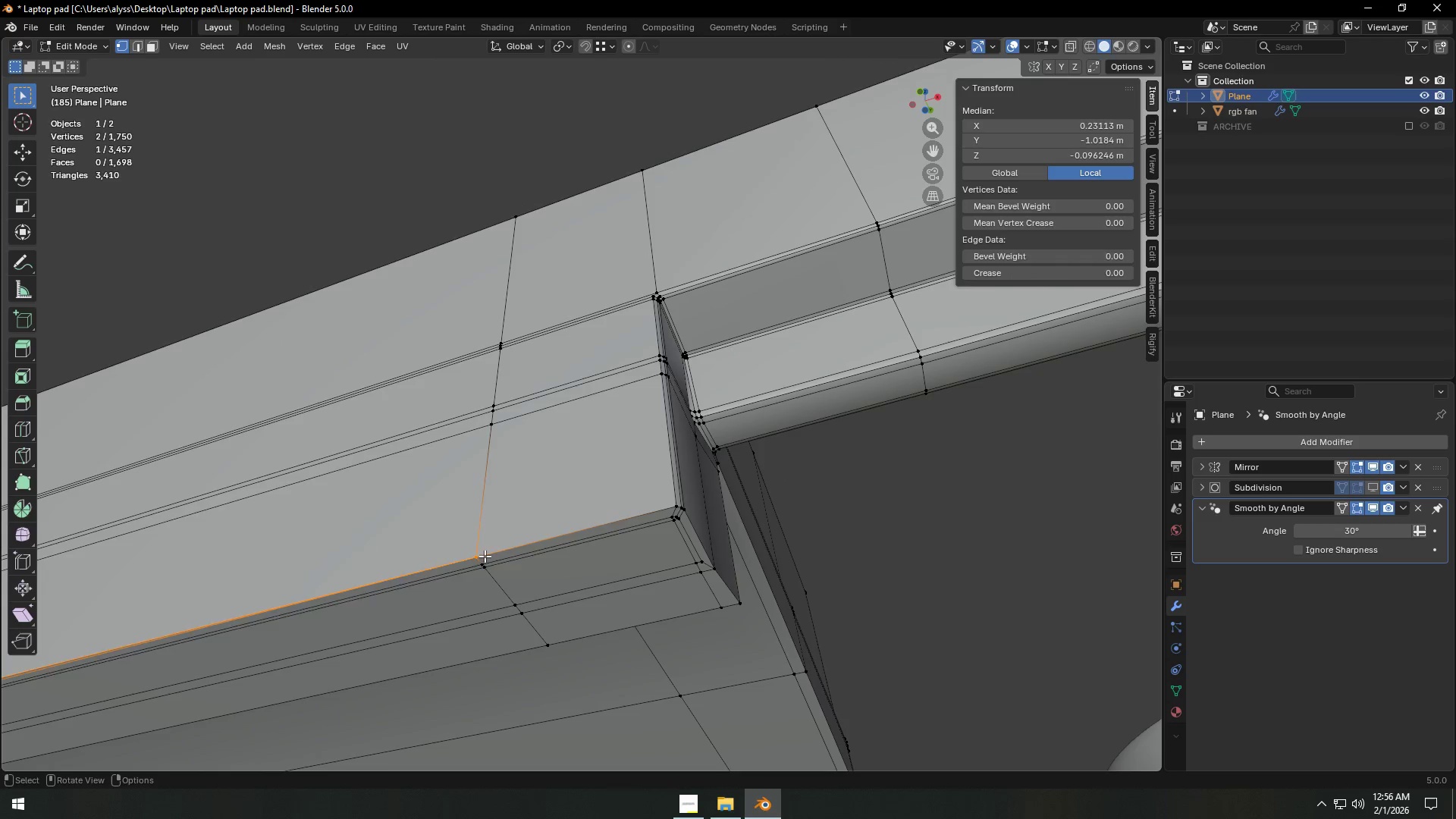 
left_click([485, 556])
 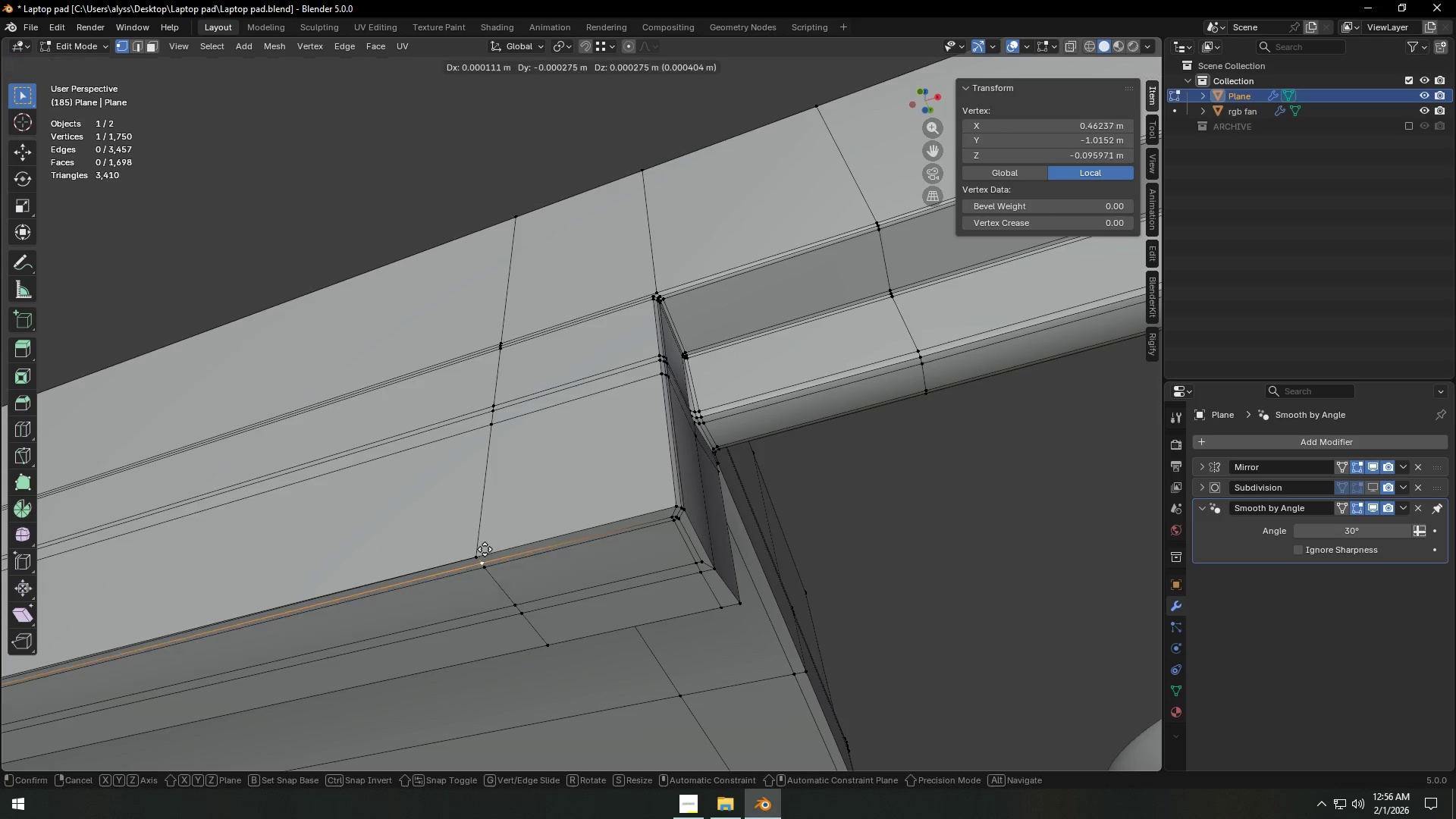 
key(G)
 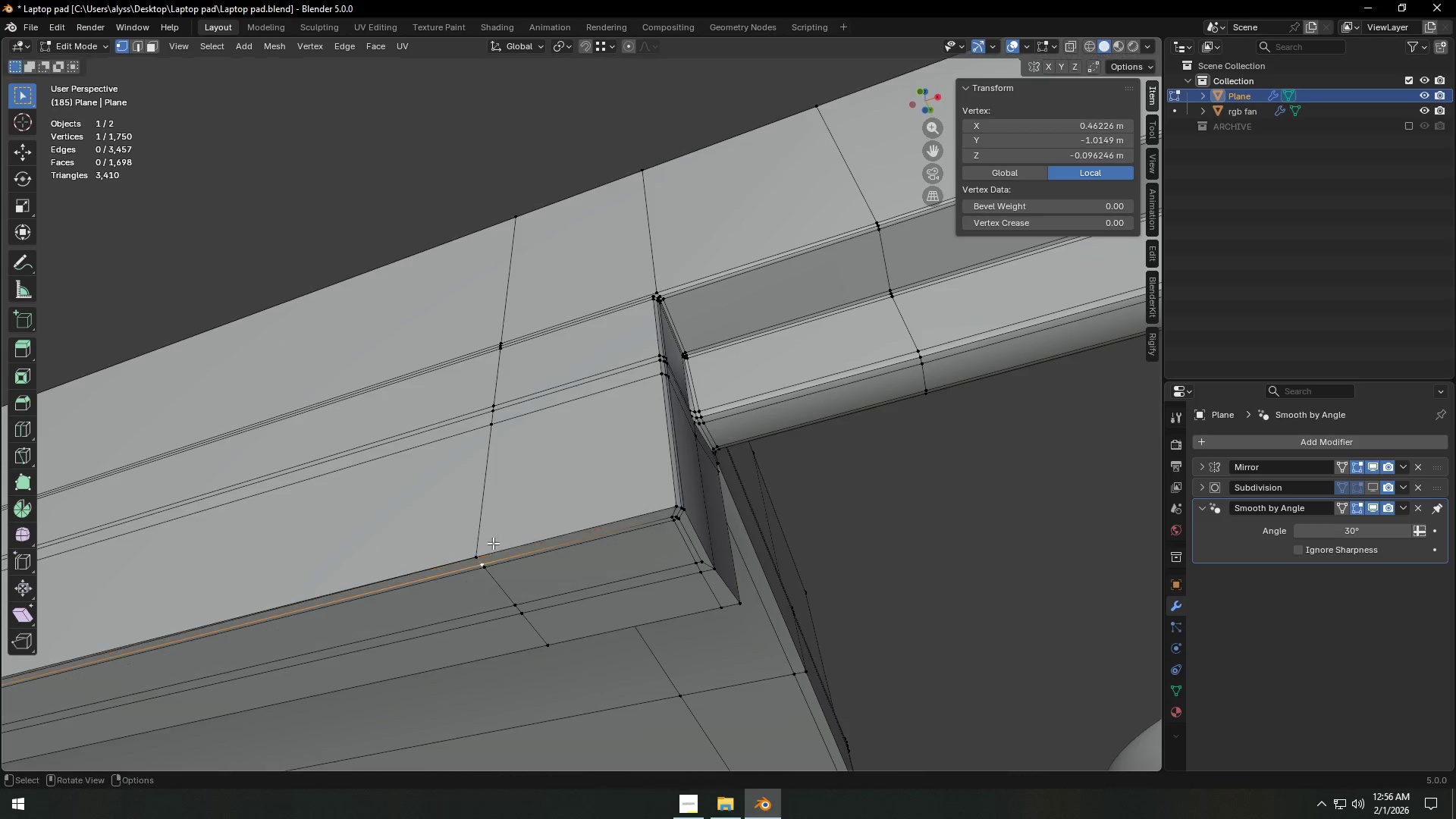 
left_click([470, 550])
 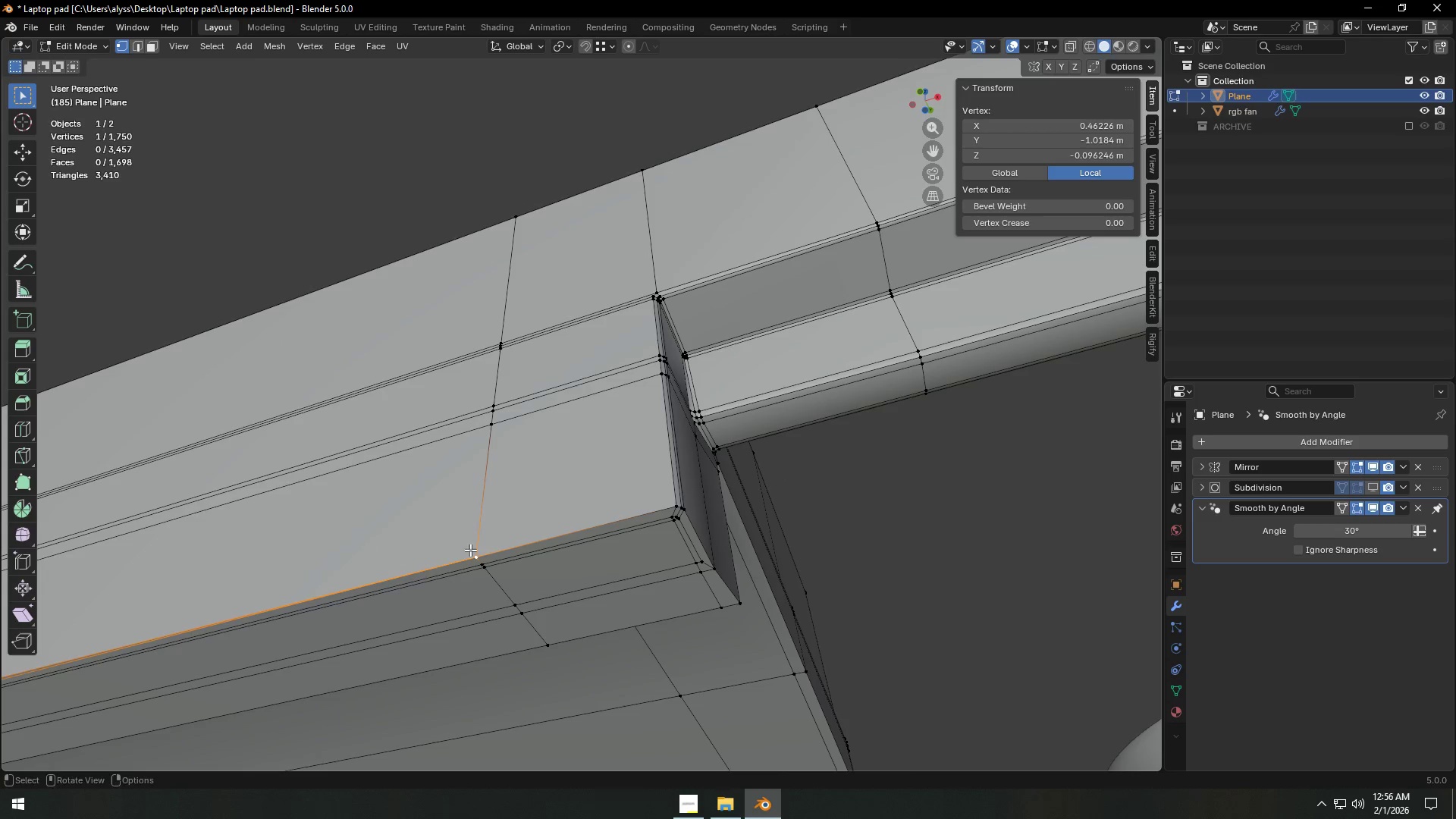 
key(G)
 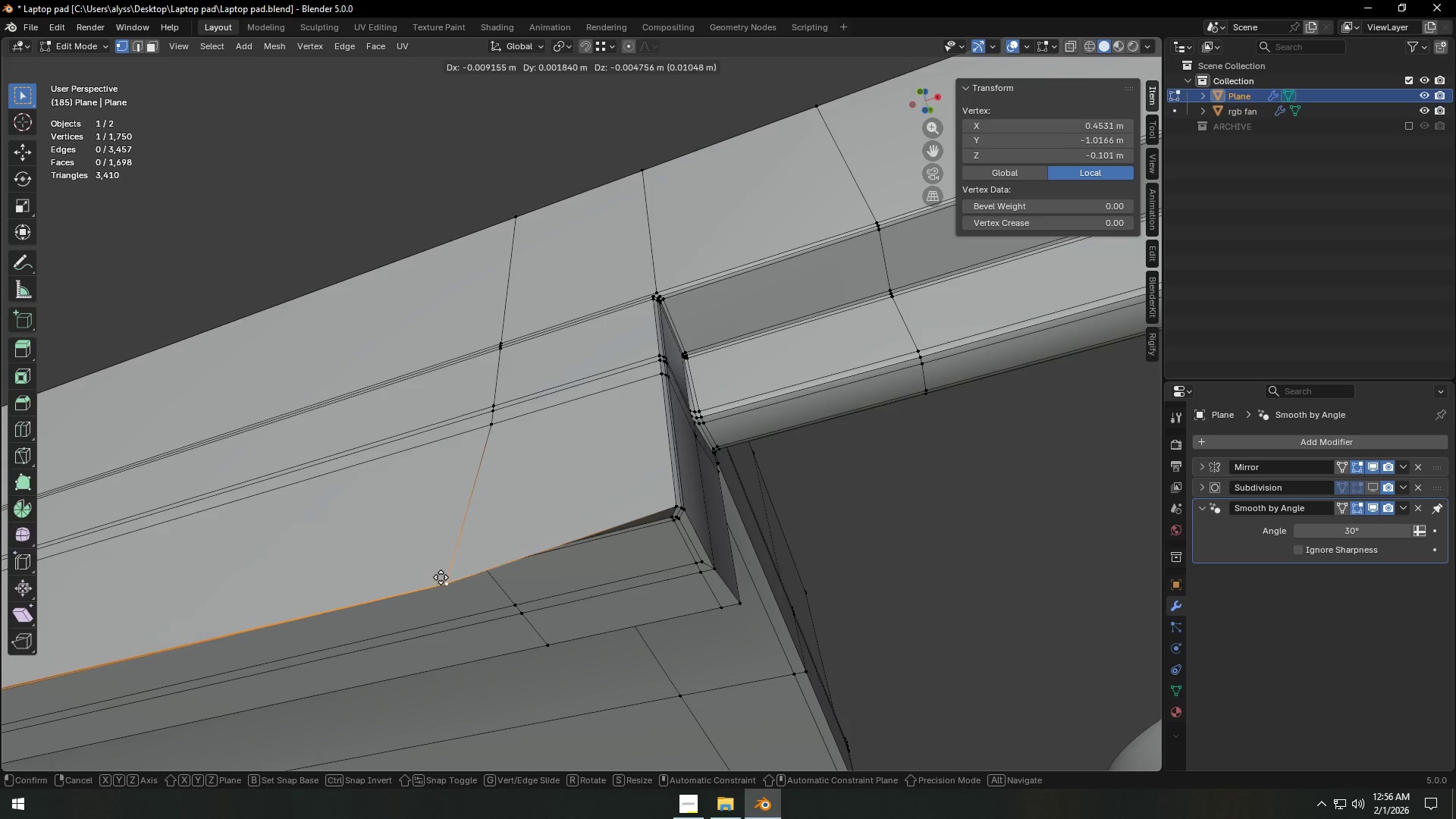 
right_click([472, 546])
 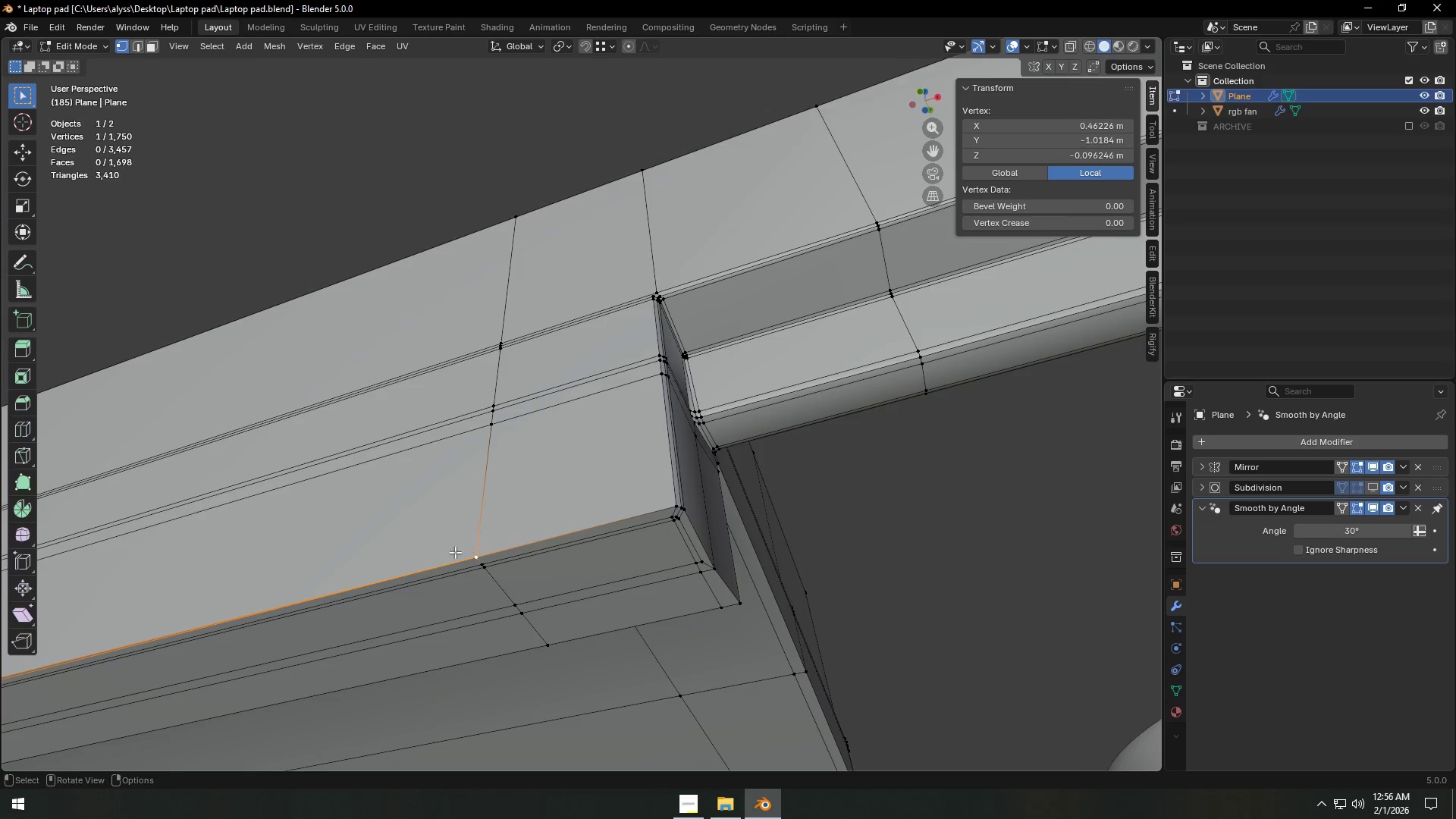 
scroll: coordinate [430, 563], scroll_direction: down, amount: 4.0
 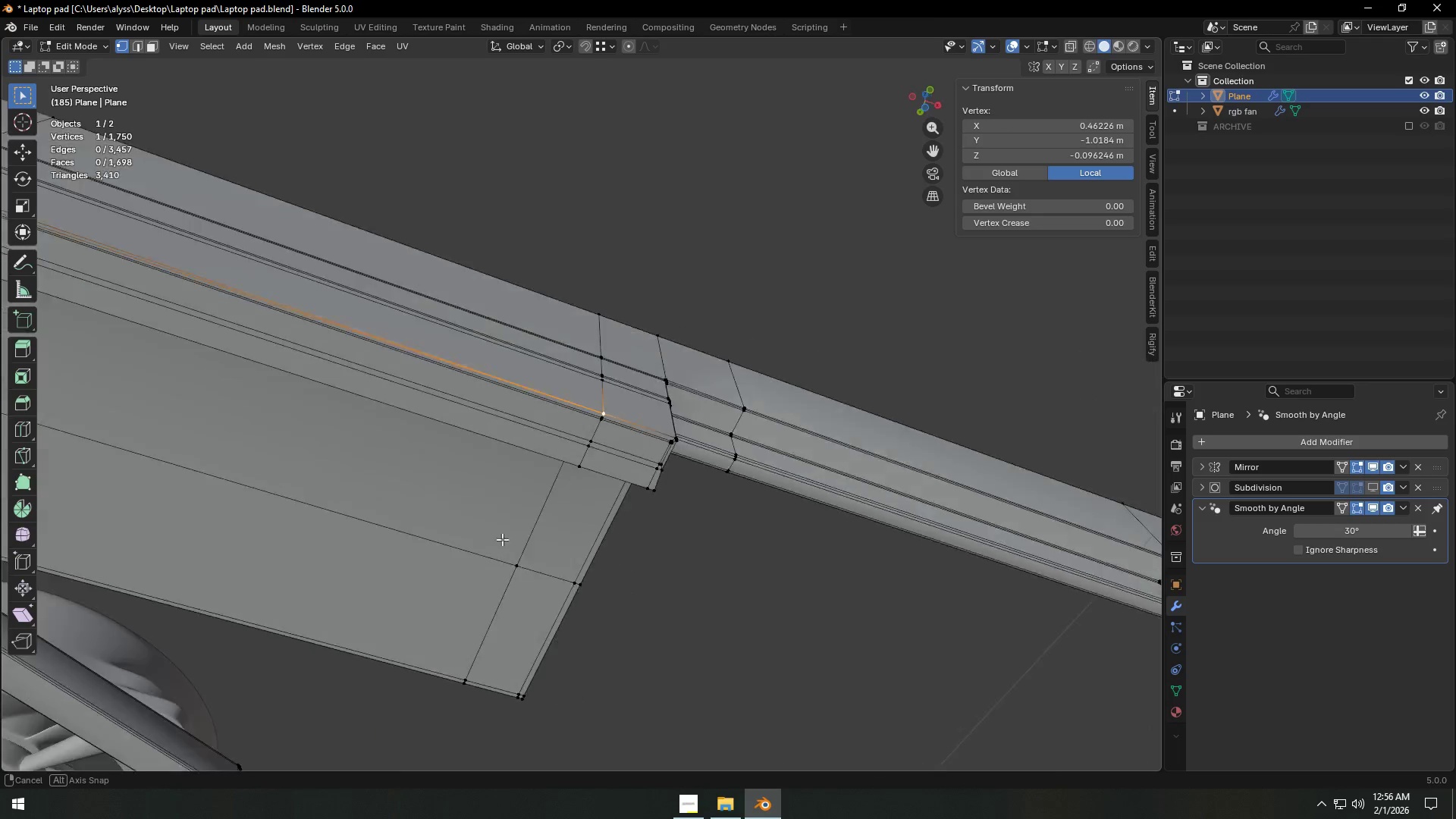 
hold_key(key=ShiftLeft, duration=0.58)
 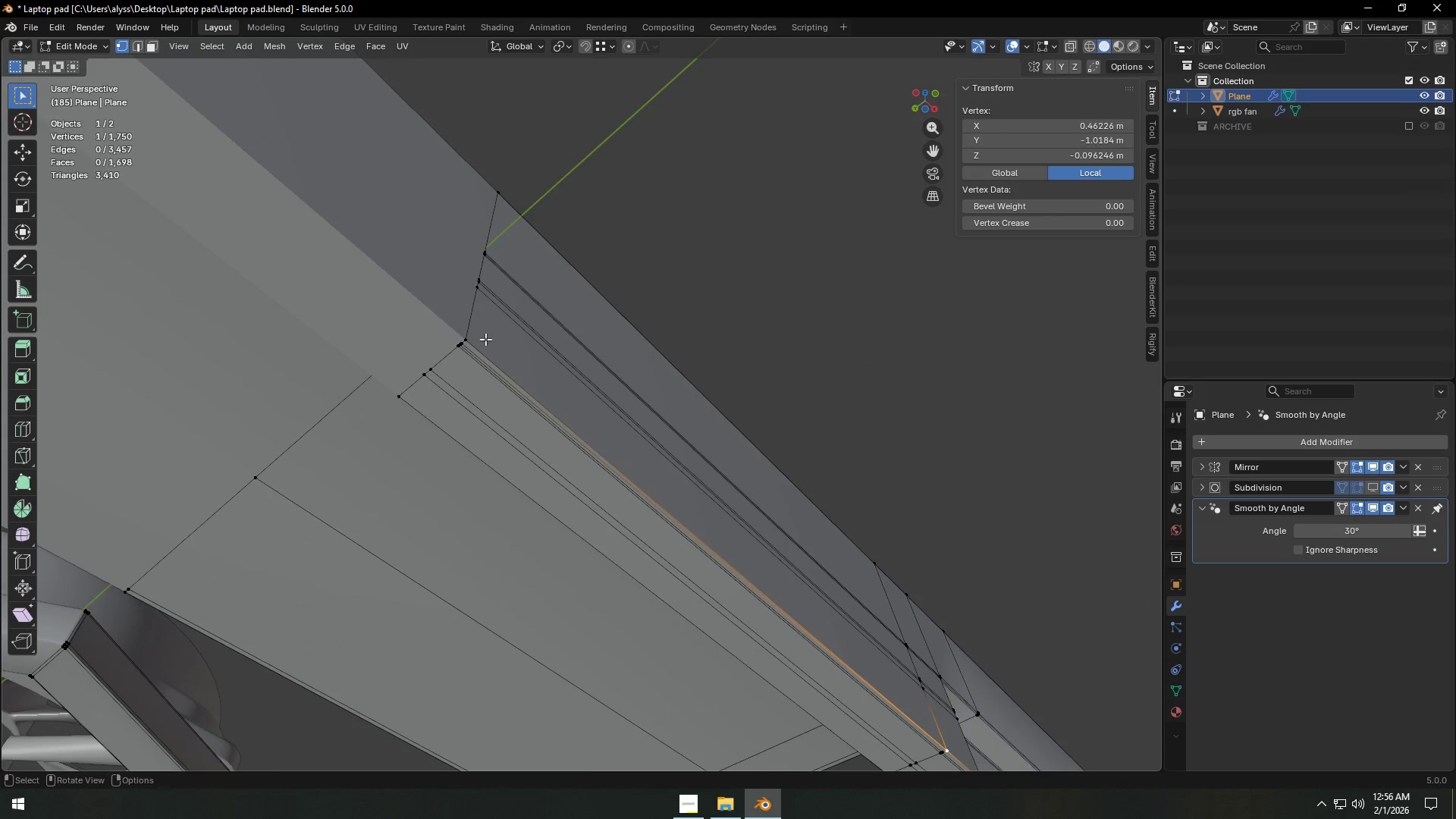 
left_click([475, 333])
 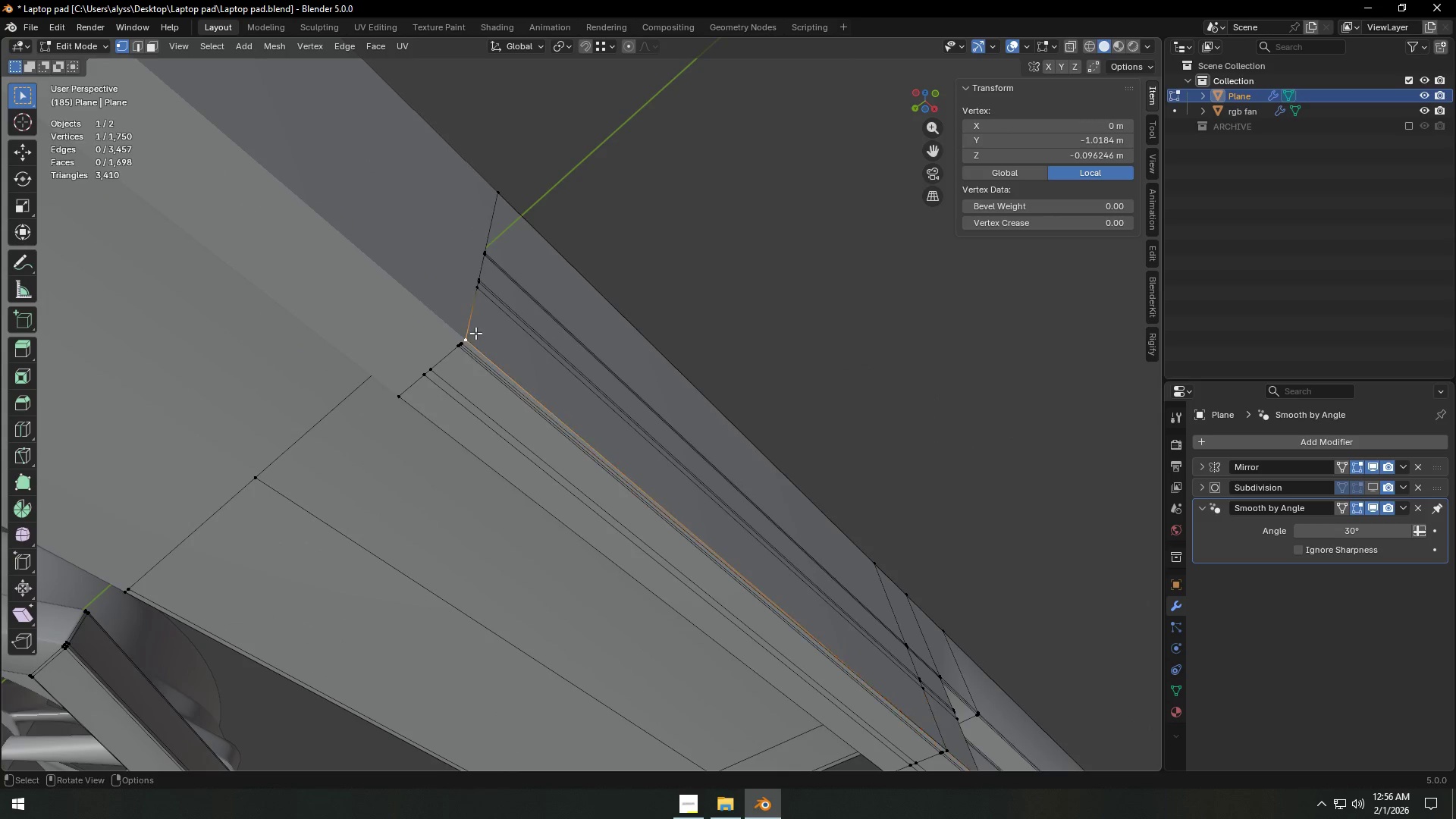 
key(G)
 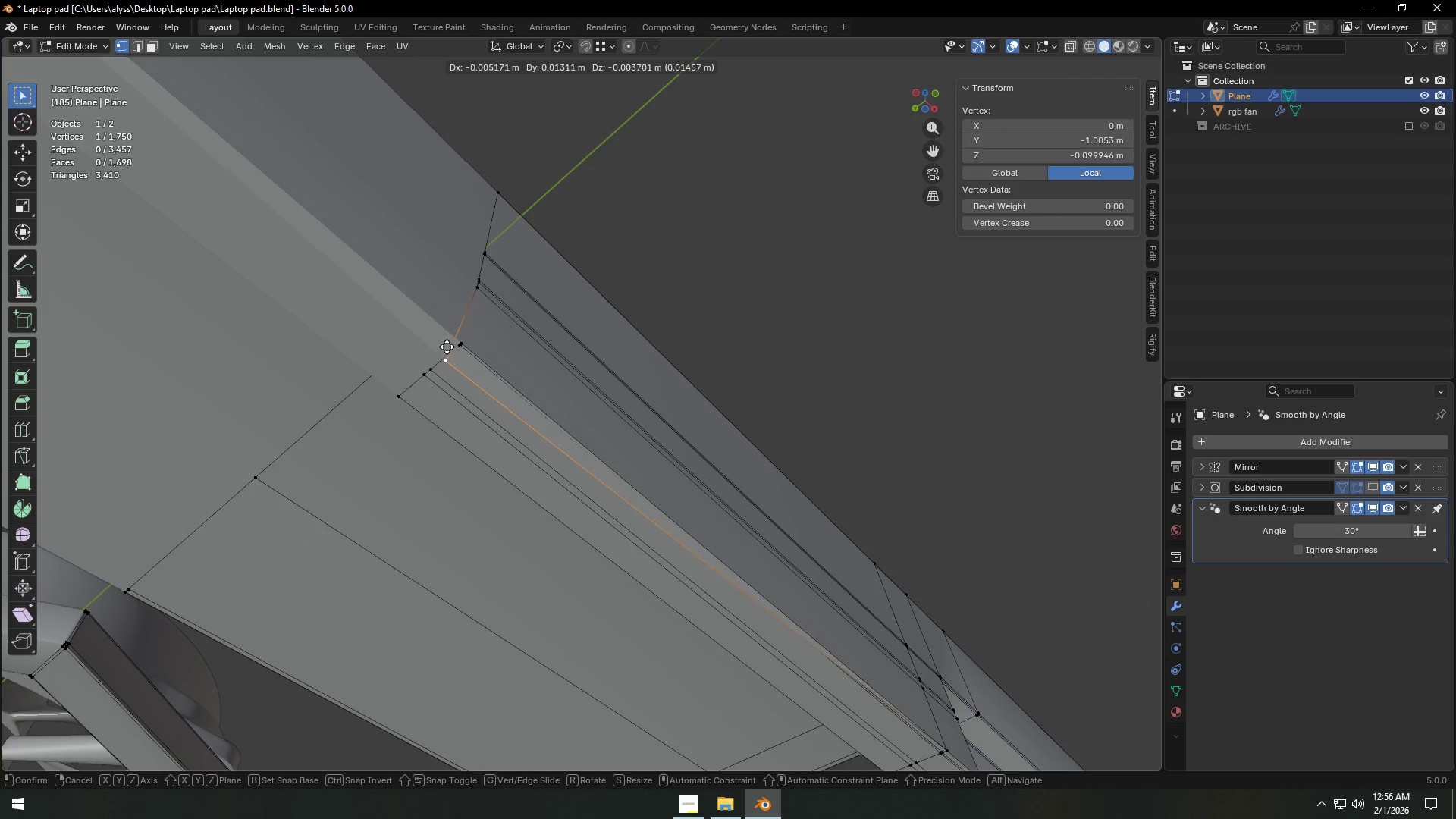 
right_click([474, 322])
 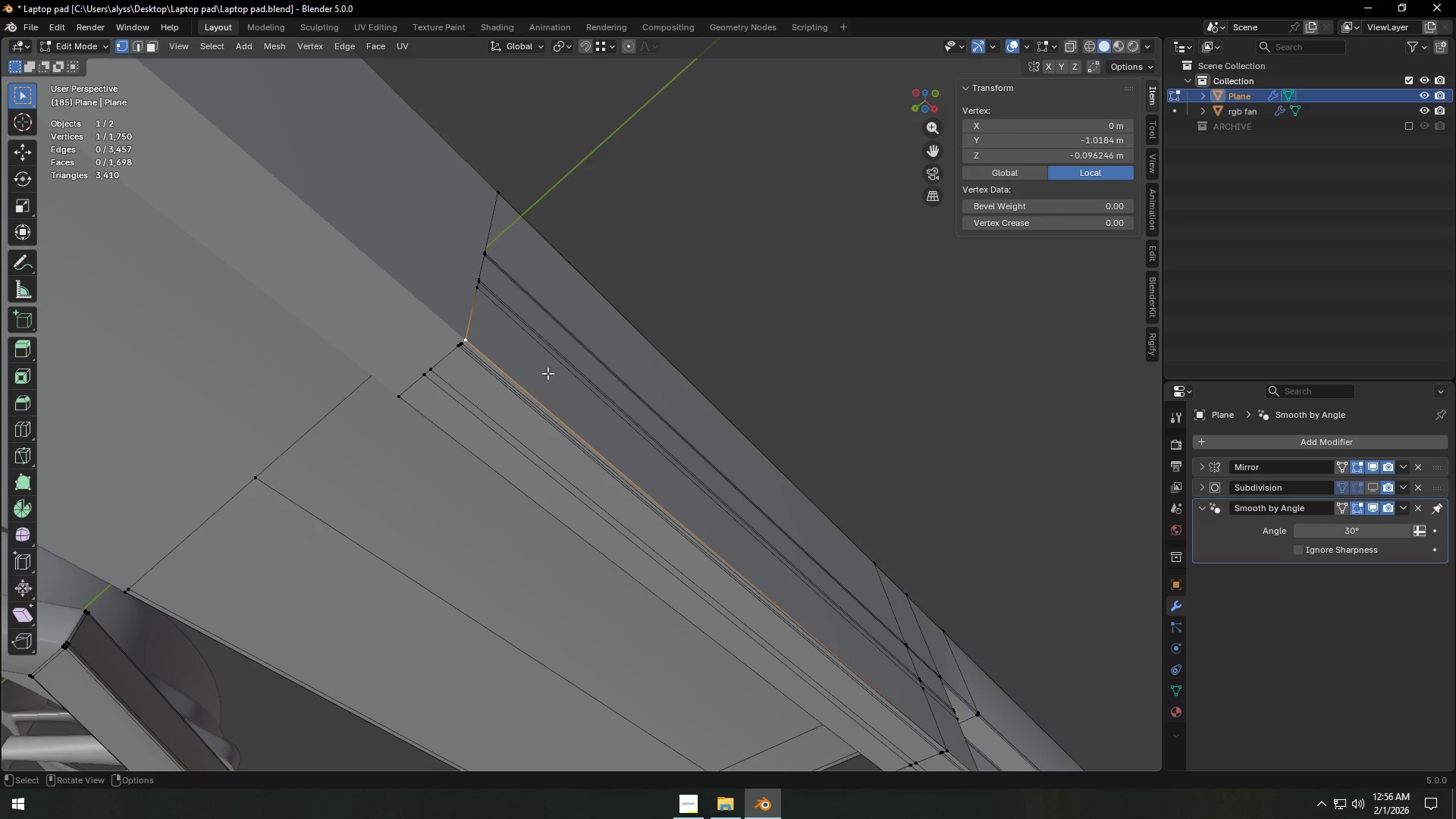 
hold_key(key=ShiftLeft, duration=1.01)
 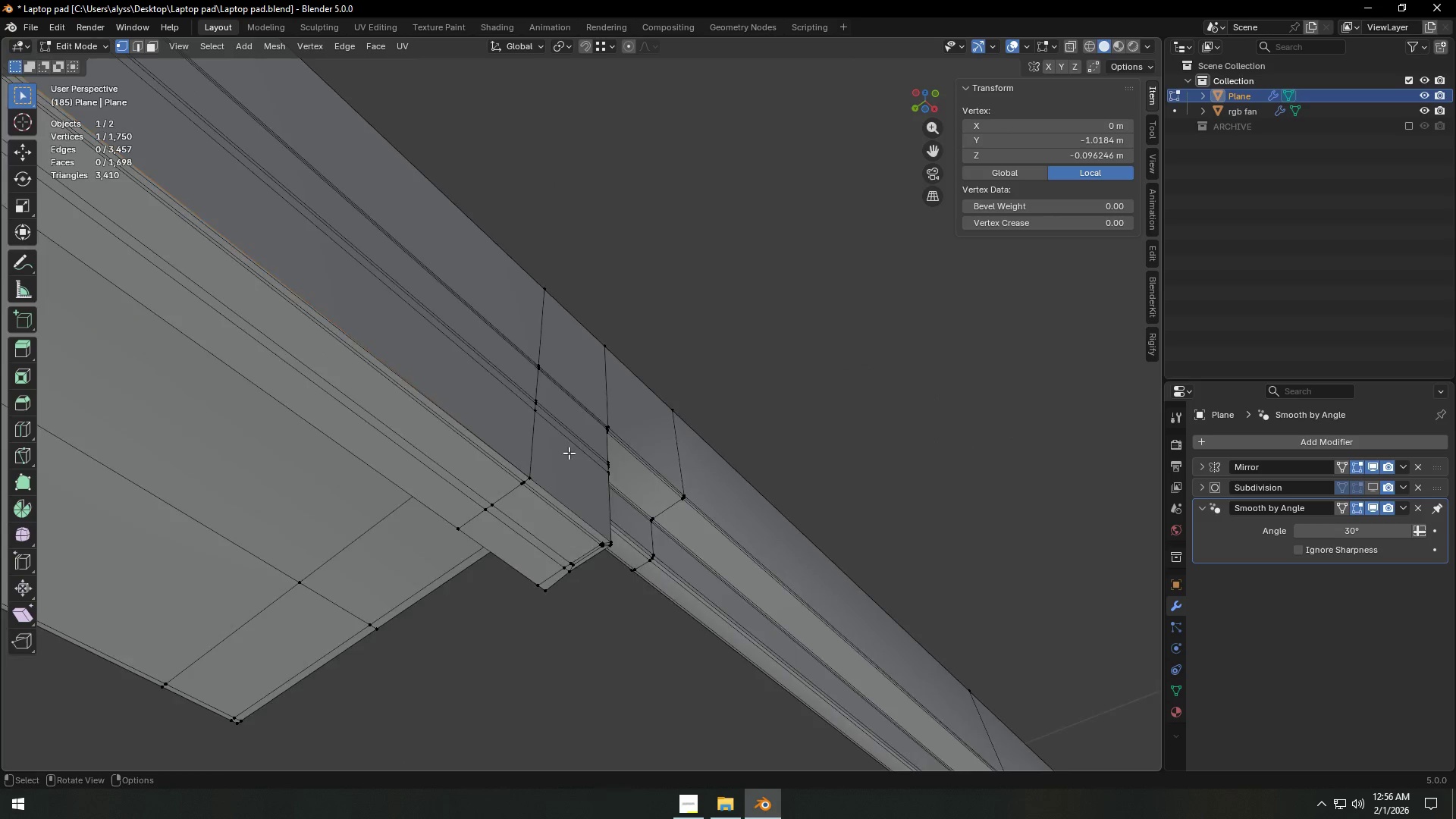 
scroll: coordinate [569, 453], scroll_direction: up, amount: 4.0
 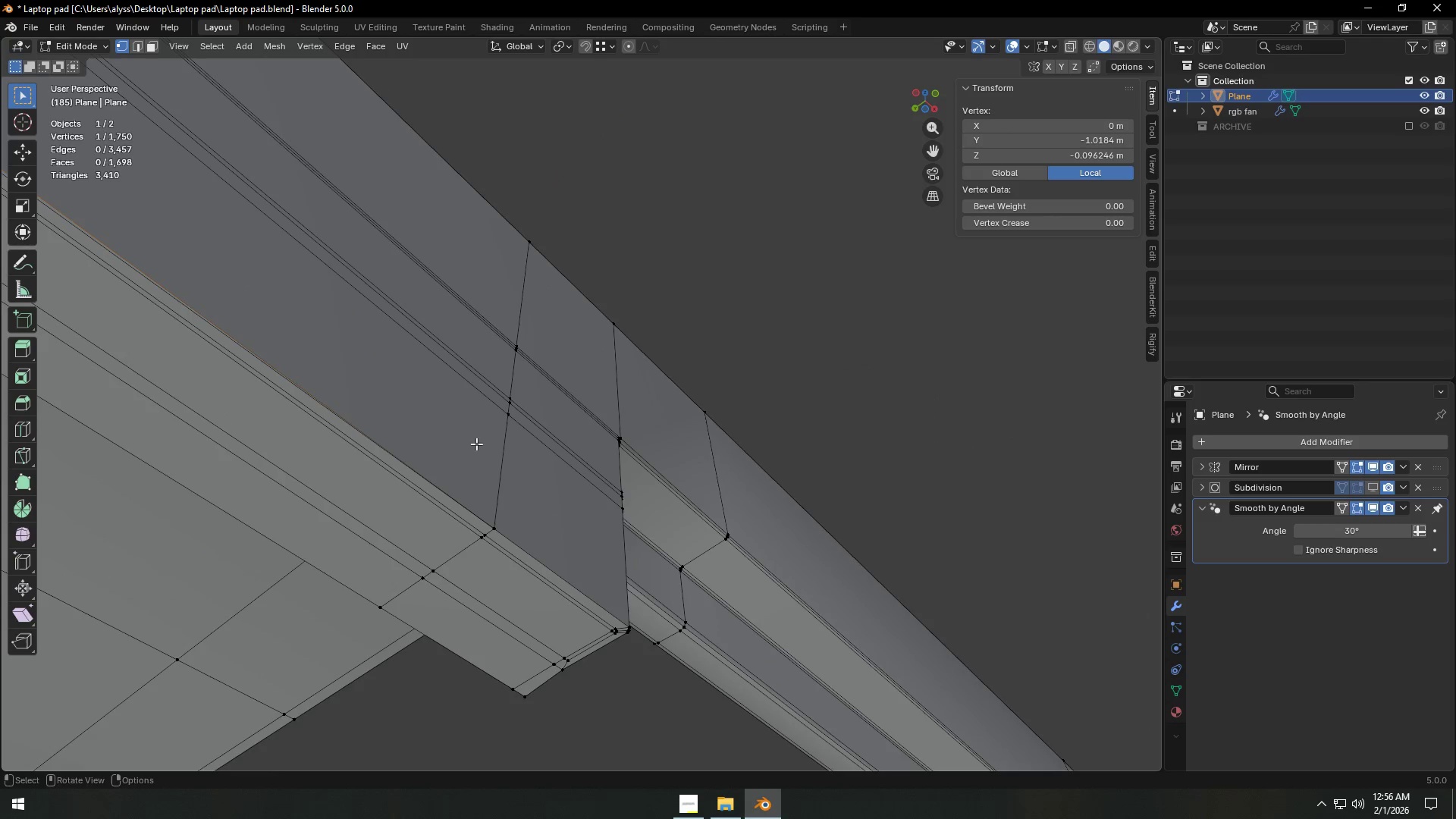 
hold_key(key=ShiftLeft, duration=1.5)
 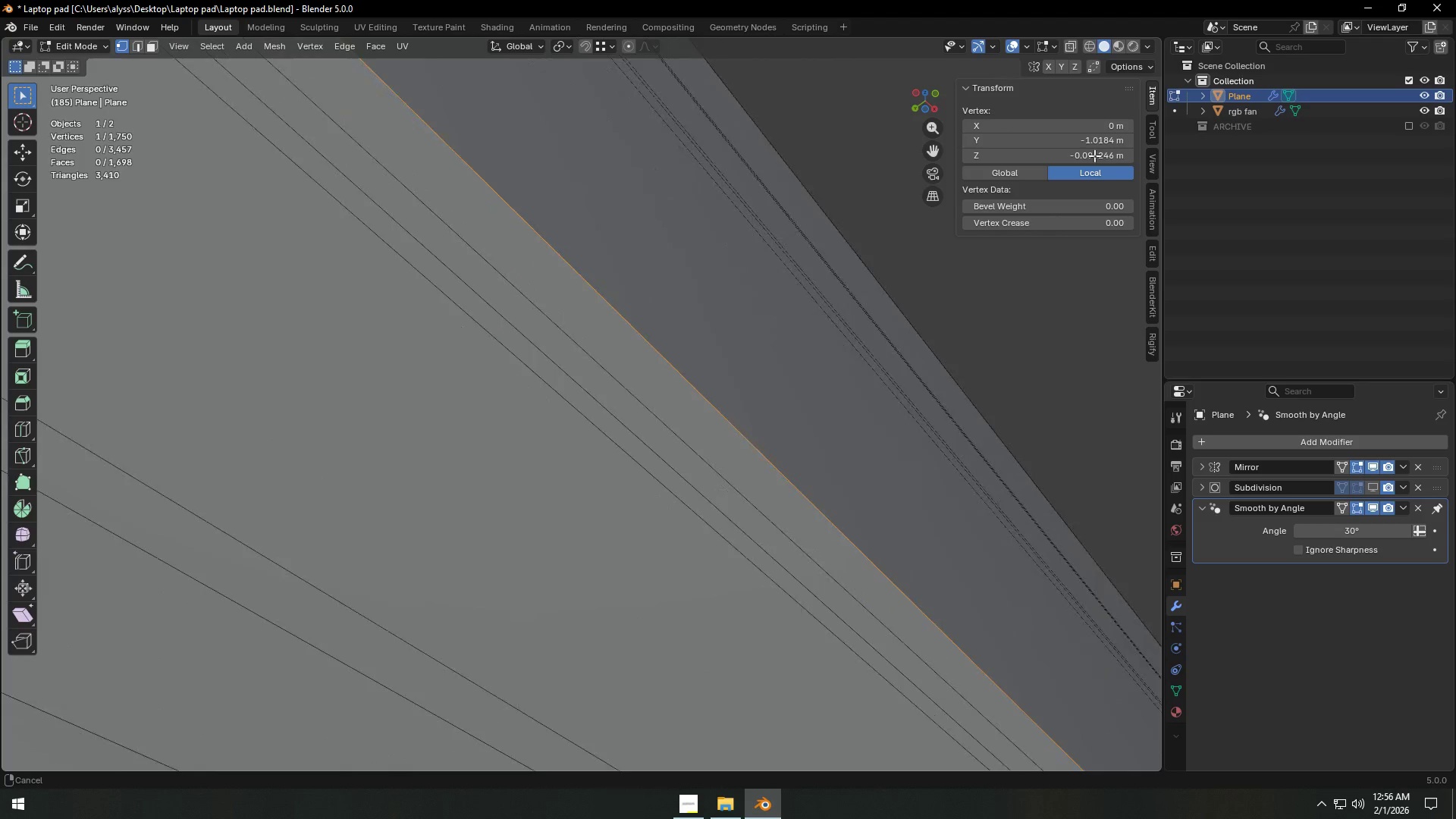 
key(Shift+ShiftLeft)
 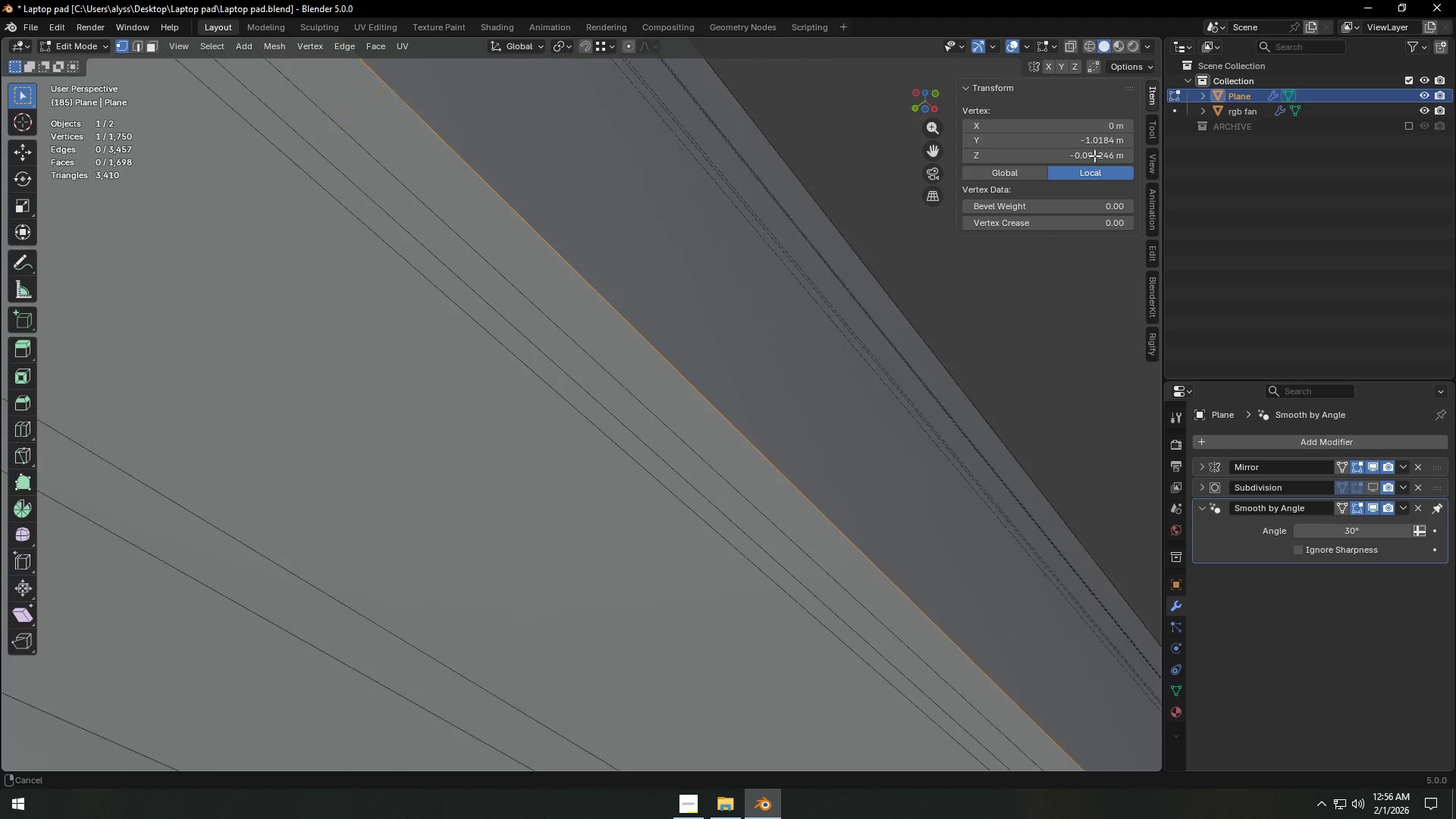 
key(Shift+ShiftLeft)
 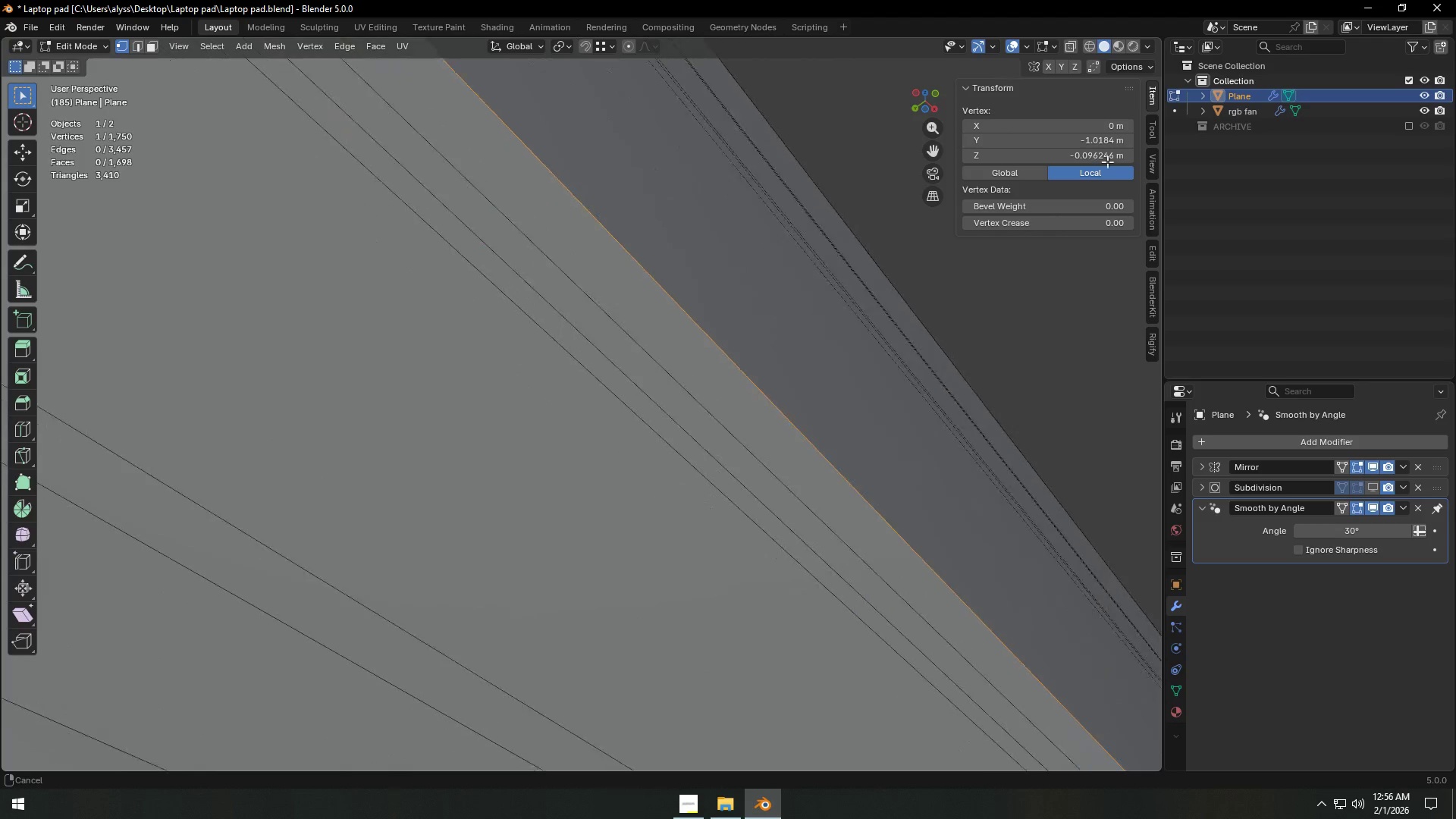 
key(Shift+ShiftLeft)
 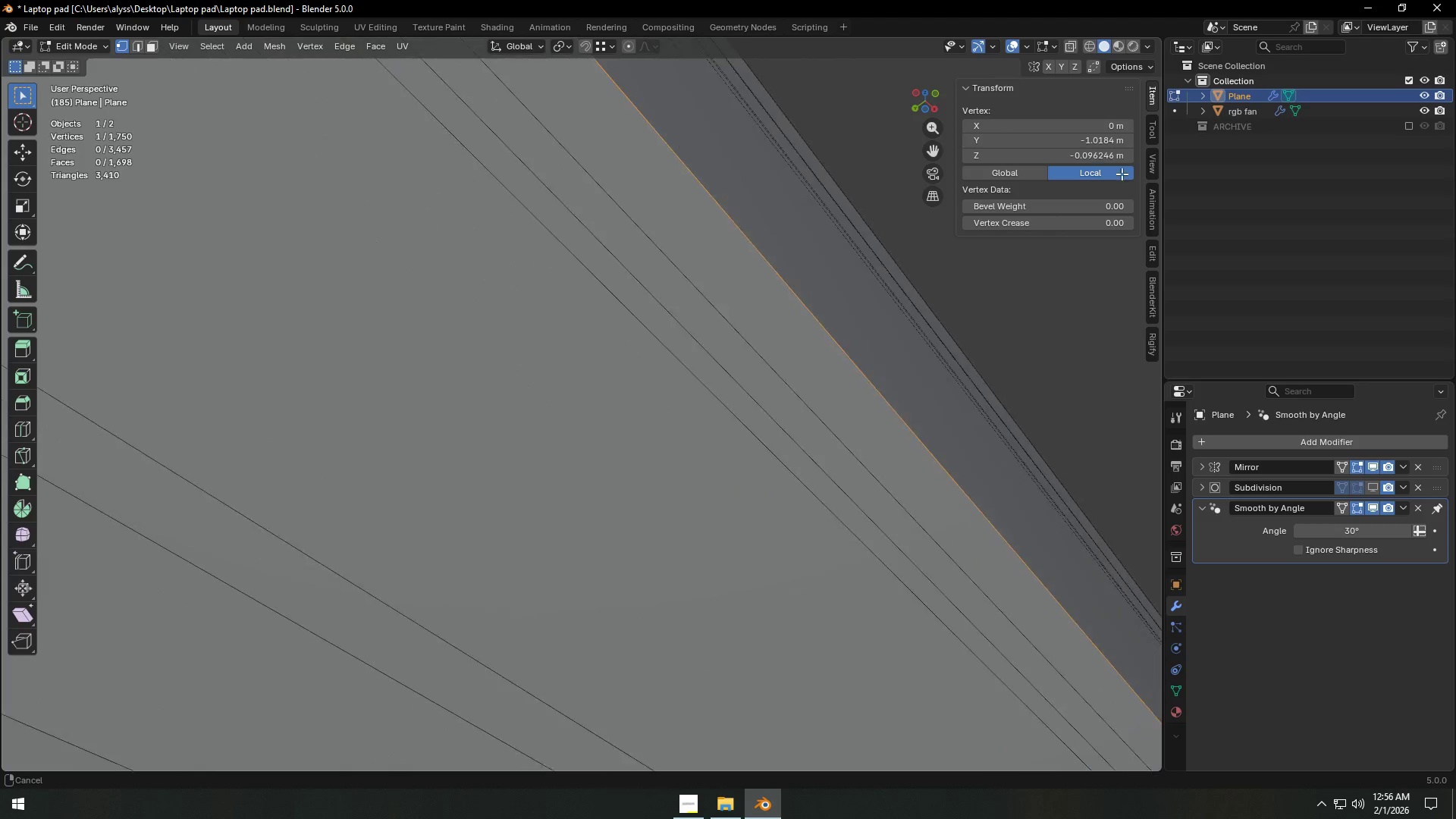 
key(Shift+ShiftLeft)
 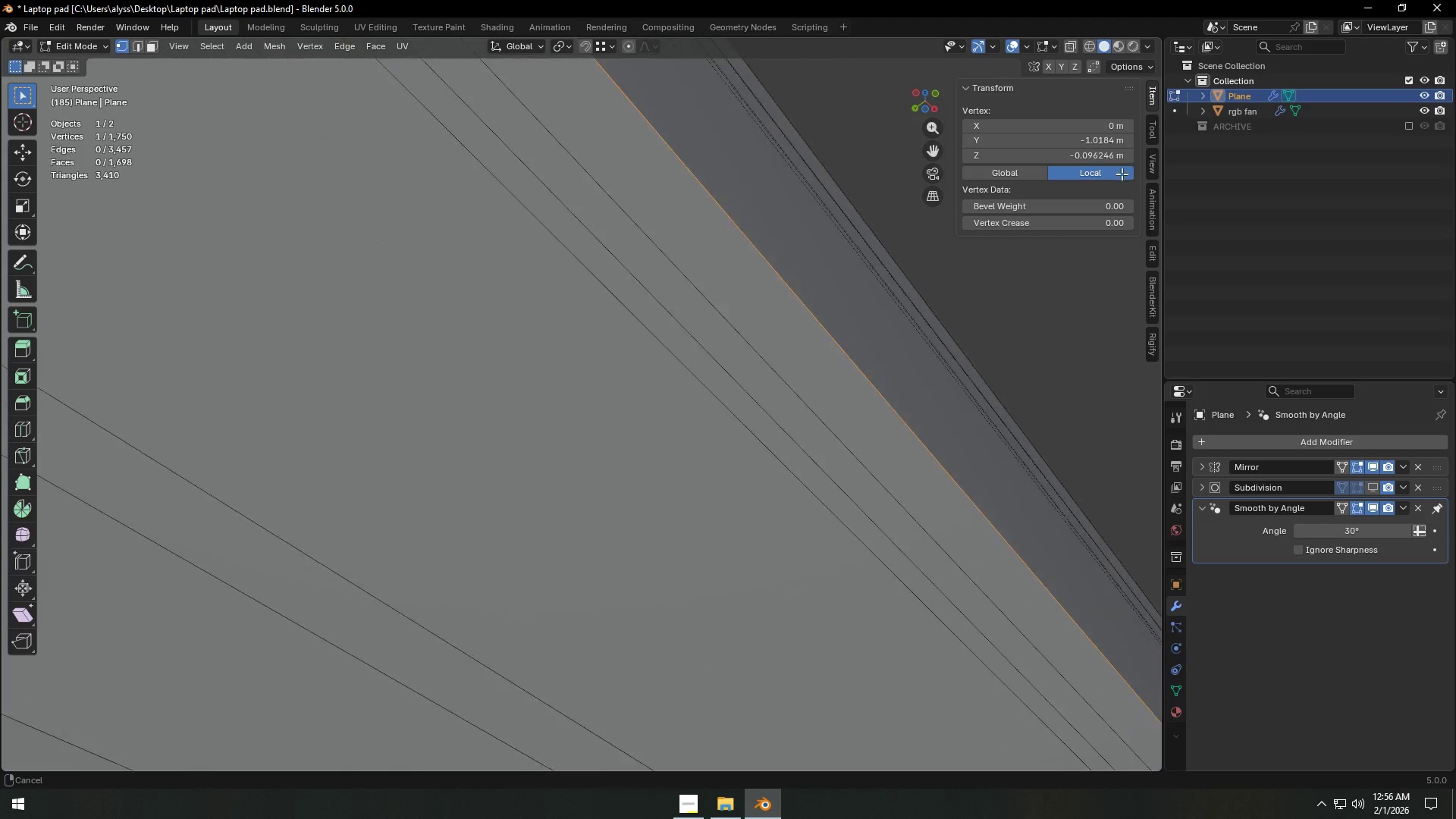 
key(Shift+ShiftLeft)
 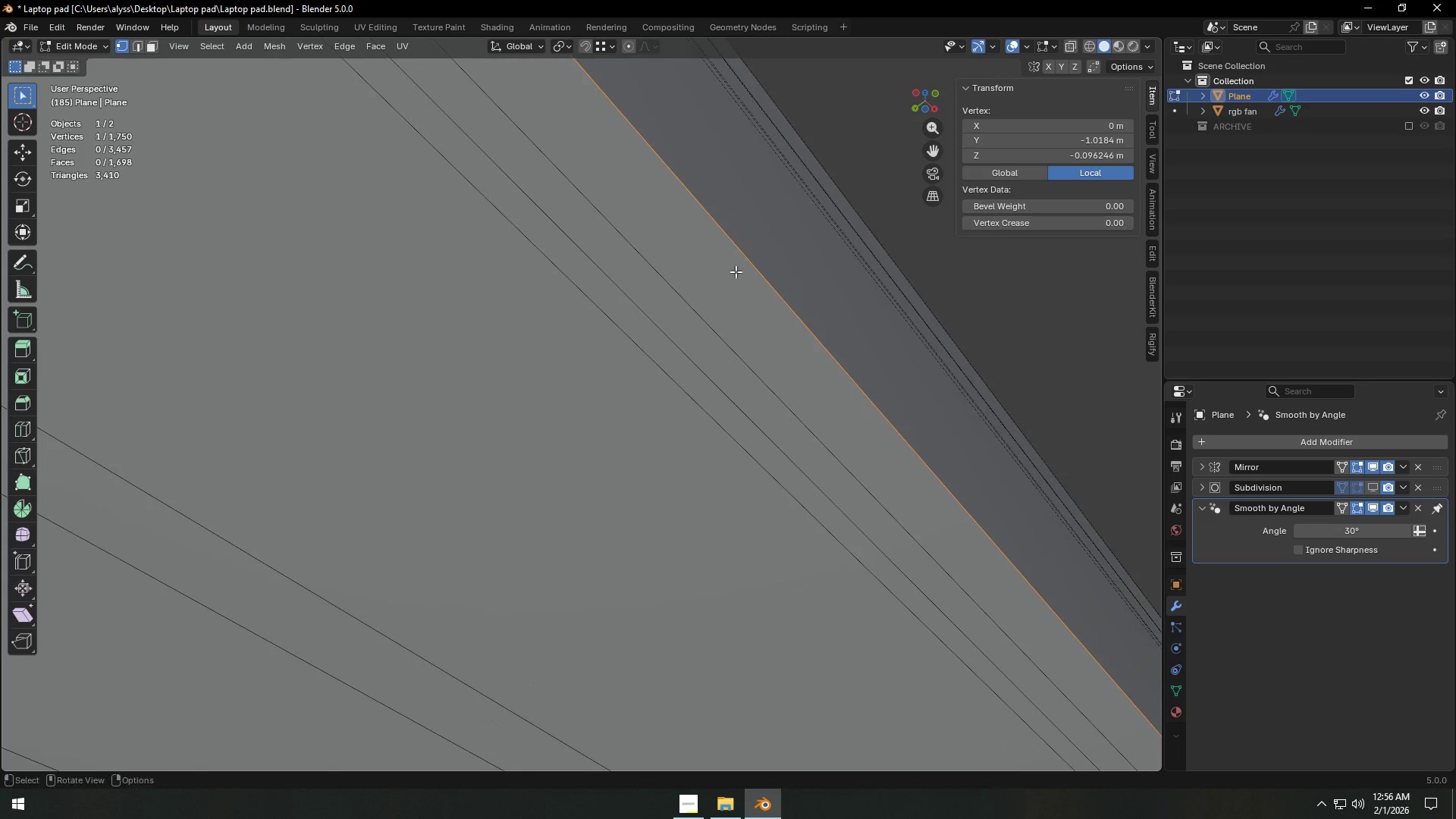 
scroll: coordinate [686, 290], scroll_direction: down, amount: 5.0
 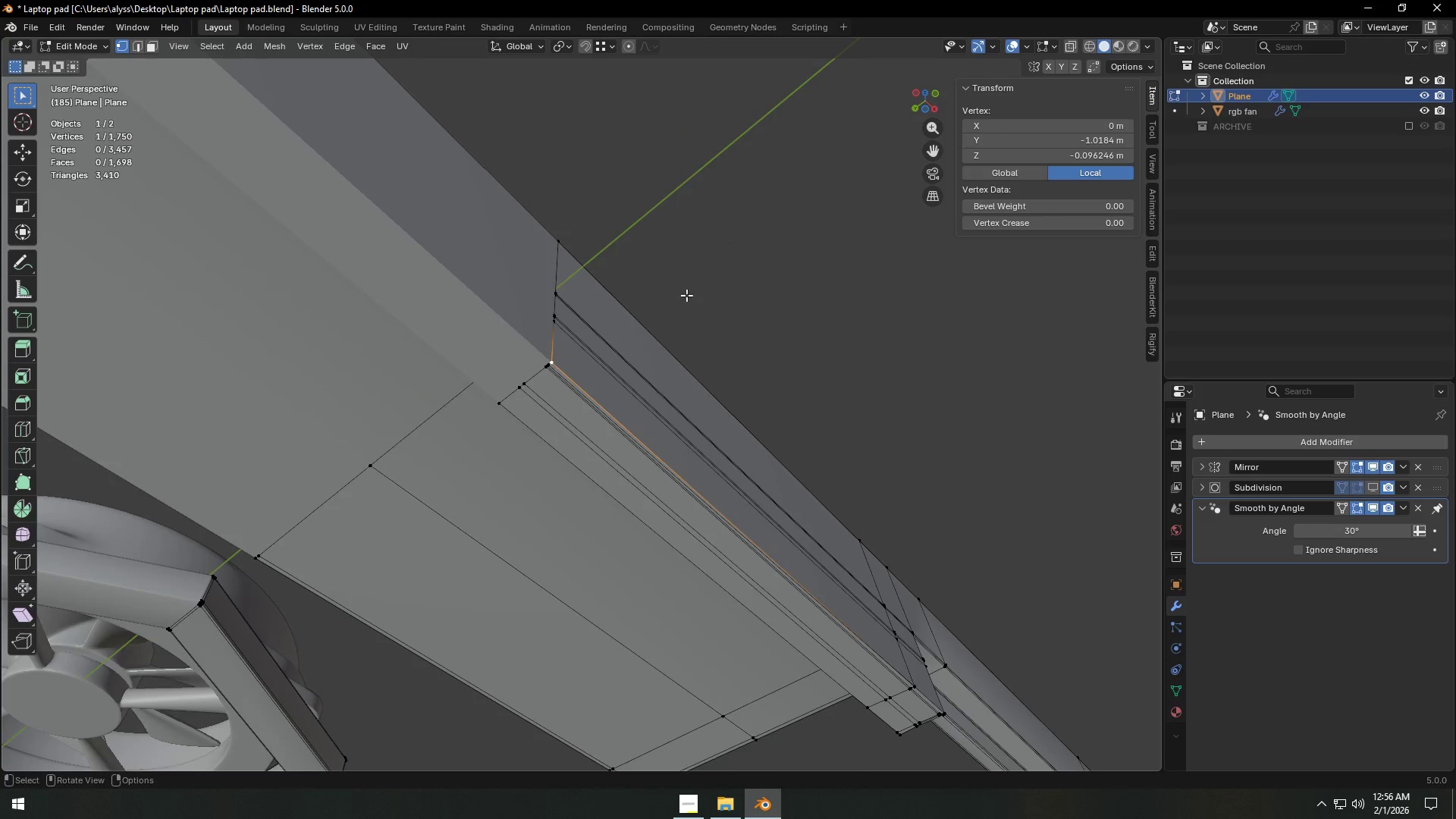 
scroll: coordinate [656, 344], scroll_direction: up, amount: 3.0
 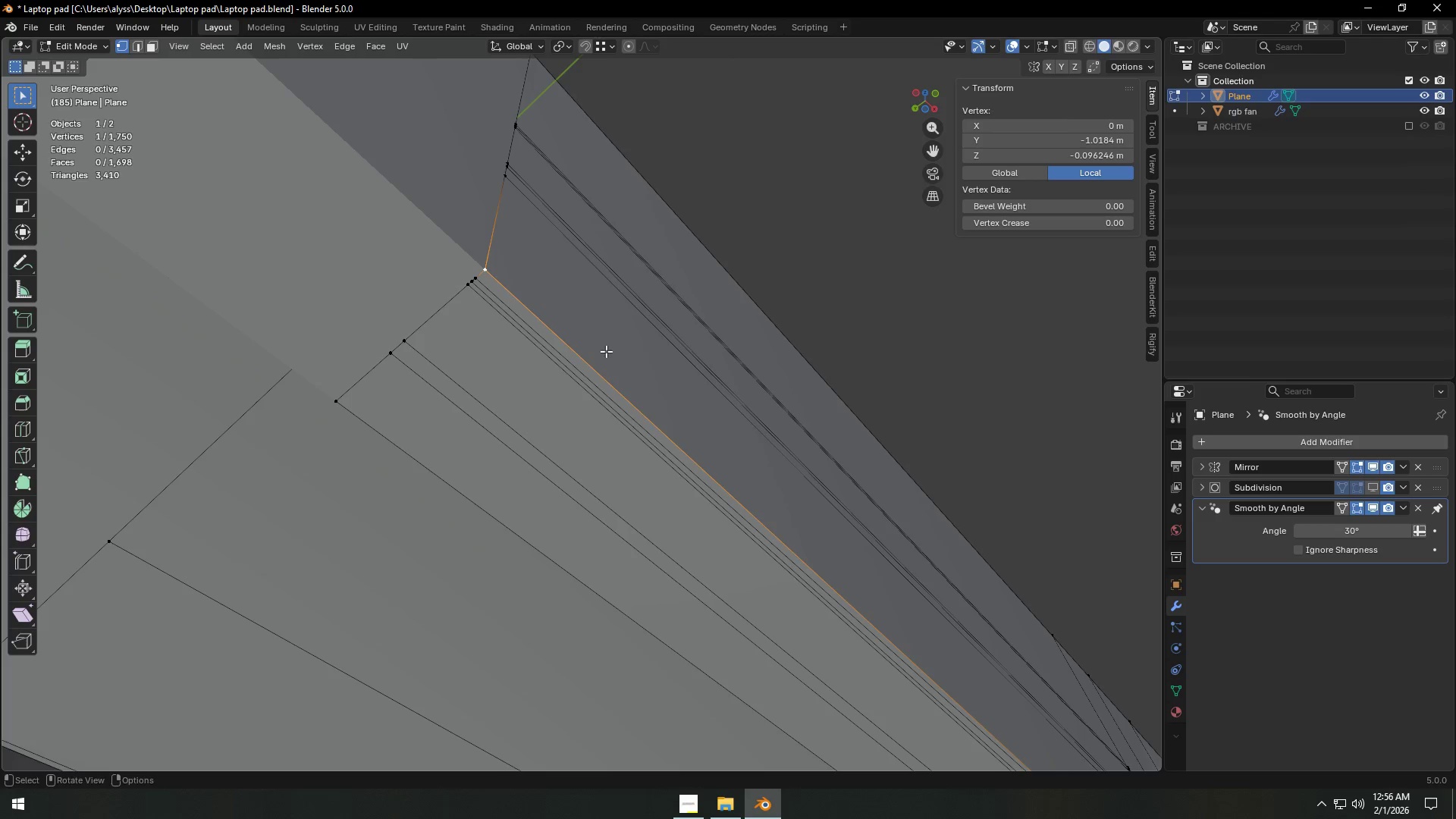 
hold_key(key=ShiftLeft, duration=1.52)
 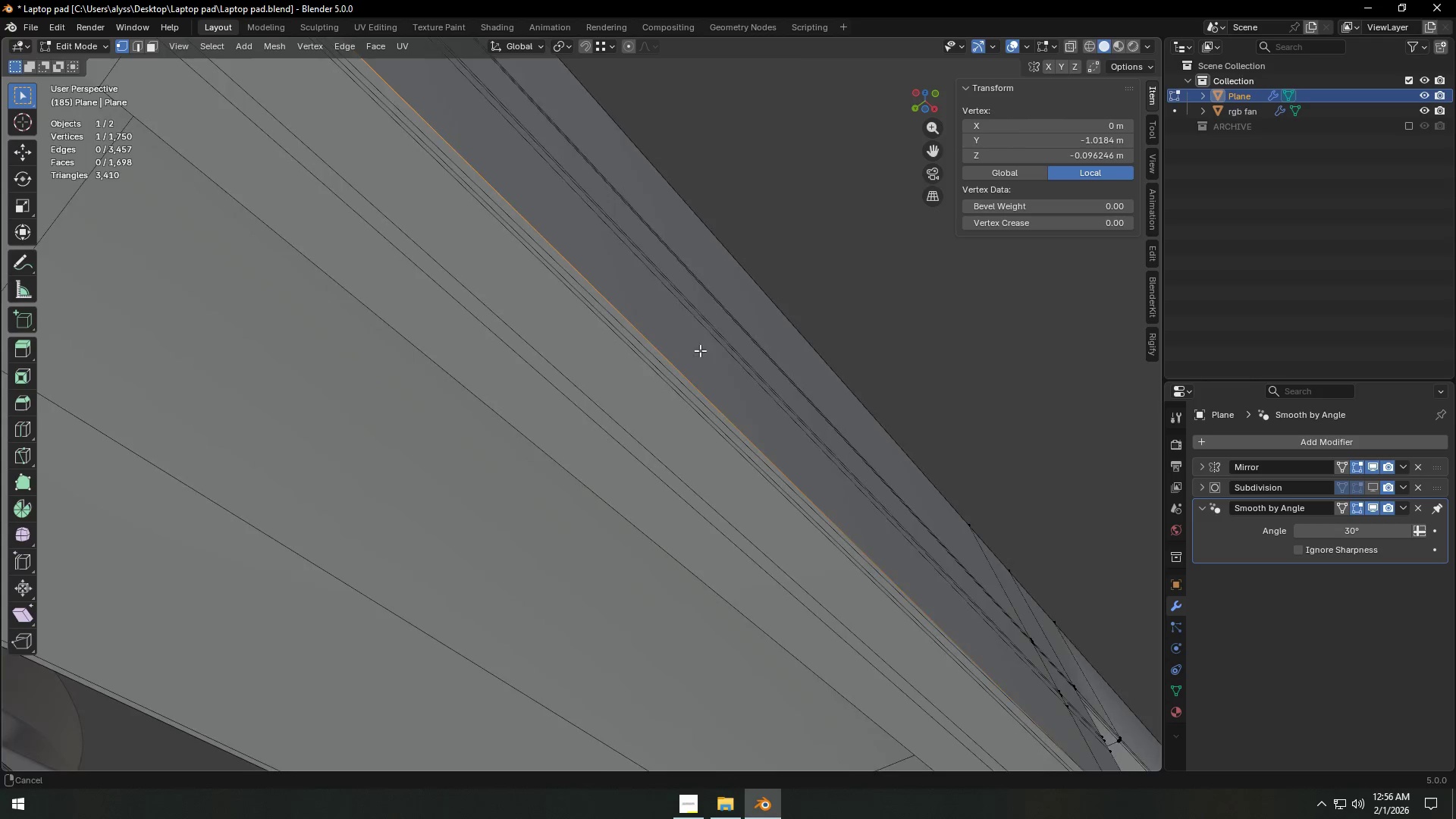 
hold_key(key=ShiftLeft, duration=1.5)
 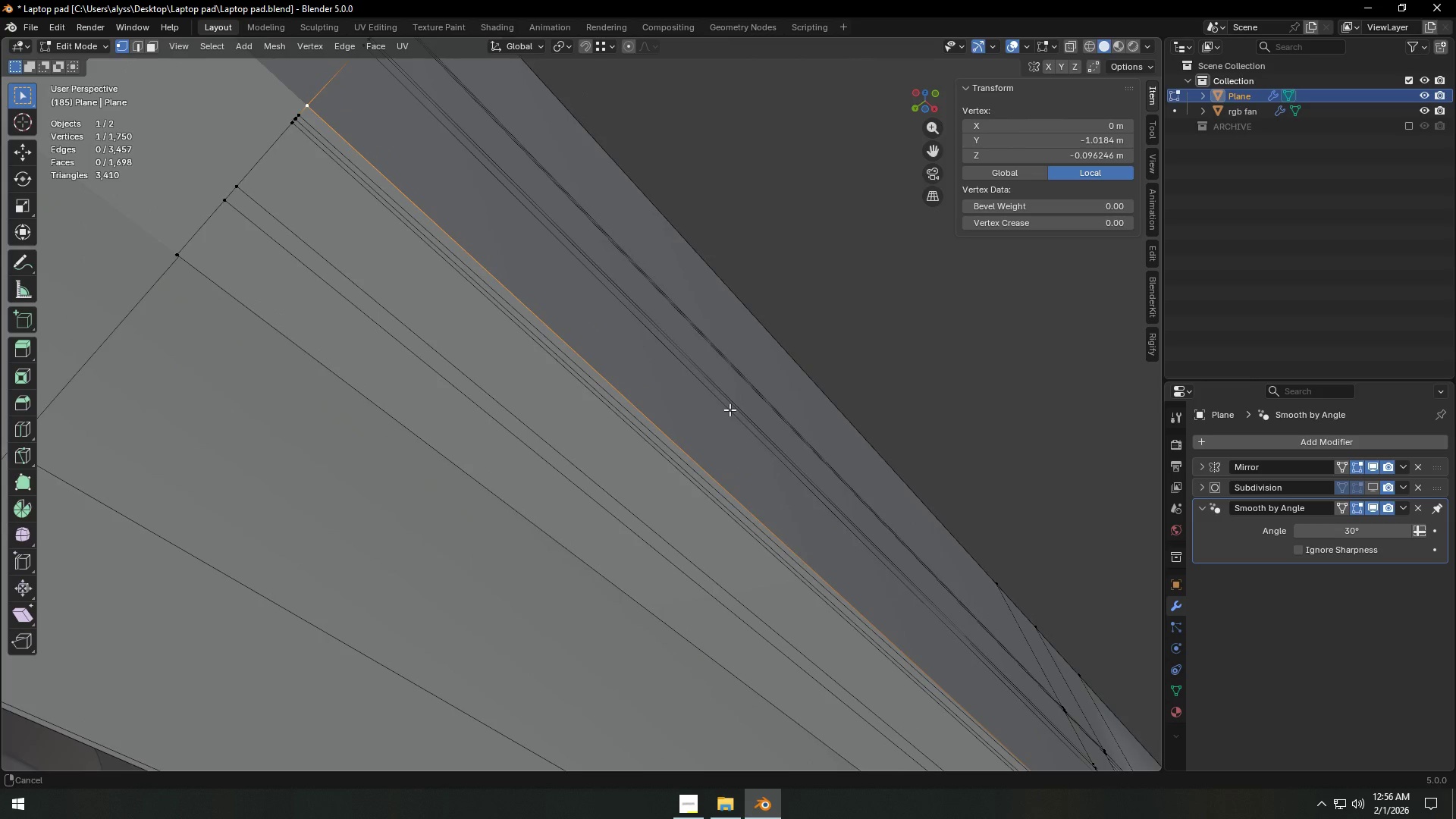 
hold_key(key=ShiftLeft, duration=1.5)
 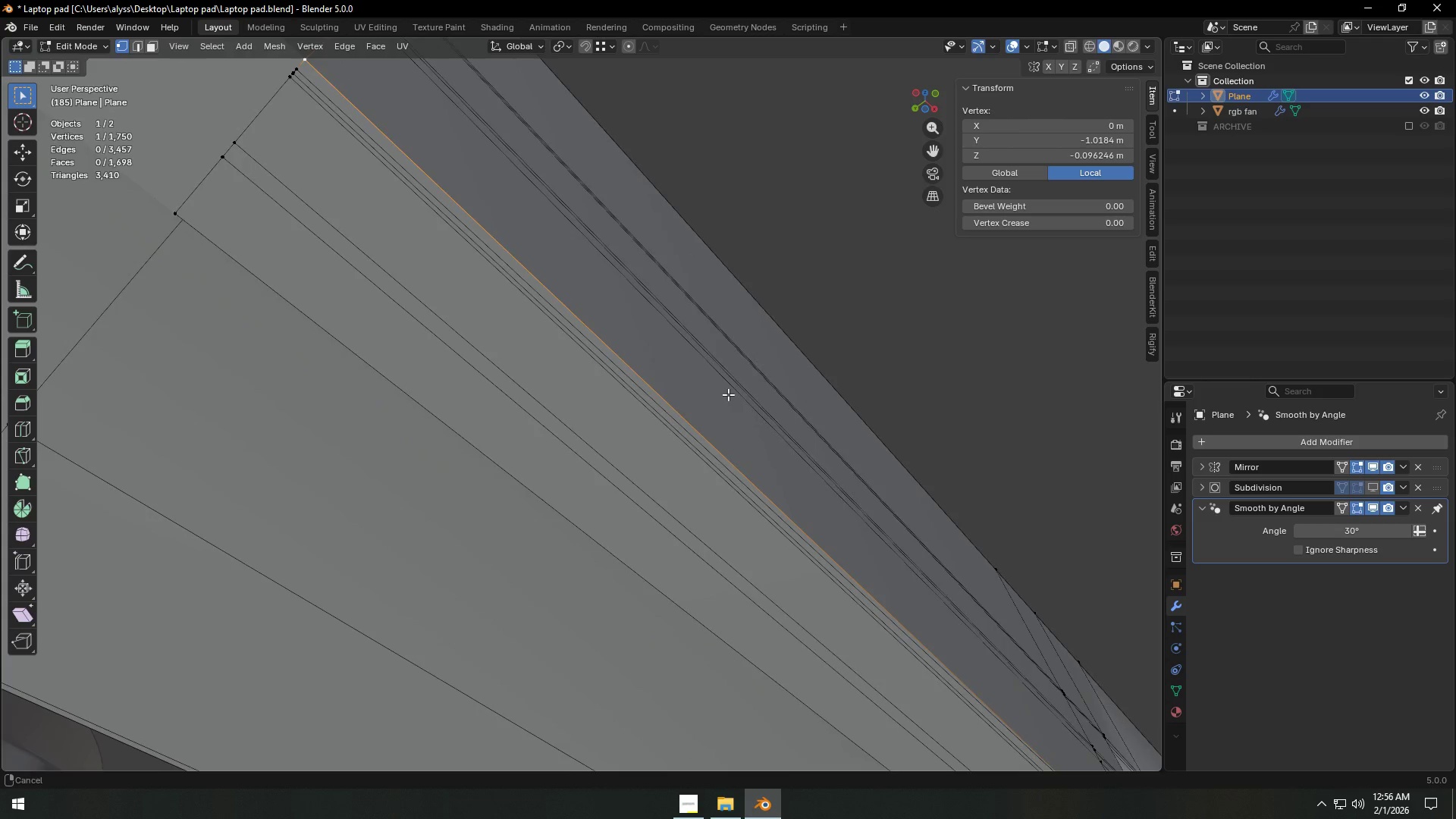 
hold_key(key=ShiftLeft, duration=1.53)
 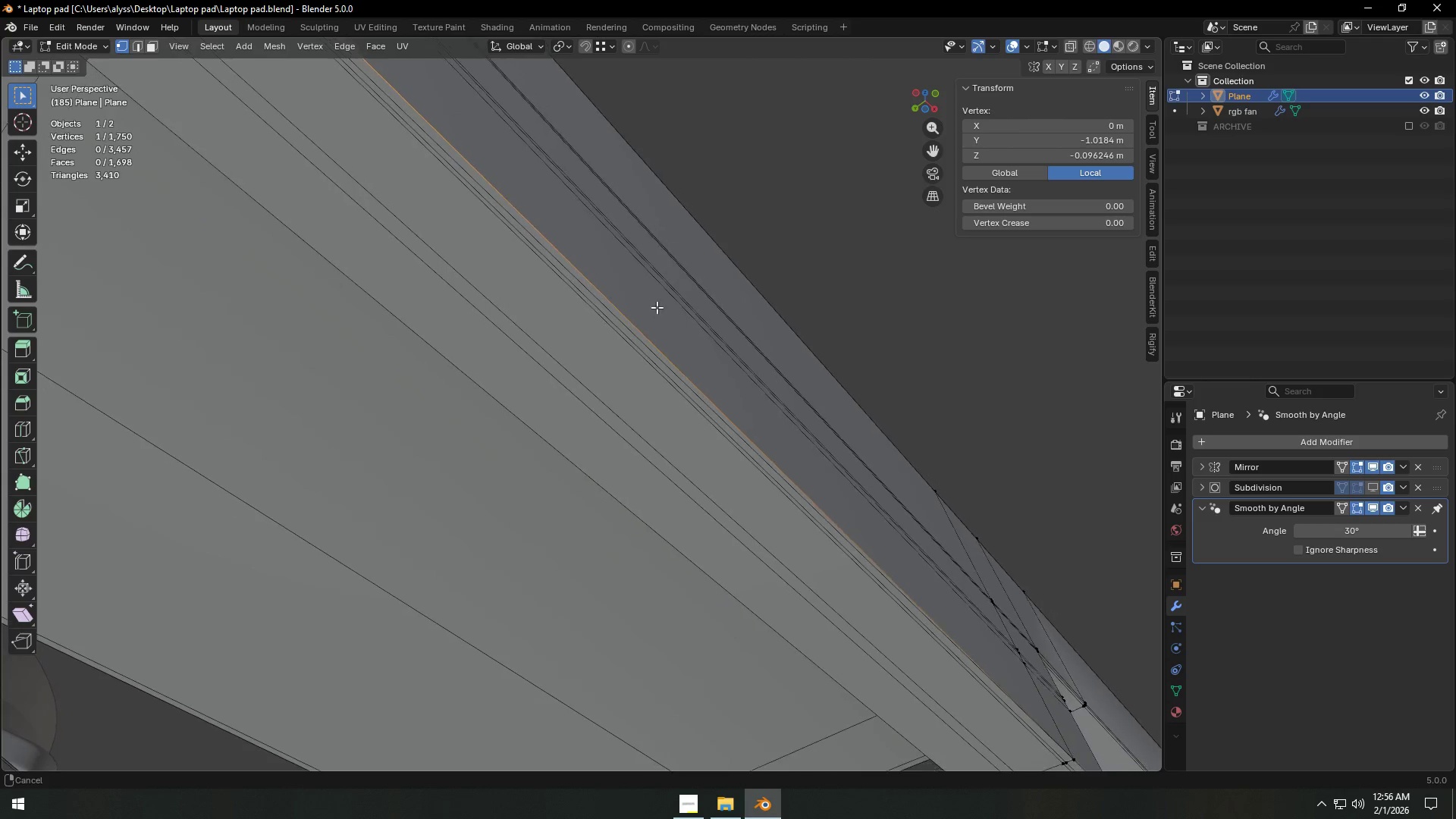 
hold_key(key=ShiftLeft, duration=1.52)
 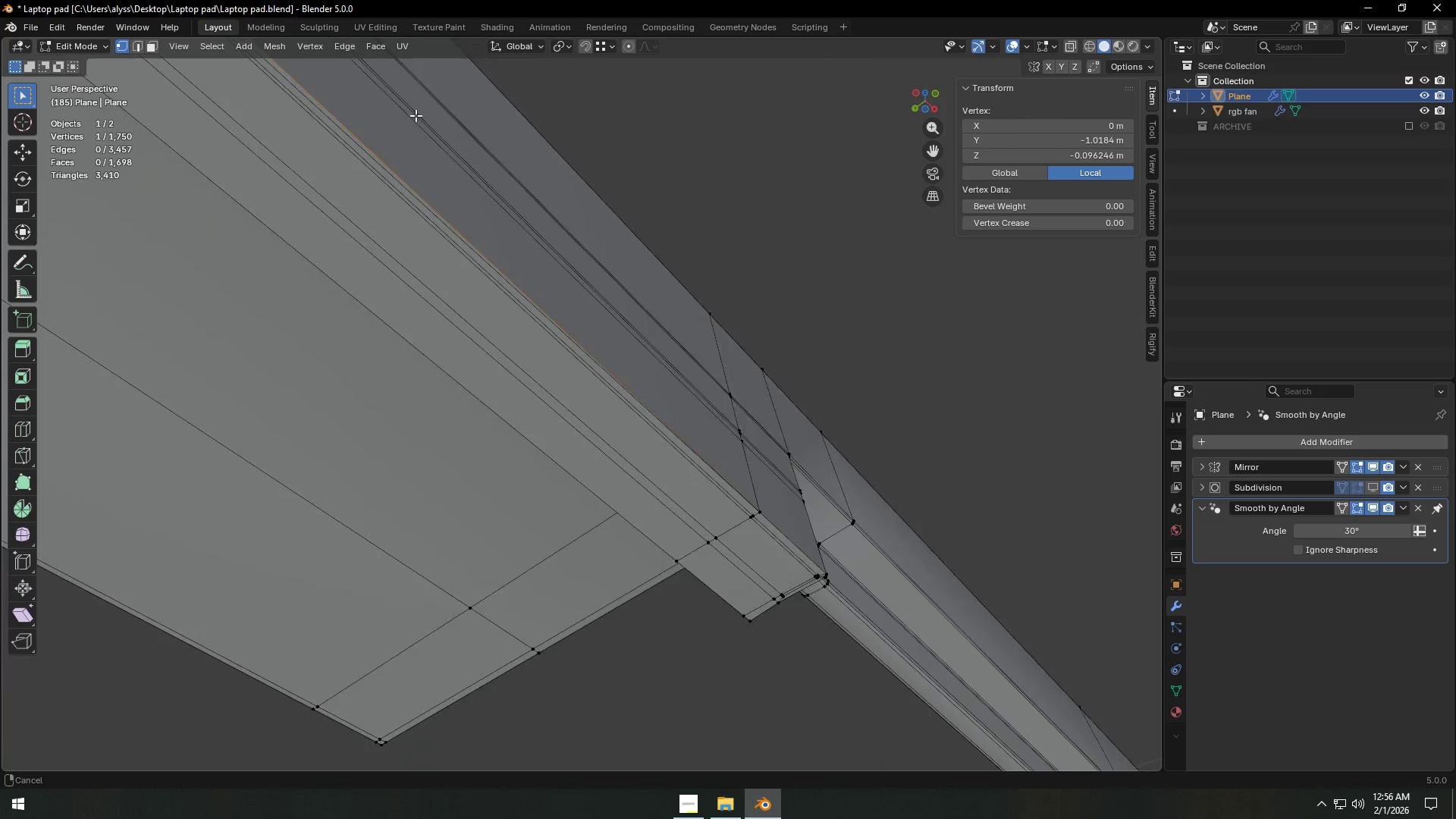 
hold_key(key=ShiftLeft, duration=0.84)
 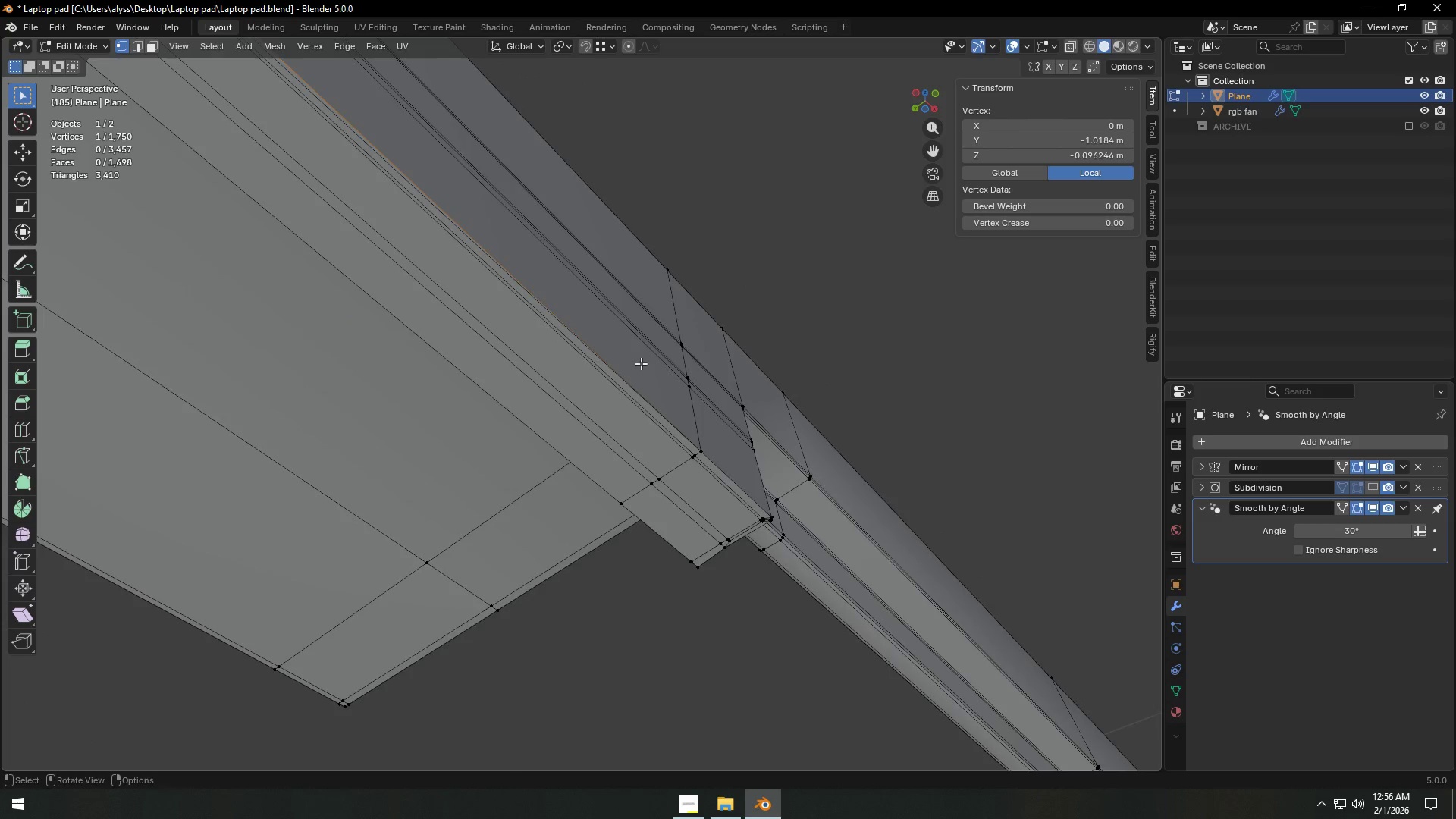 
scroll: coordinate [652, 384], scroll_direction: up, amount: 3.0
 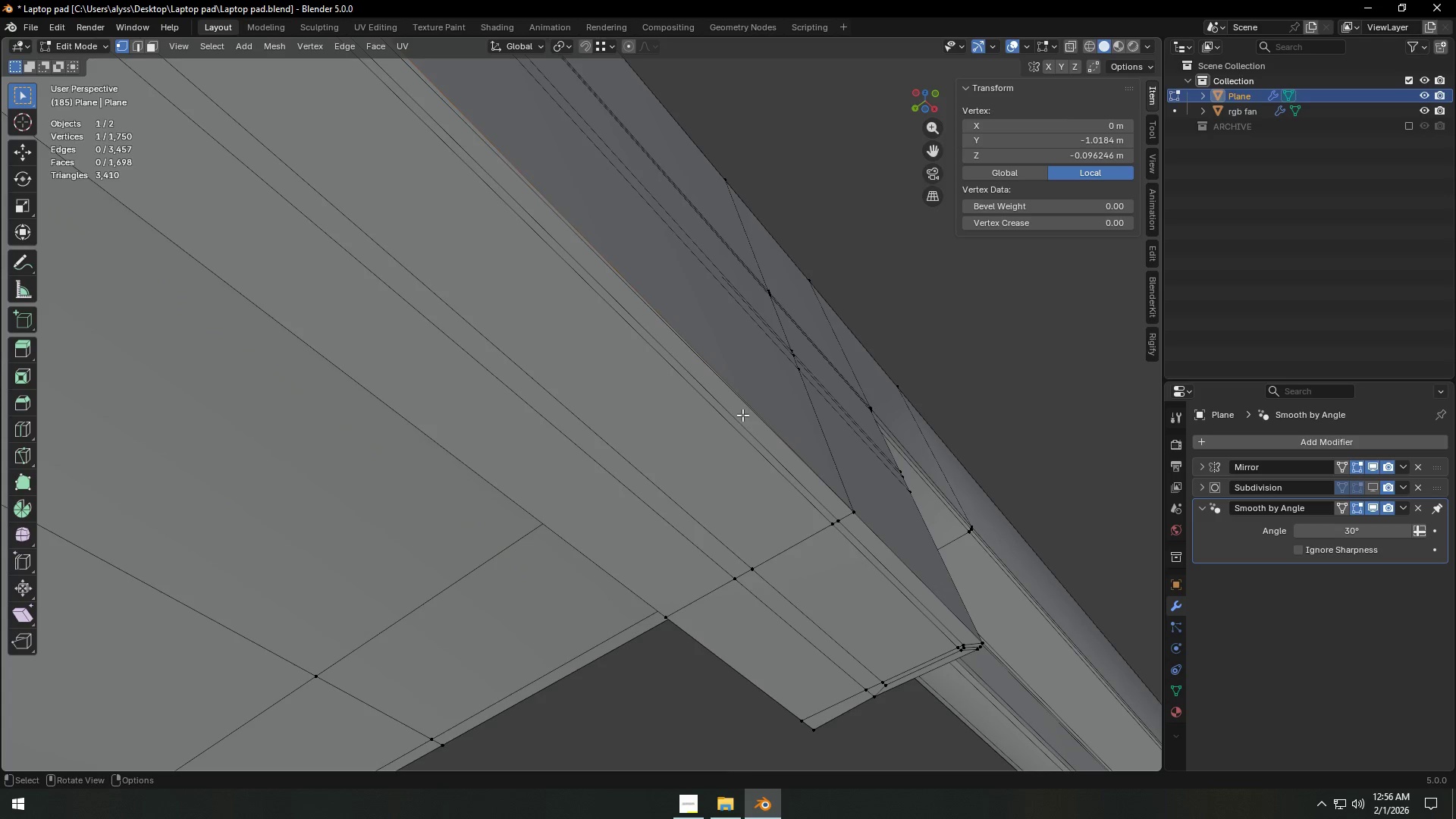 
hold_key(key=ShiftLeft, duration=0.5)
 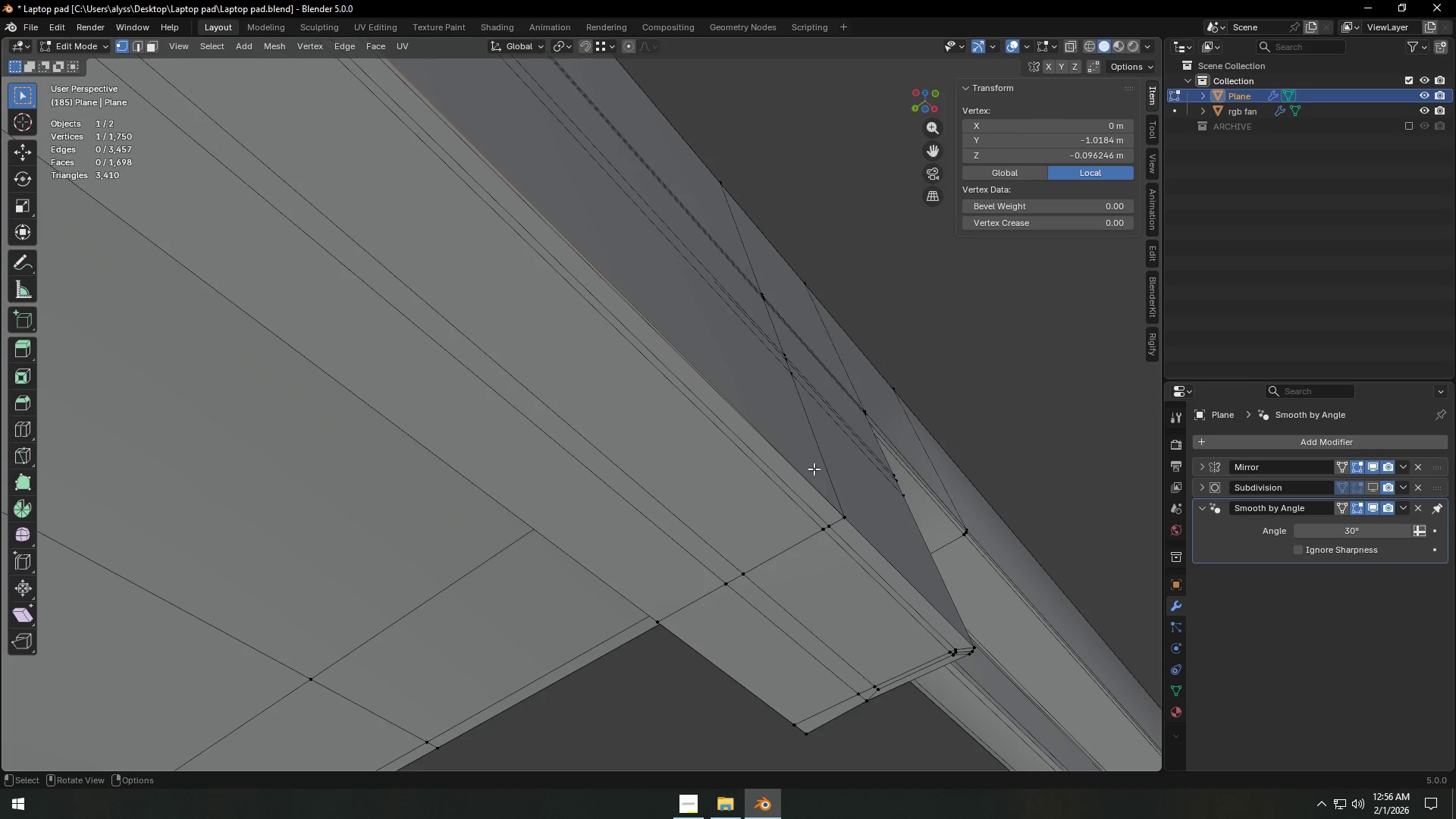 
hold_key(key=ShiftLeft, duration=1.38)
 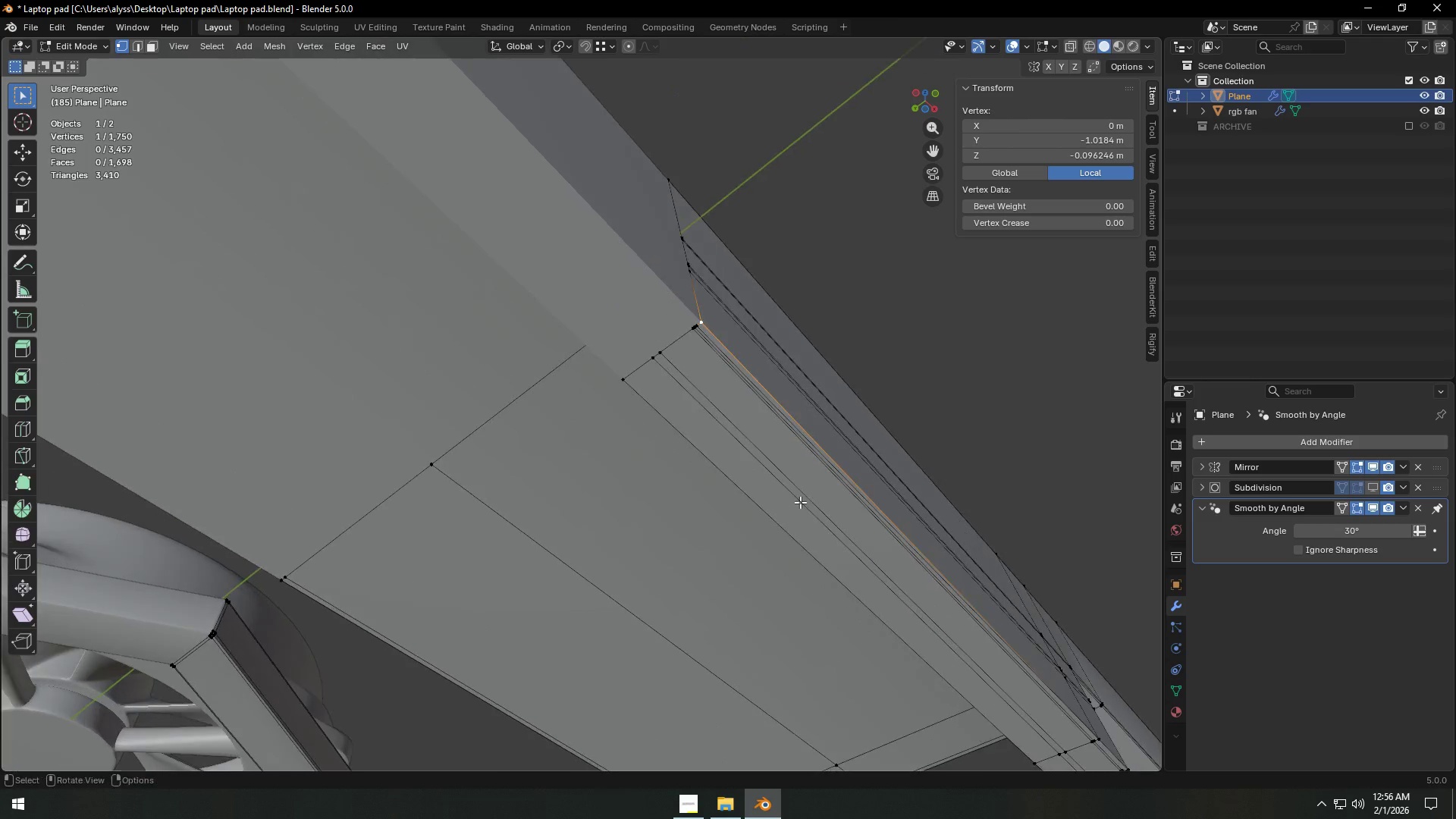 
scroll: coordinate [808, 466], scroll_direction: down, amount: 6.0
 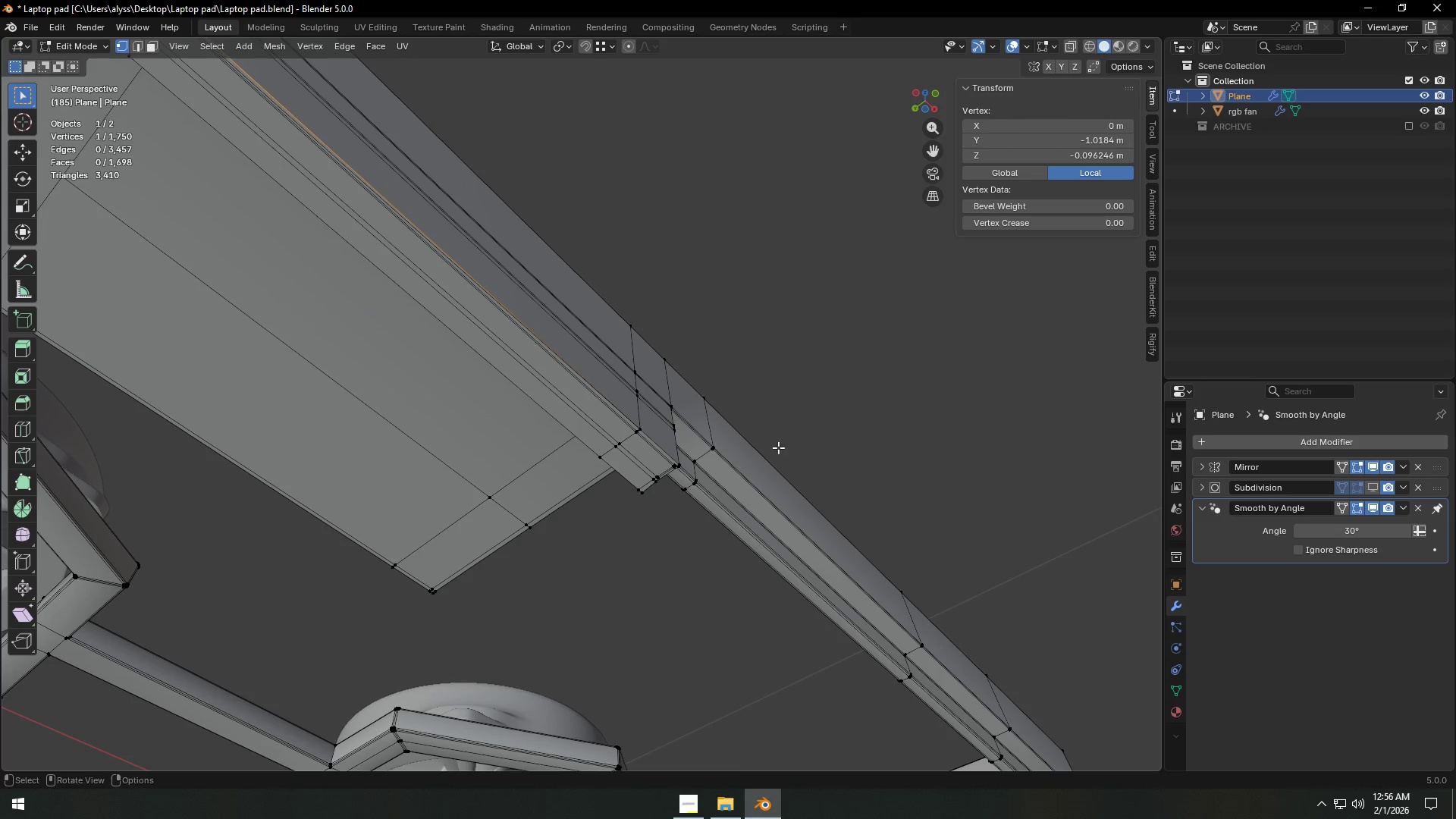 
scroll: coordinate [800, 502], scroll_direction: up, amount: 1.0
 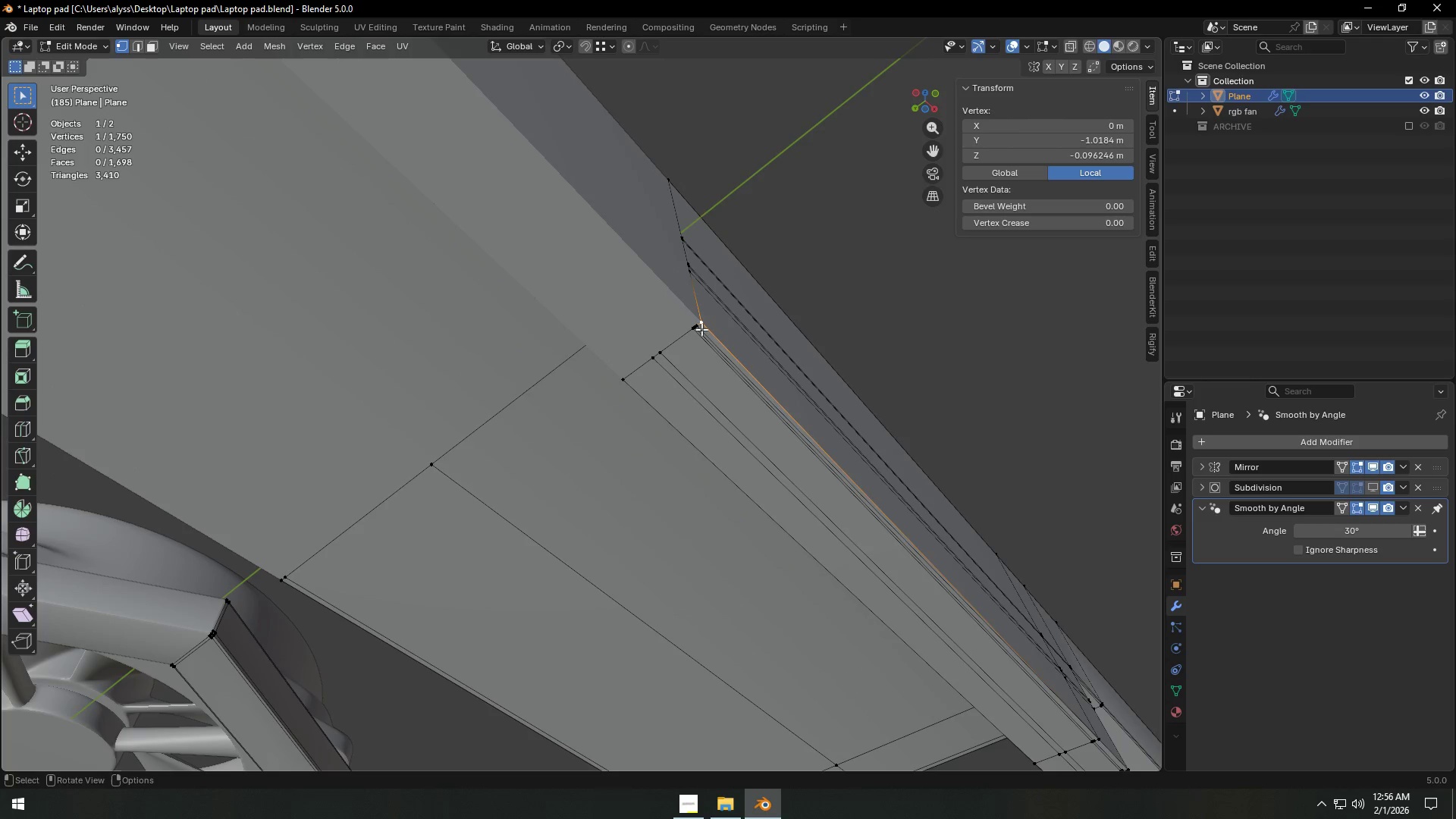 
left_click([701, 328])
 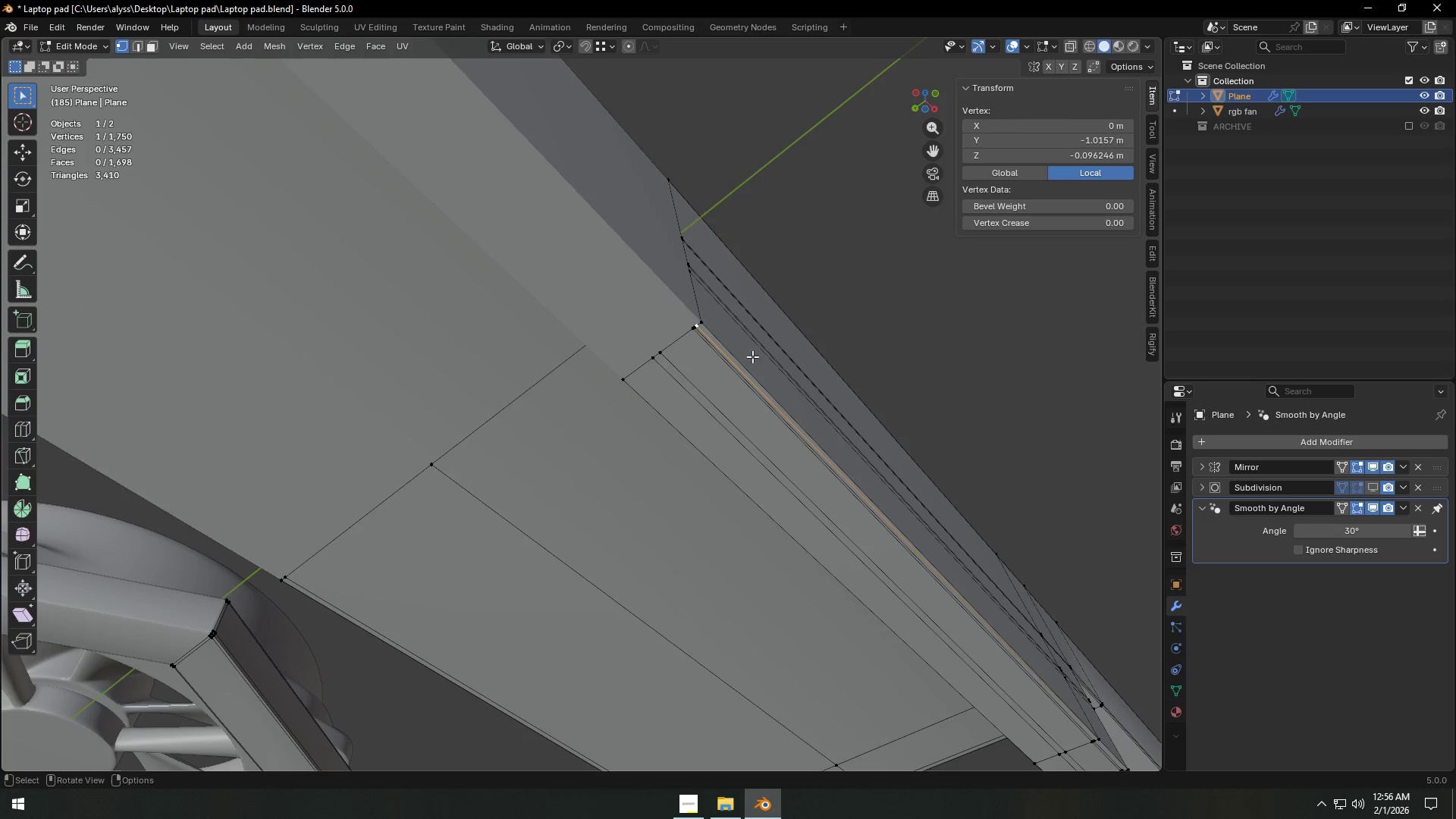 
key(Control+Z)
 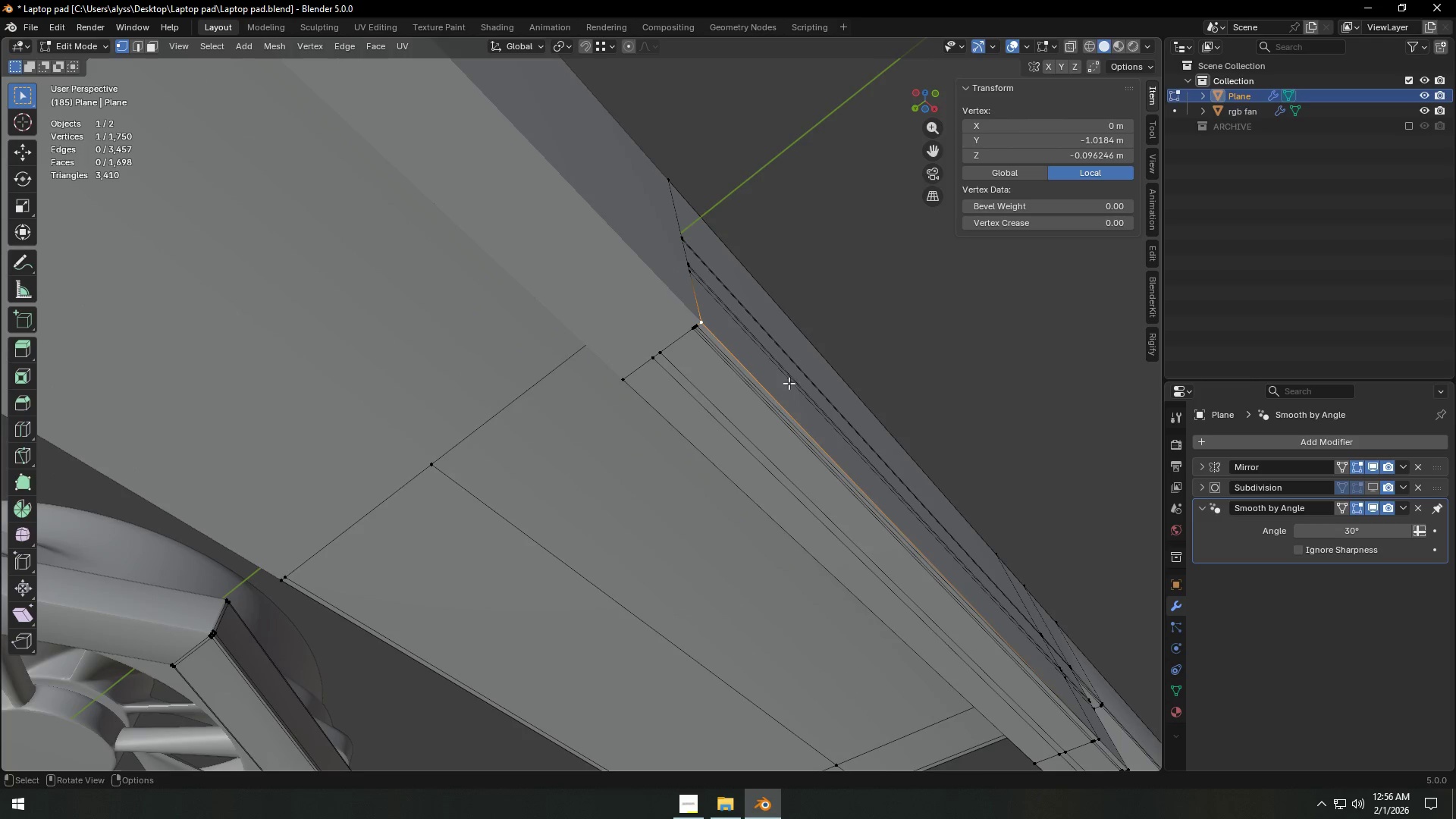 
hold_key(key=ShiftLeft, duration=0.33)
 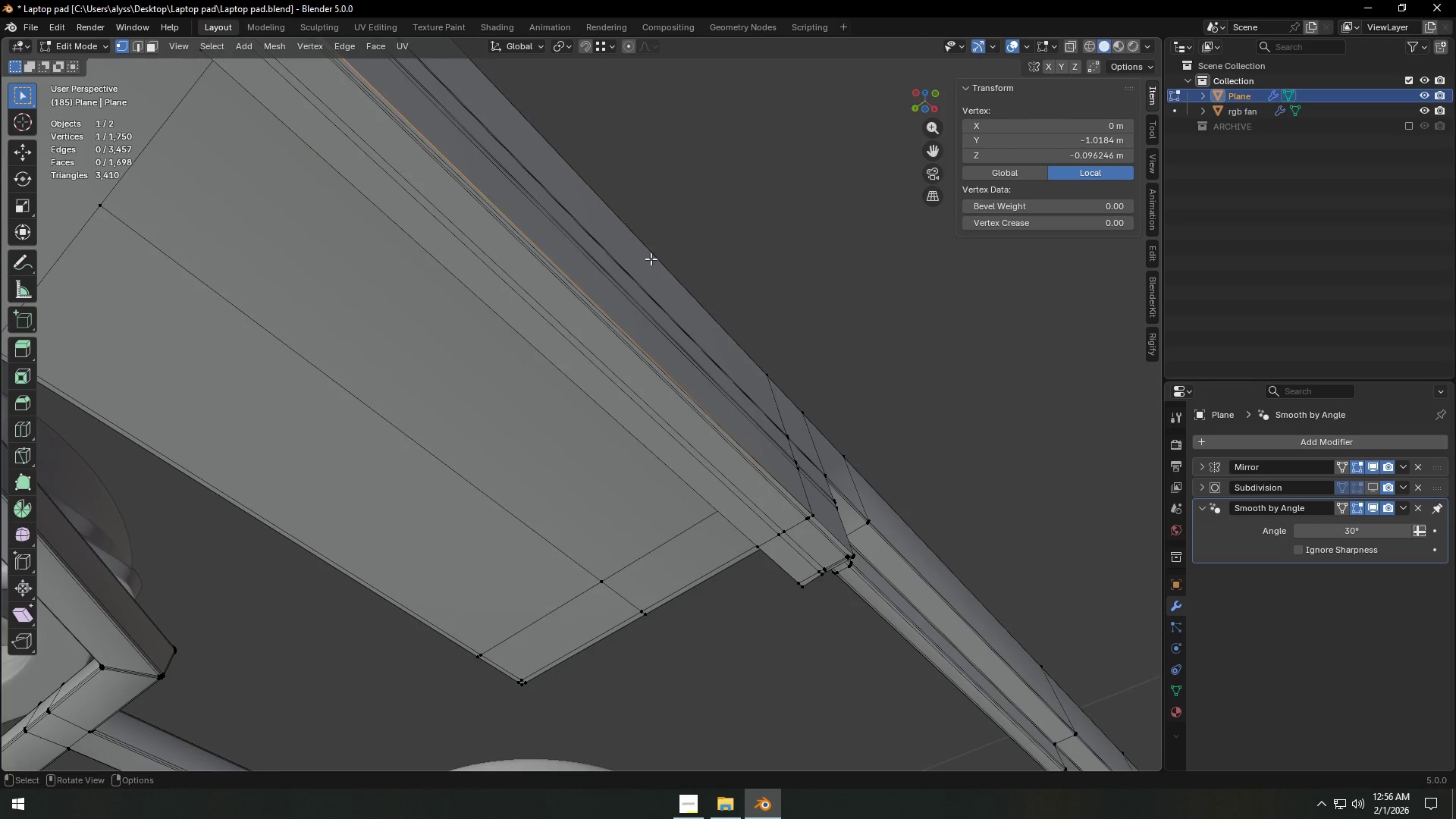 
key(2)
 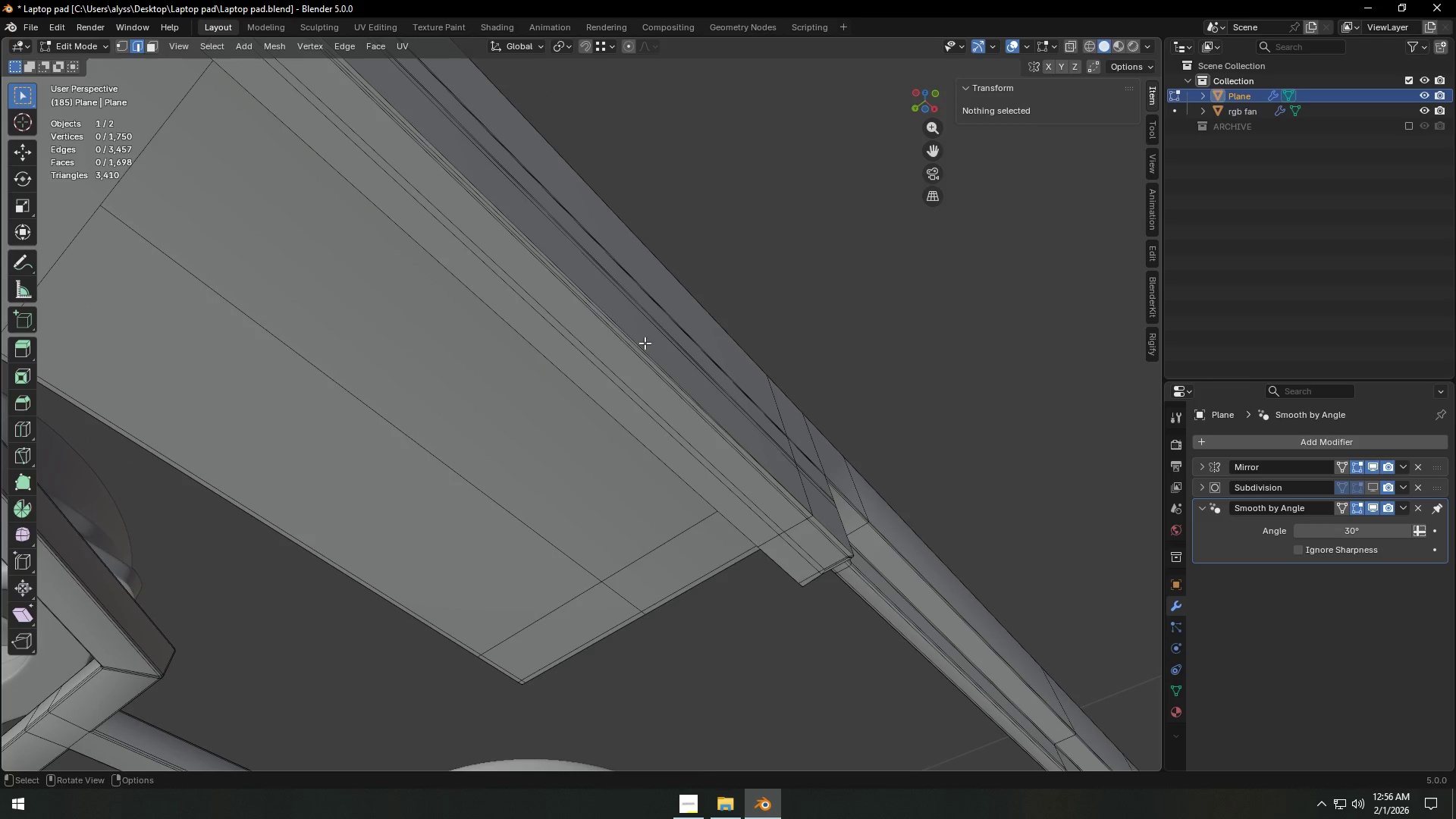 
hold_key(key=AltLeft, duration=0.55)
left_click([633, 337])
 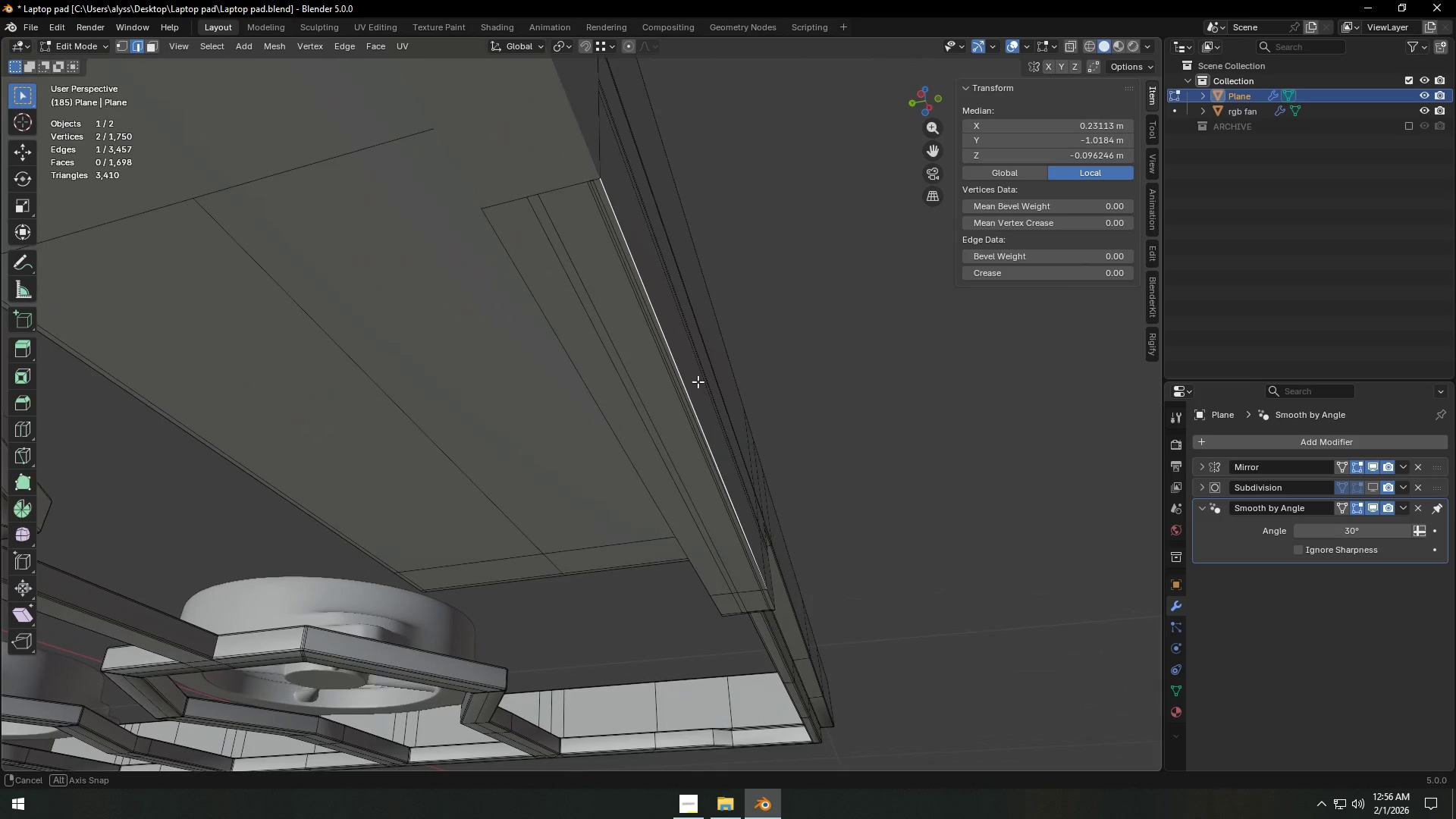 
key(Backquote)
 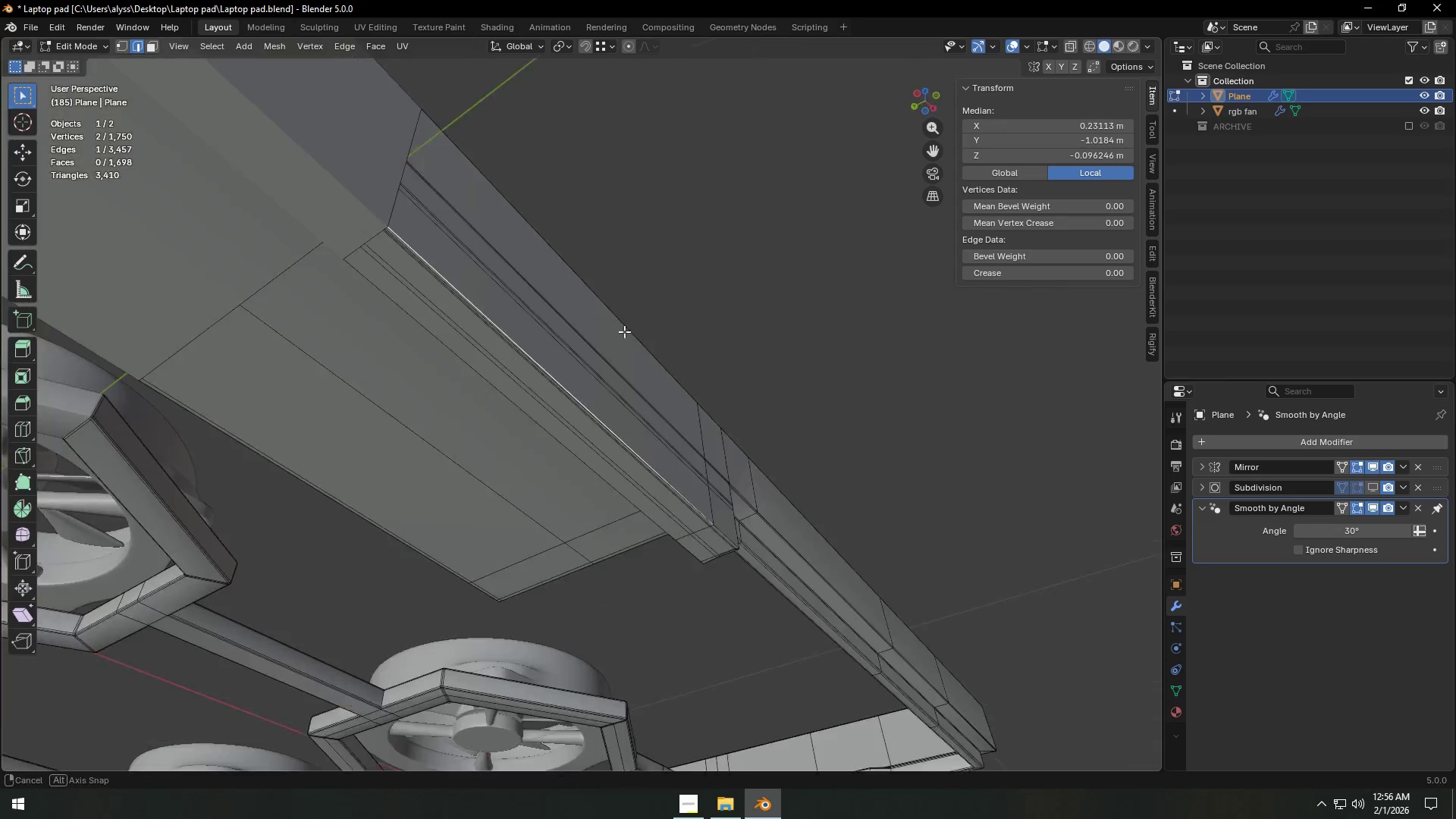 
scroll: coordinate [557, 336], scroll_direction: up, amount: 7.0
 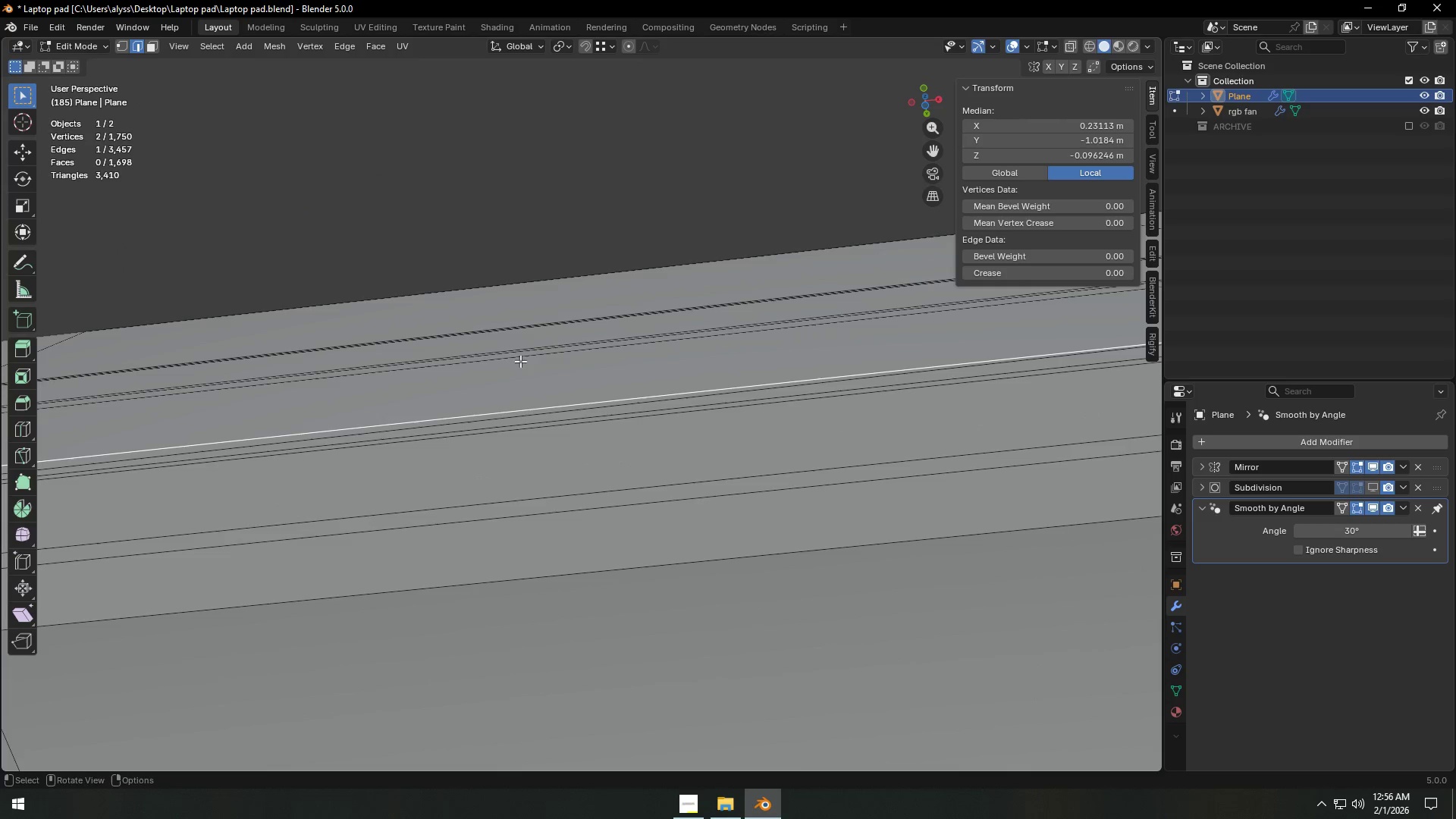 
hold_key(key=ShiftLeft, duration=1.01)
 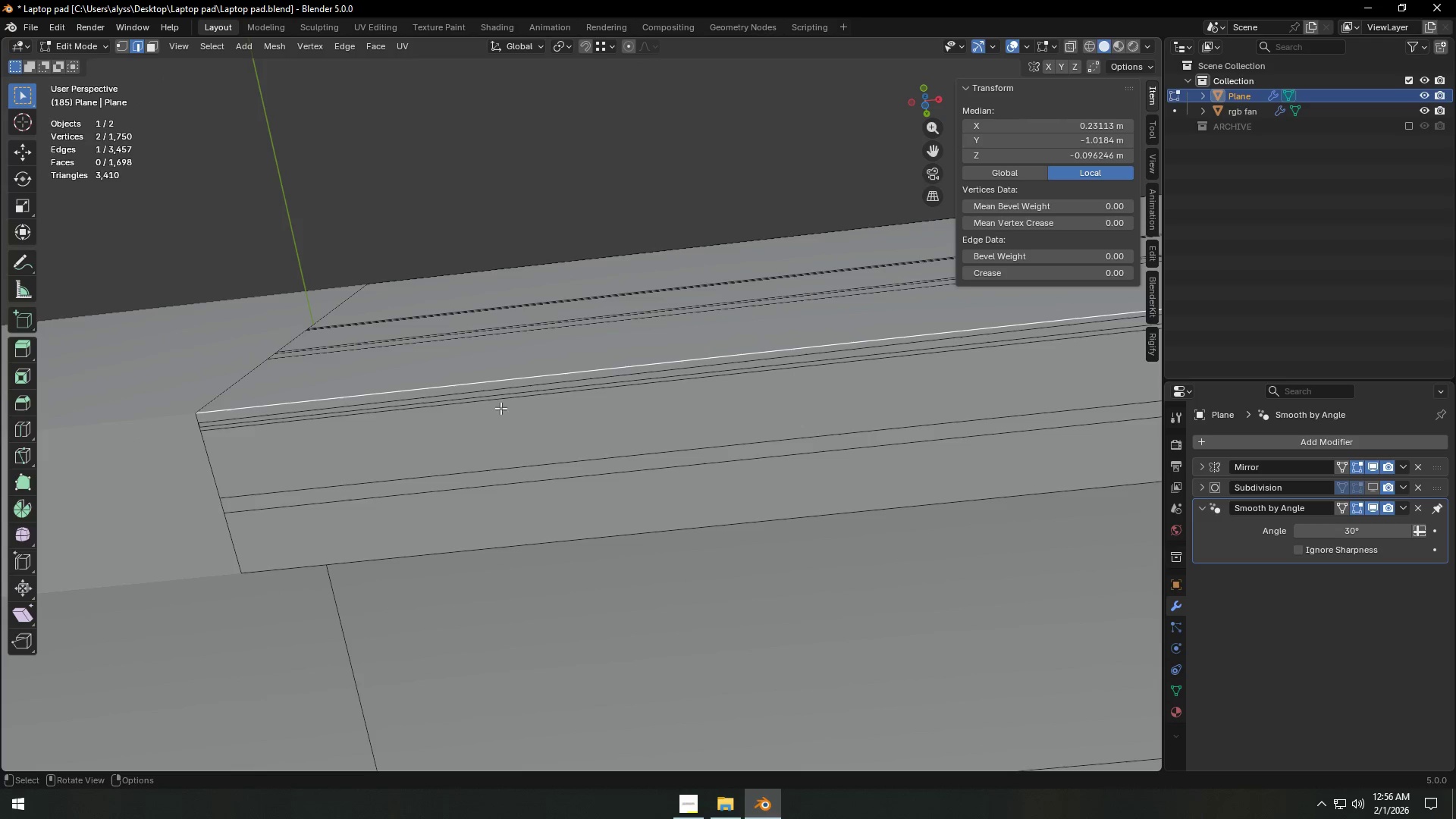 
key(1)
 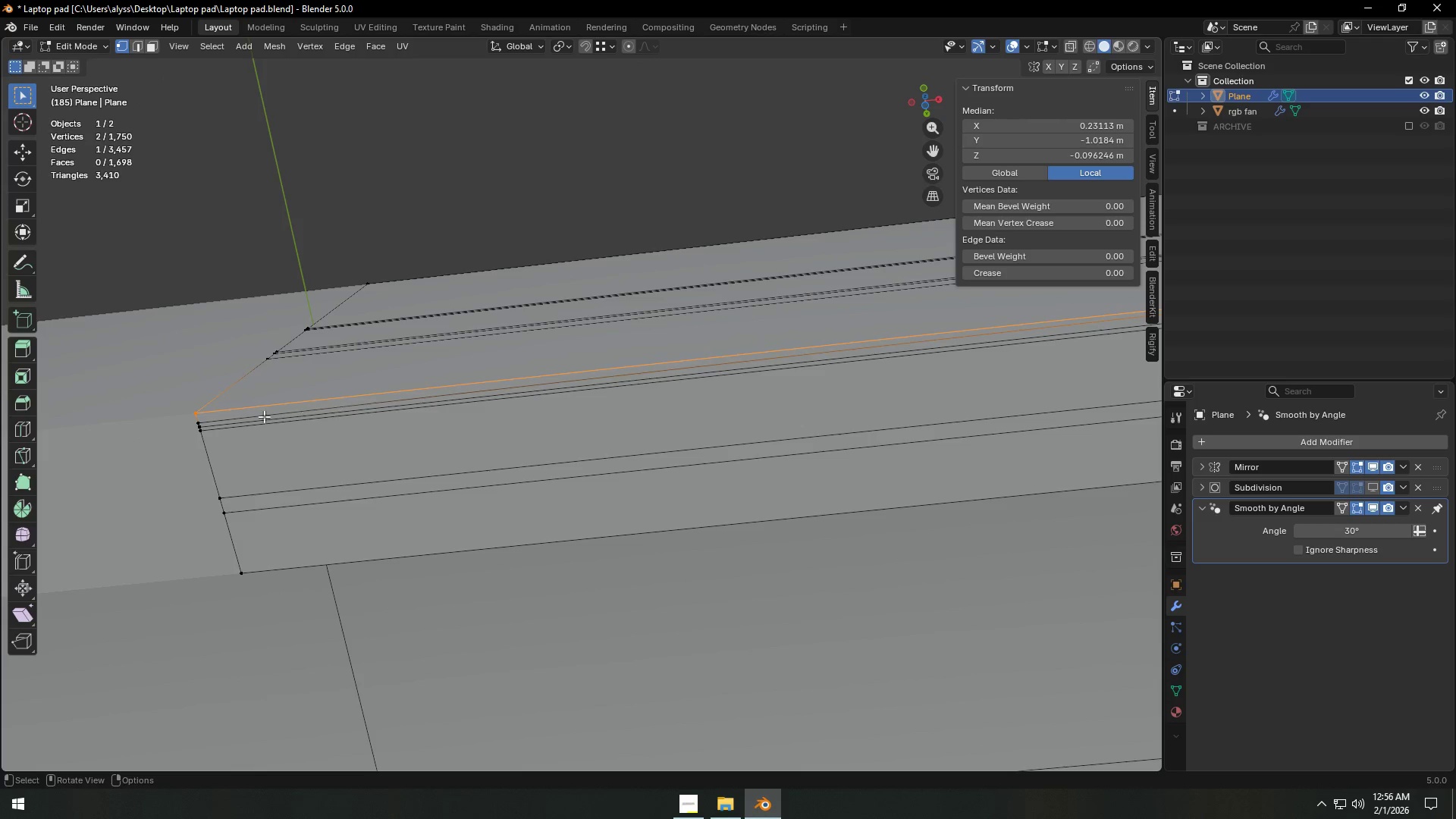 
left_click([199, 420])
 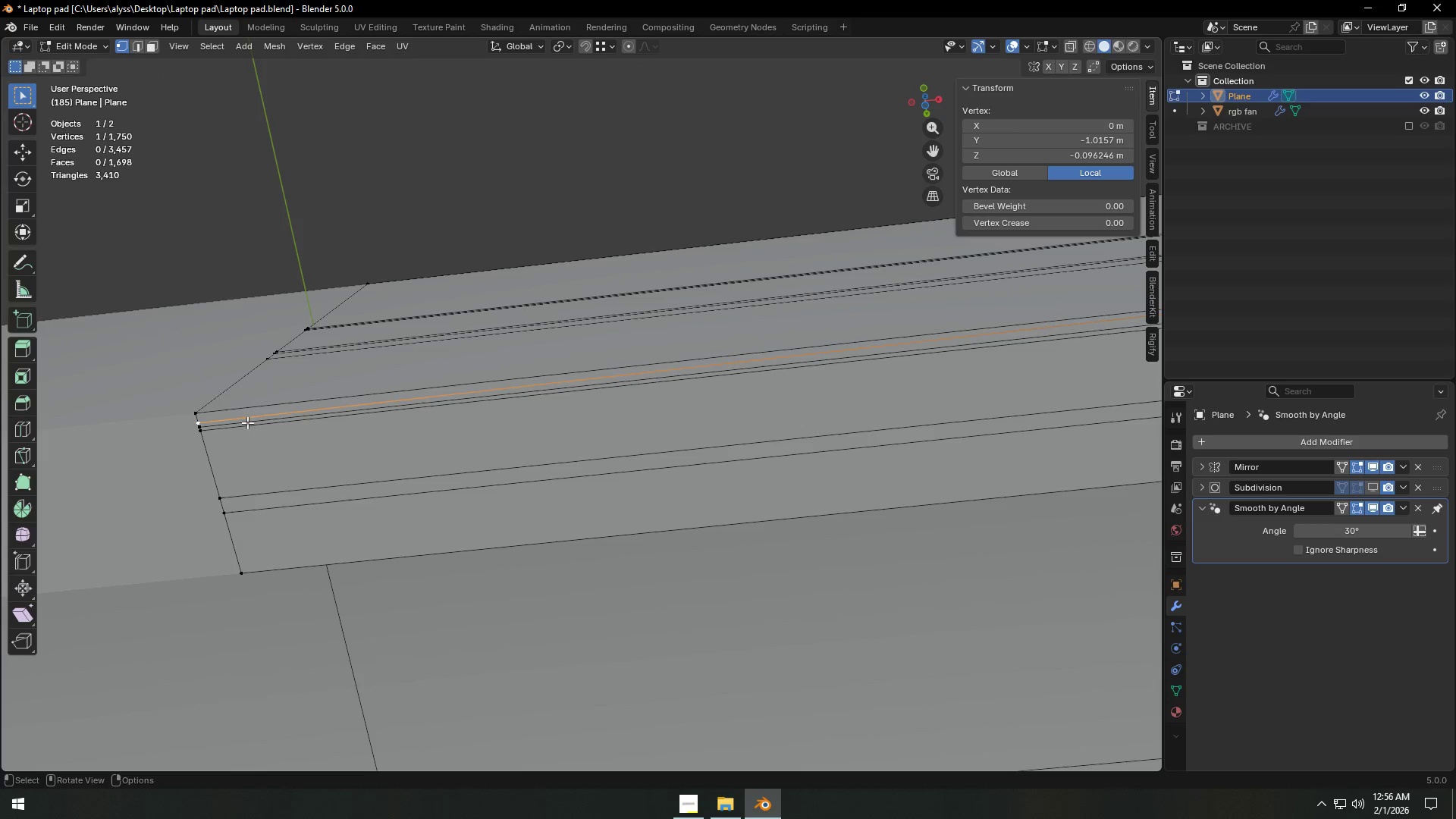 
key(2)
 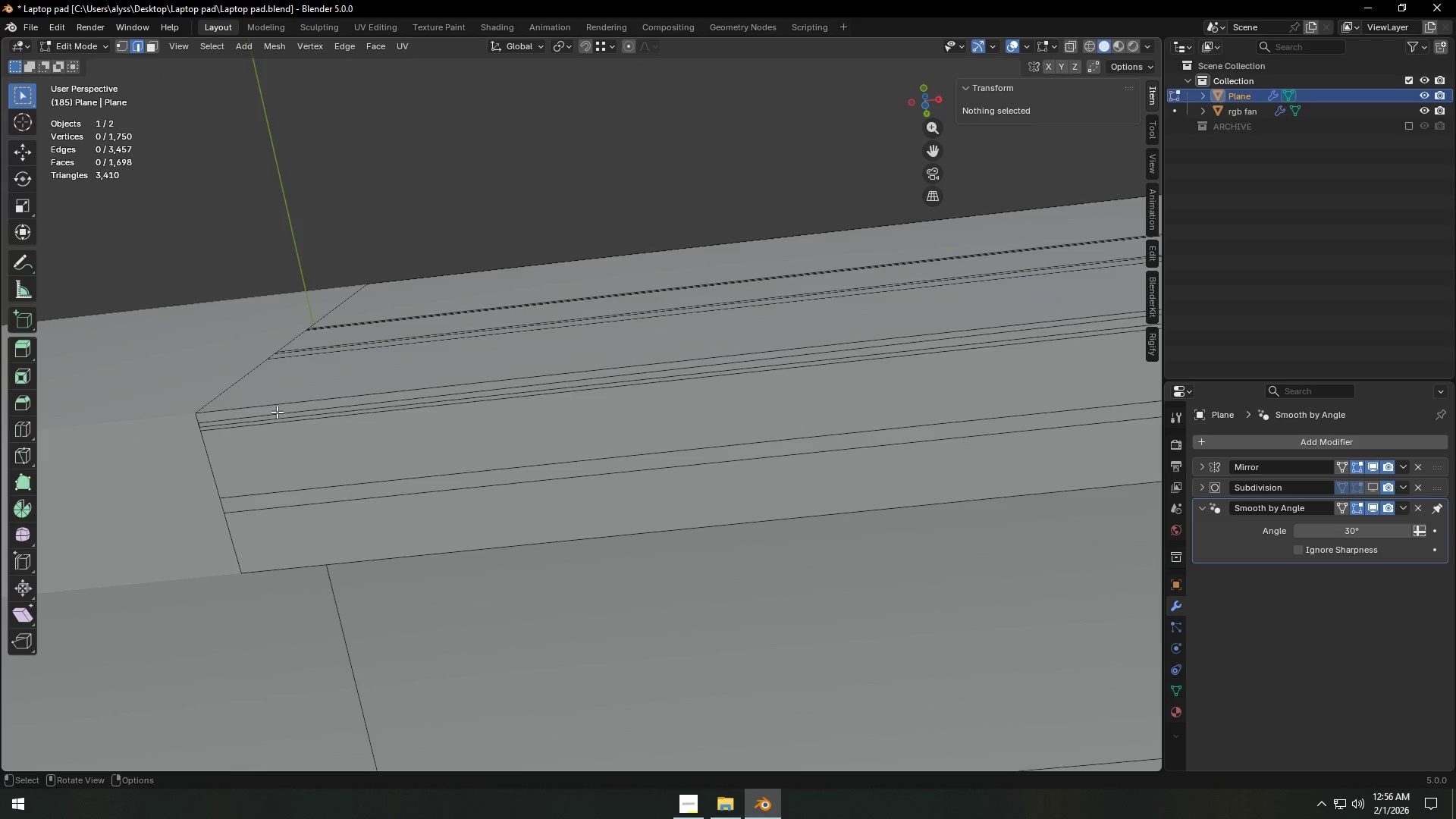 
left_click([278, 410])
 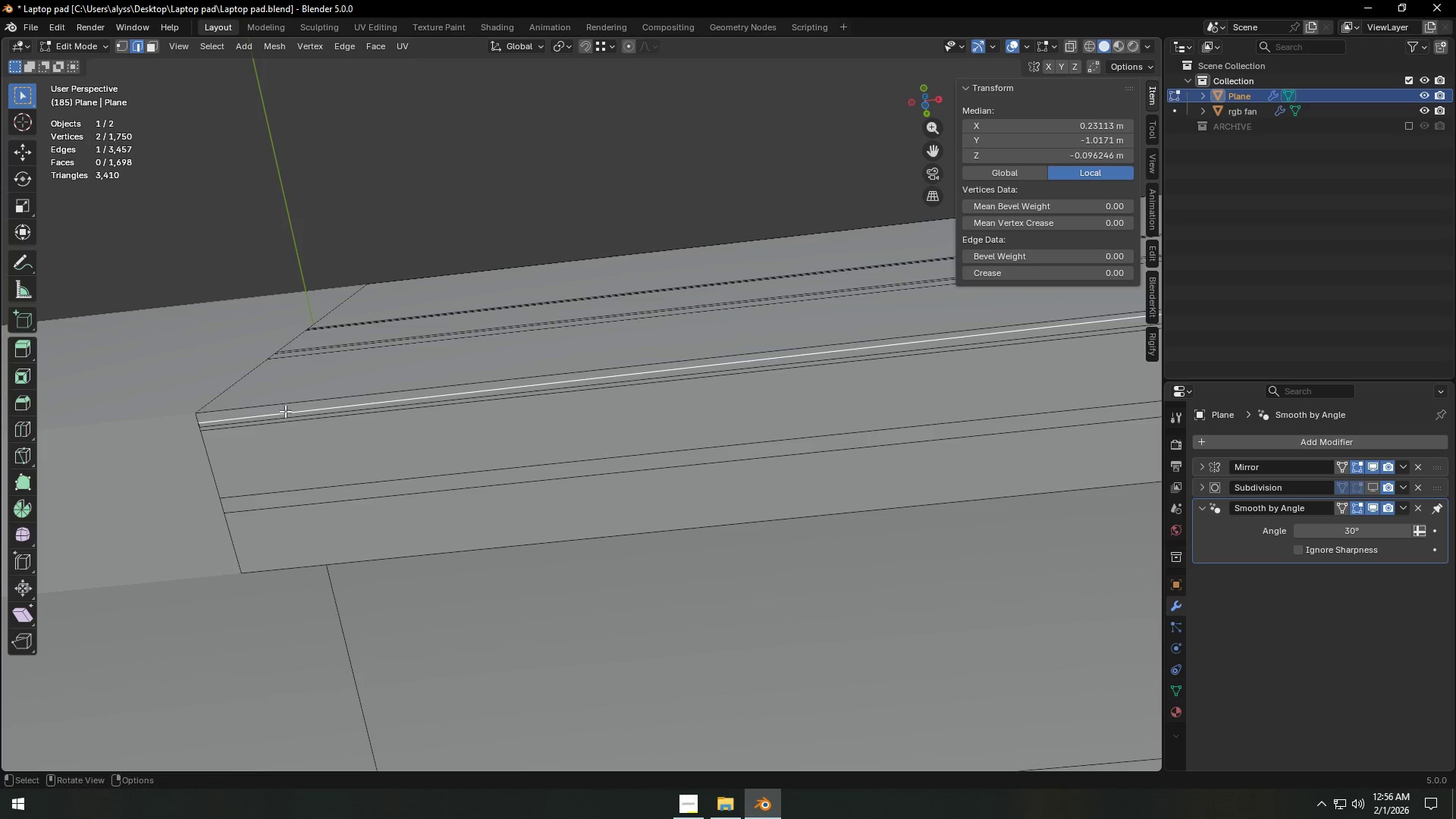 
key(Control+X)
 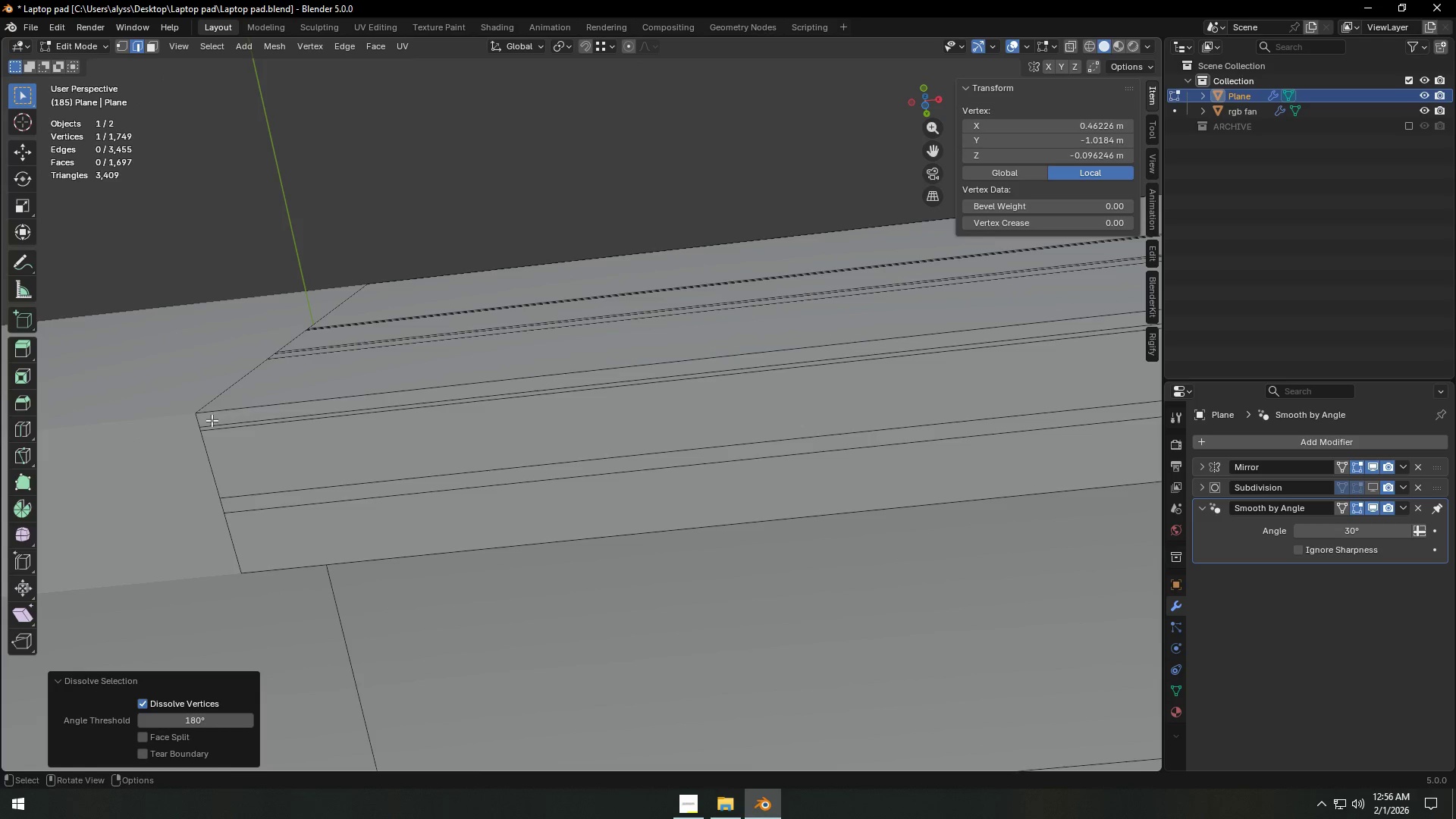 
key(1)
 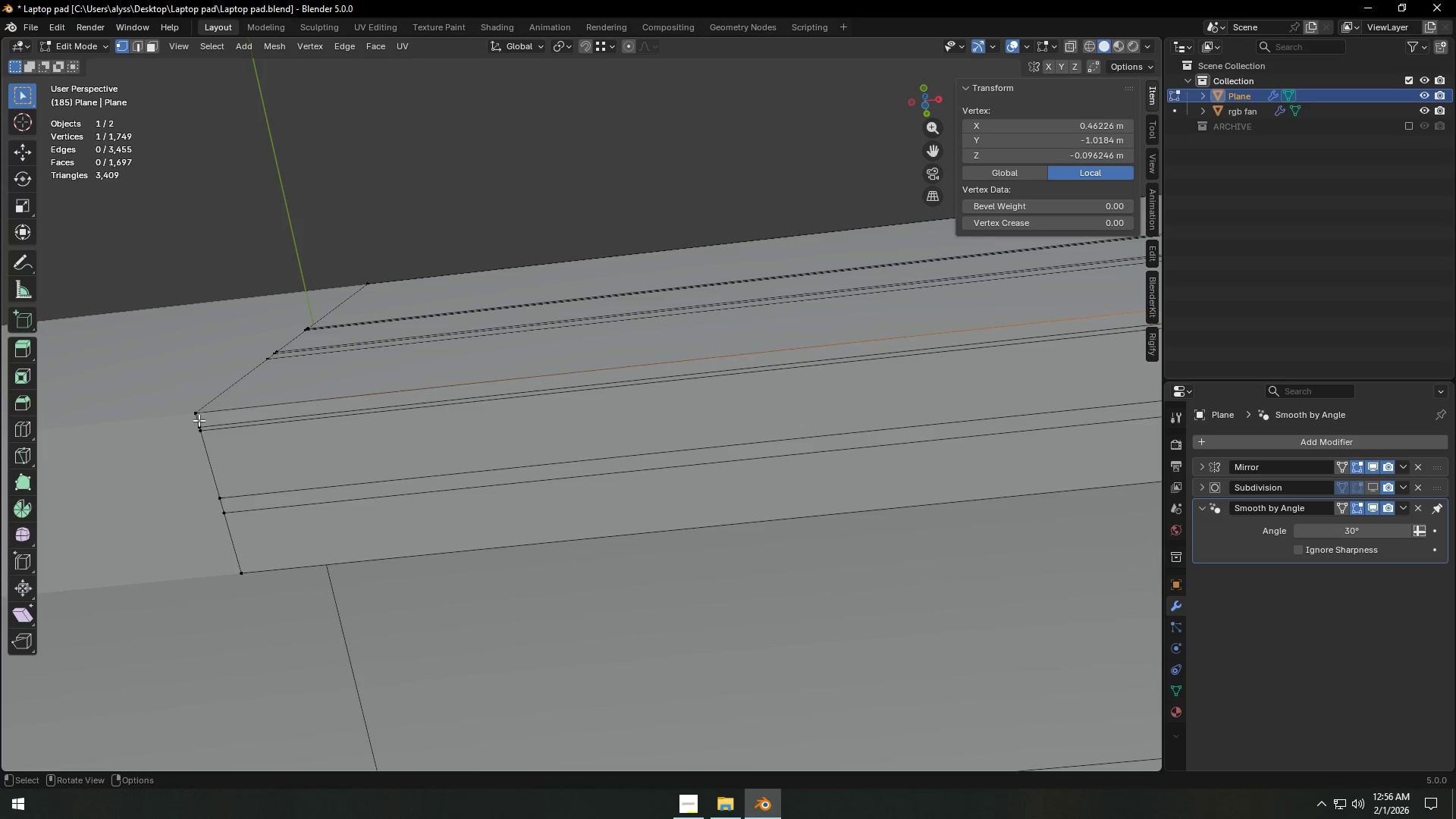 
left_click([199, 420])
 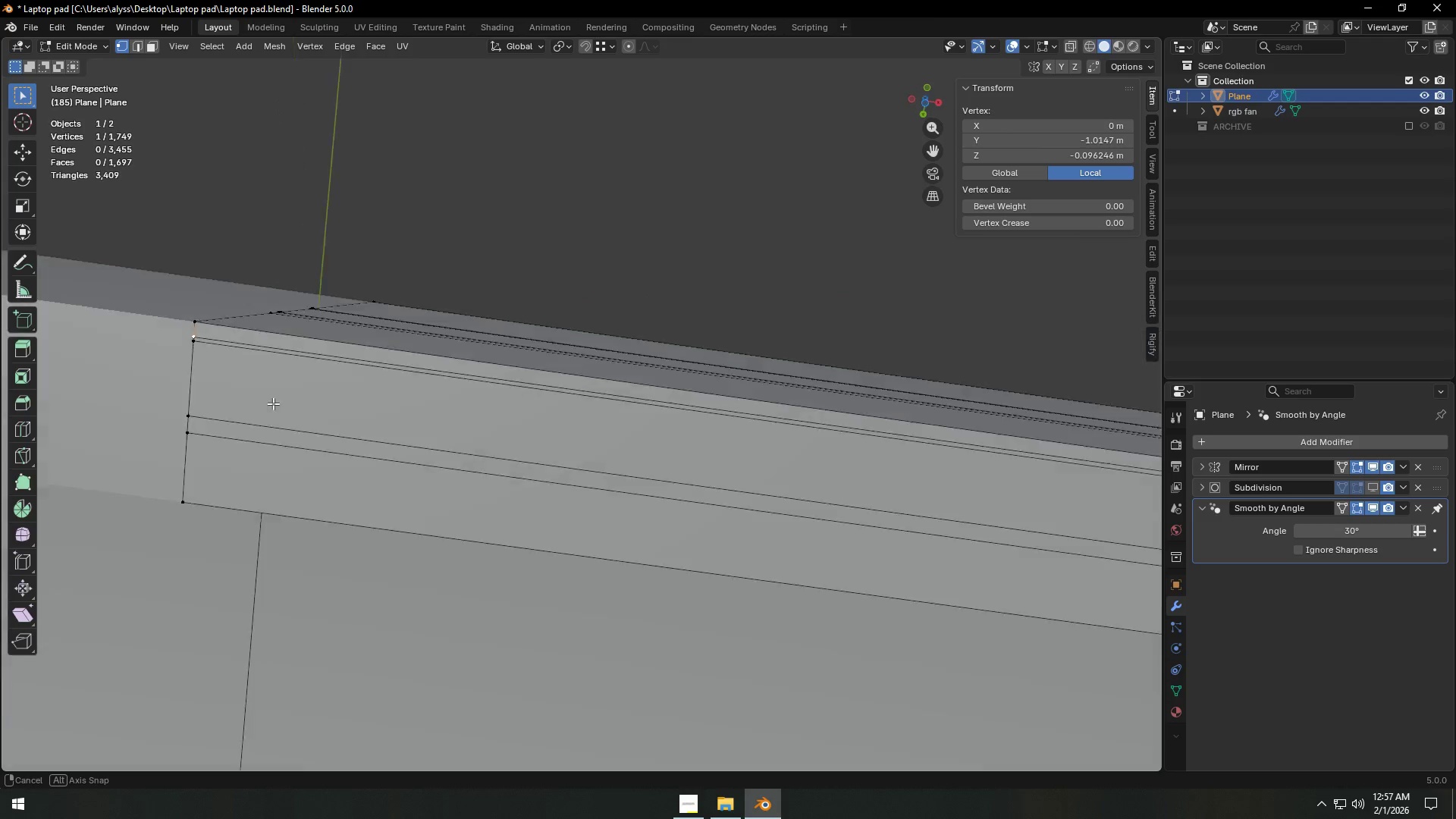 
hold_key(key=ShiftLeft, duration=0.48)
scroll: coordinate [740, 425], scroll_direction: down, amount: 3.0
 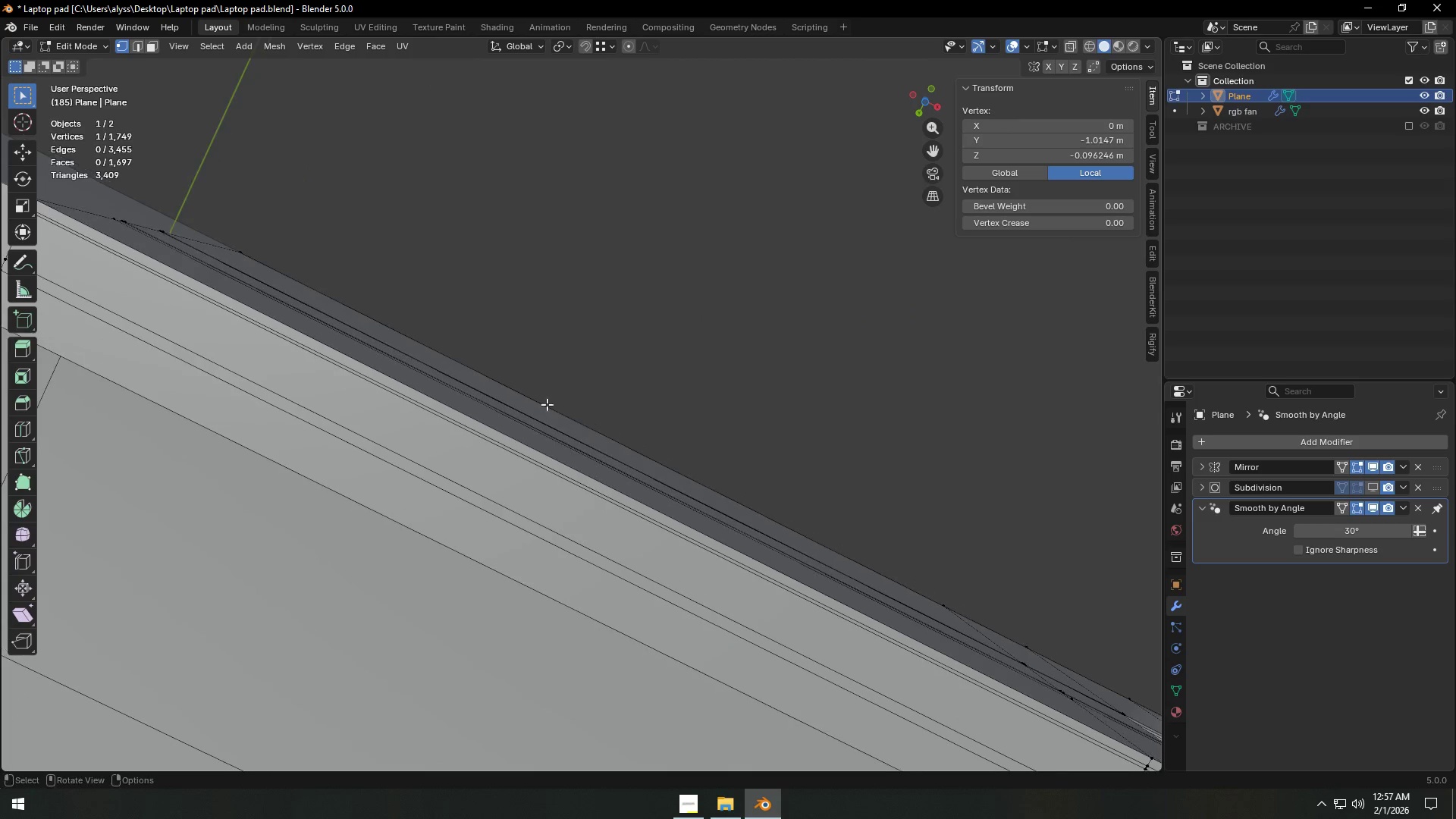 
key(2)
 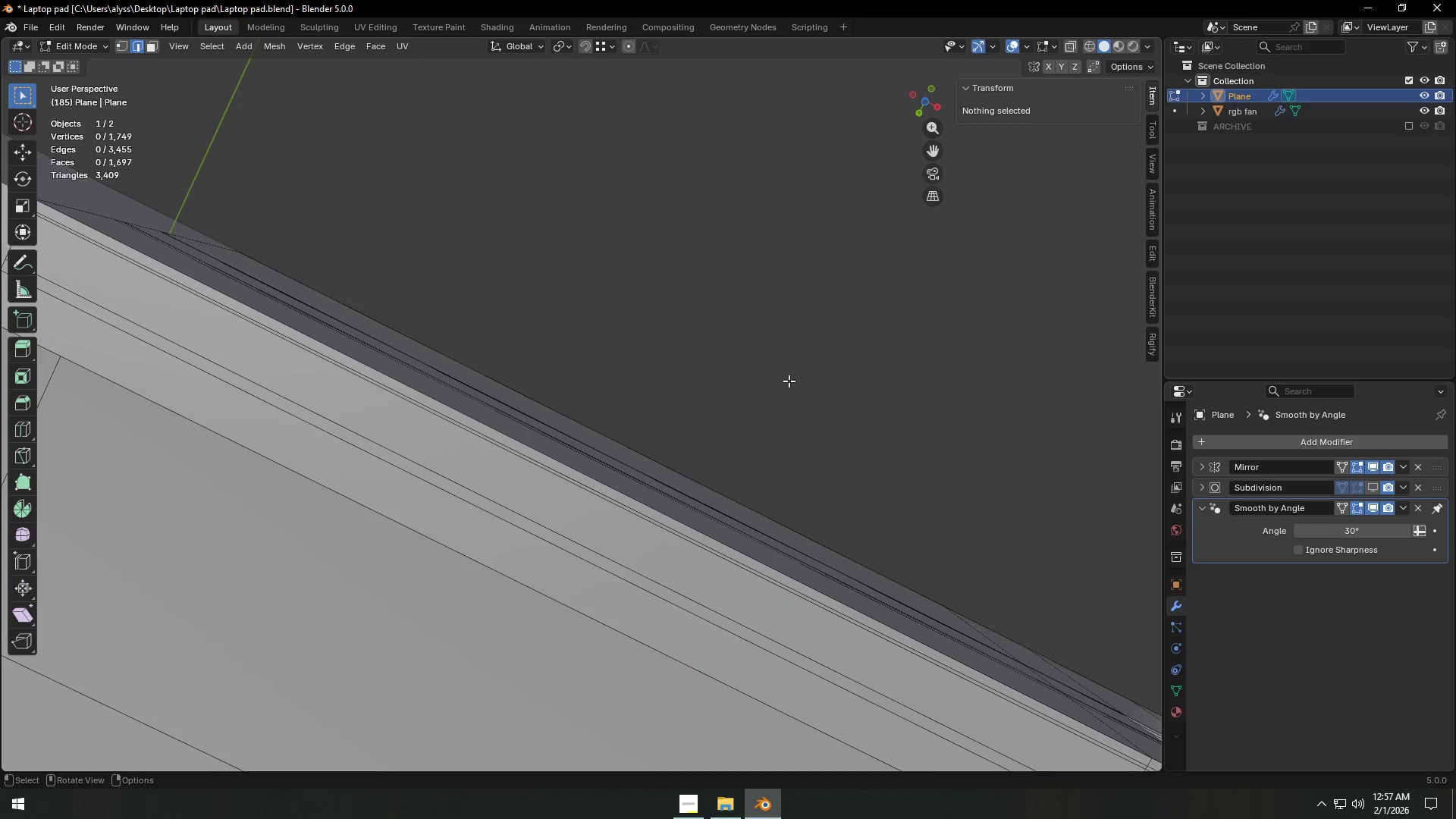 
scroll: coordinate [789, 381], scroll_direction: down, amount: 2.0
 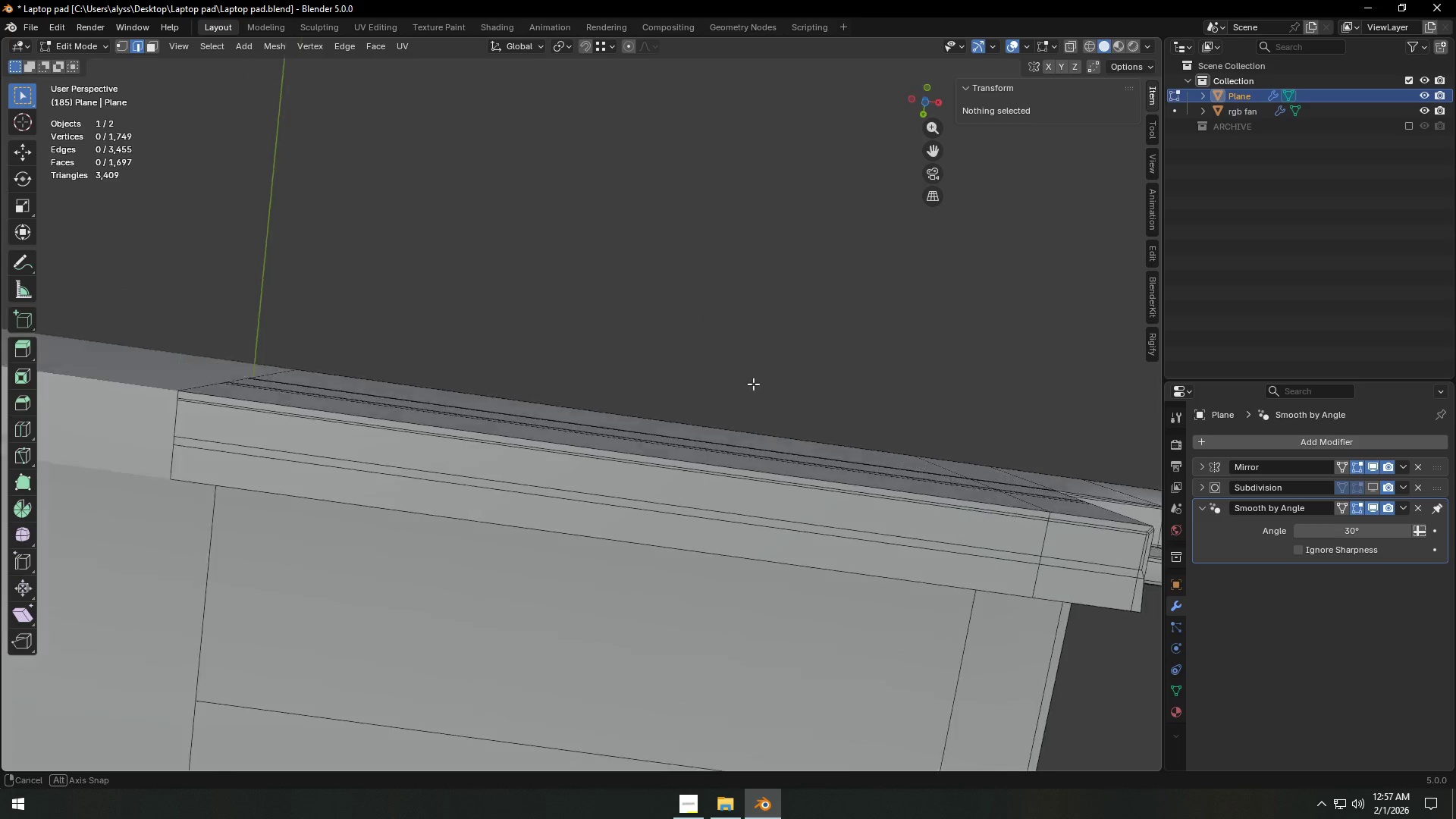 
hold_key(key=AltLeft, duration=0.77)
left_click([738, 450])
 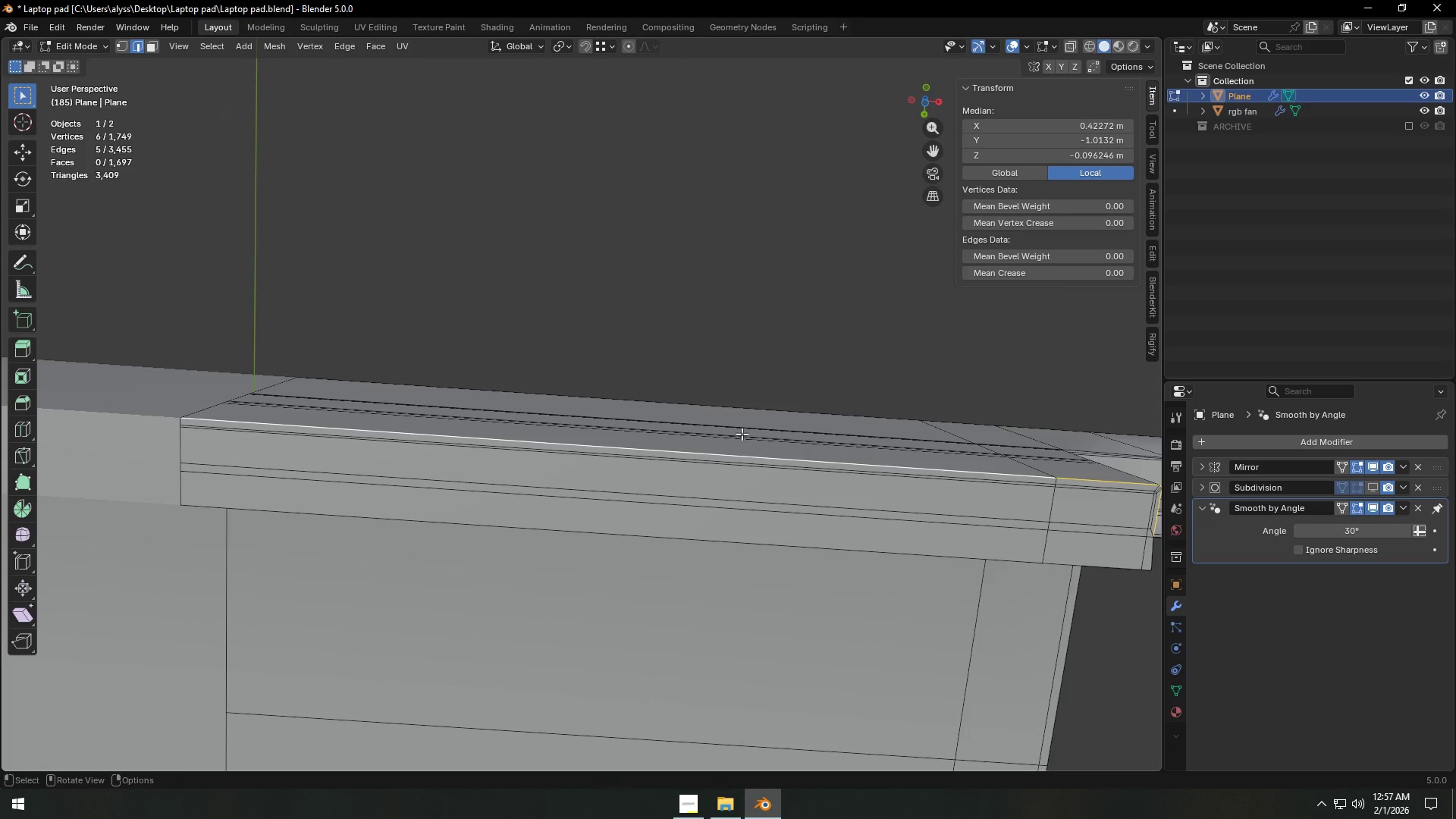 
scroll: coordinate [752, 433], scroll_direction: down, amount: 2.0
 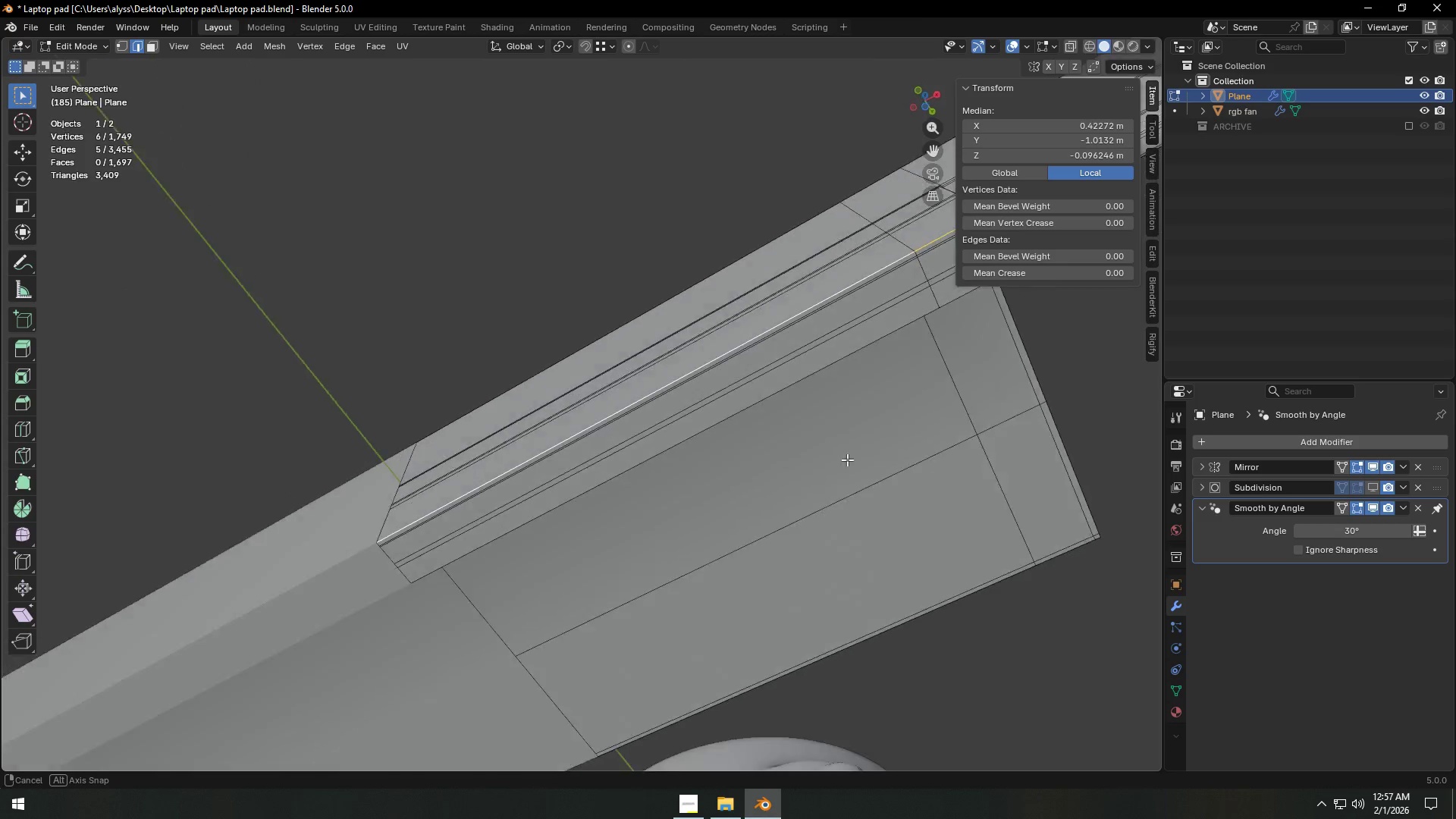 
hold_key(key=ShiftLeft, duration=0.64)
 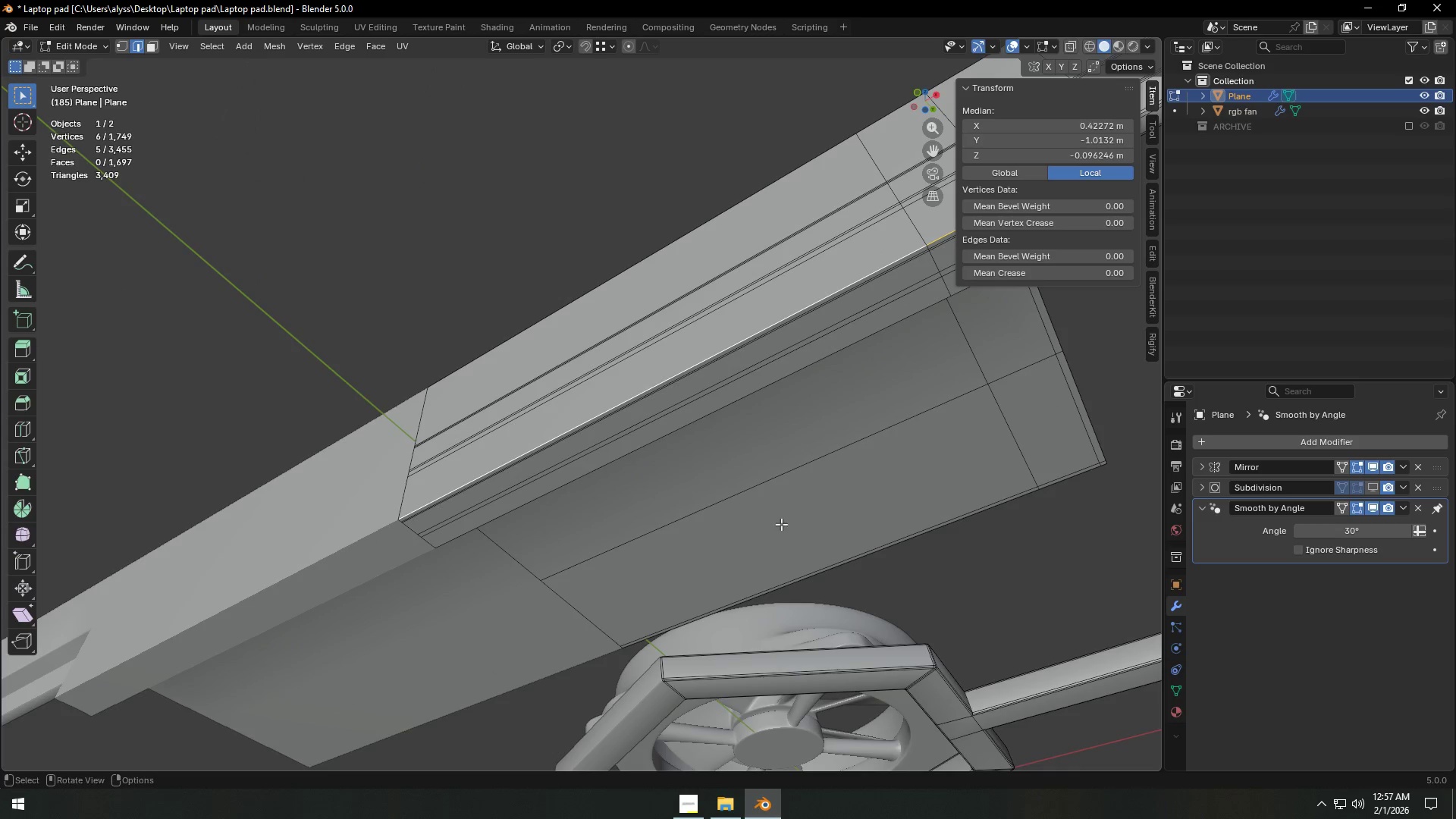 
key(Shift+ShiftLeft)
 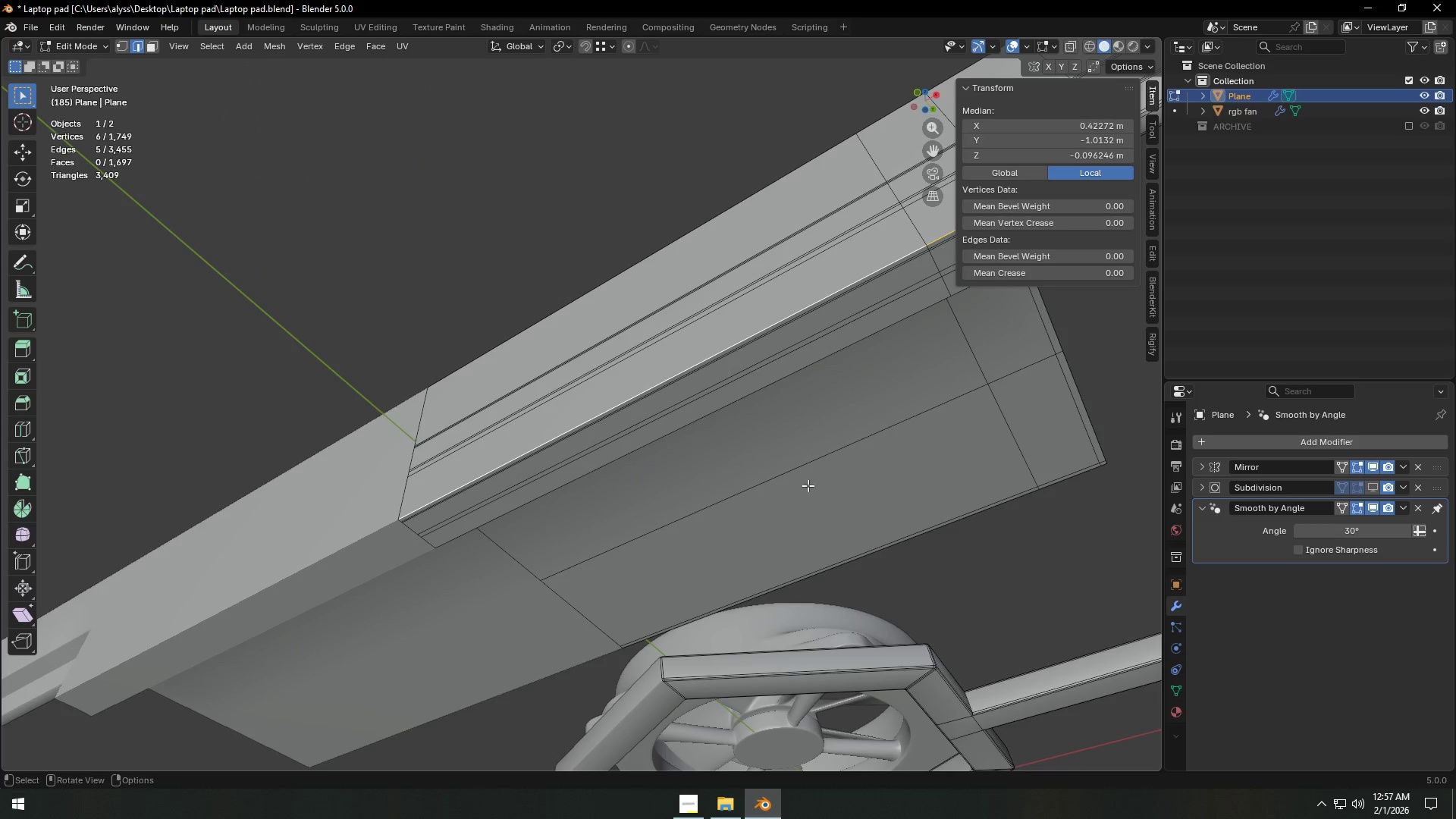 
hold_key(key=ShiftLeft, duration=0.44)
 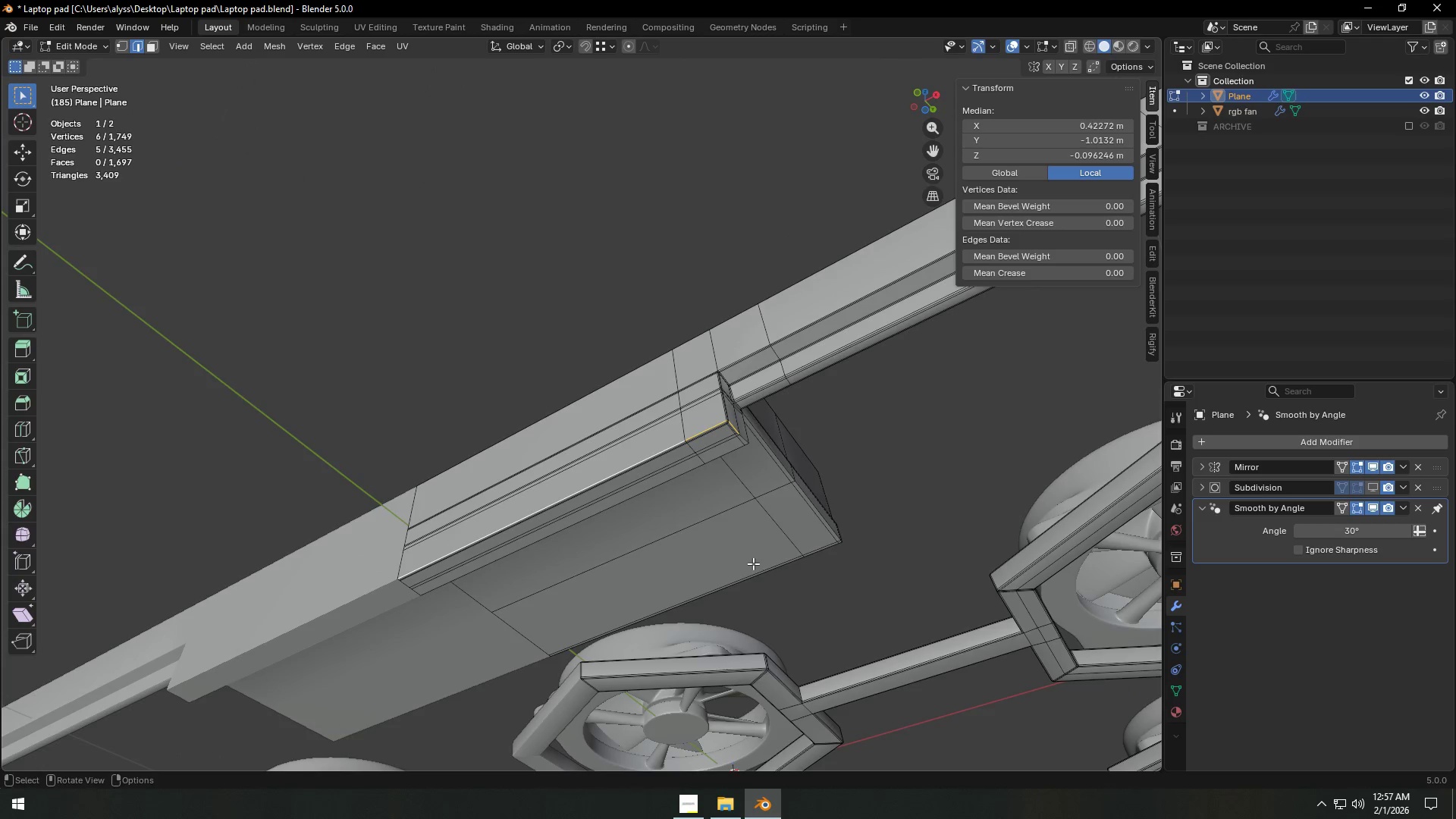 
scroll: coordinate [820, 464], scroll_direction: down, amount: 7.0
 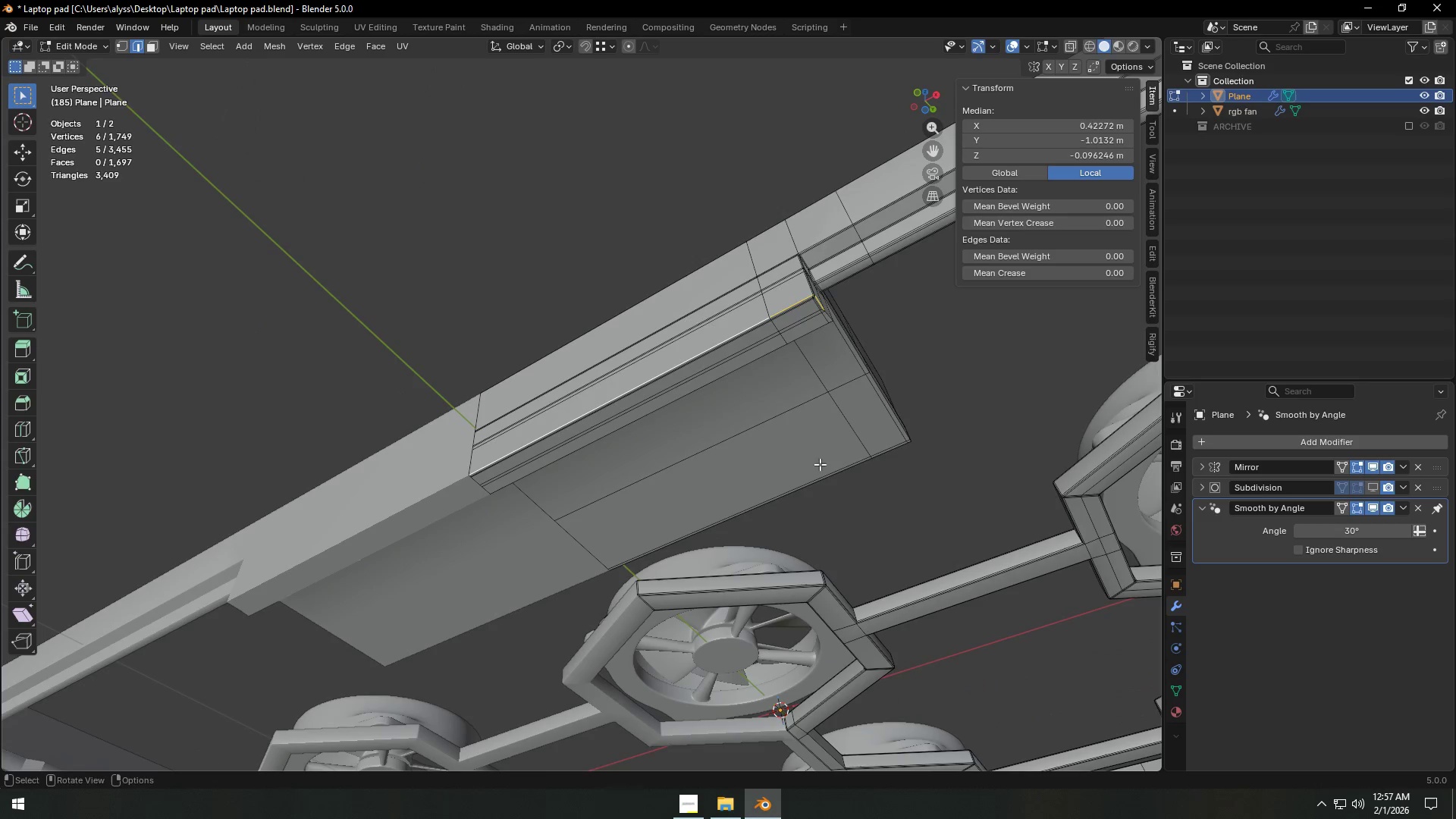 
scroll: coordinate [821, 546], scroll_direction: up, amount: 2.0
 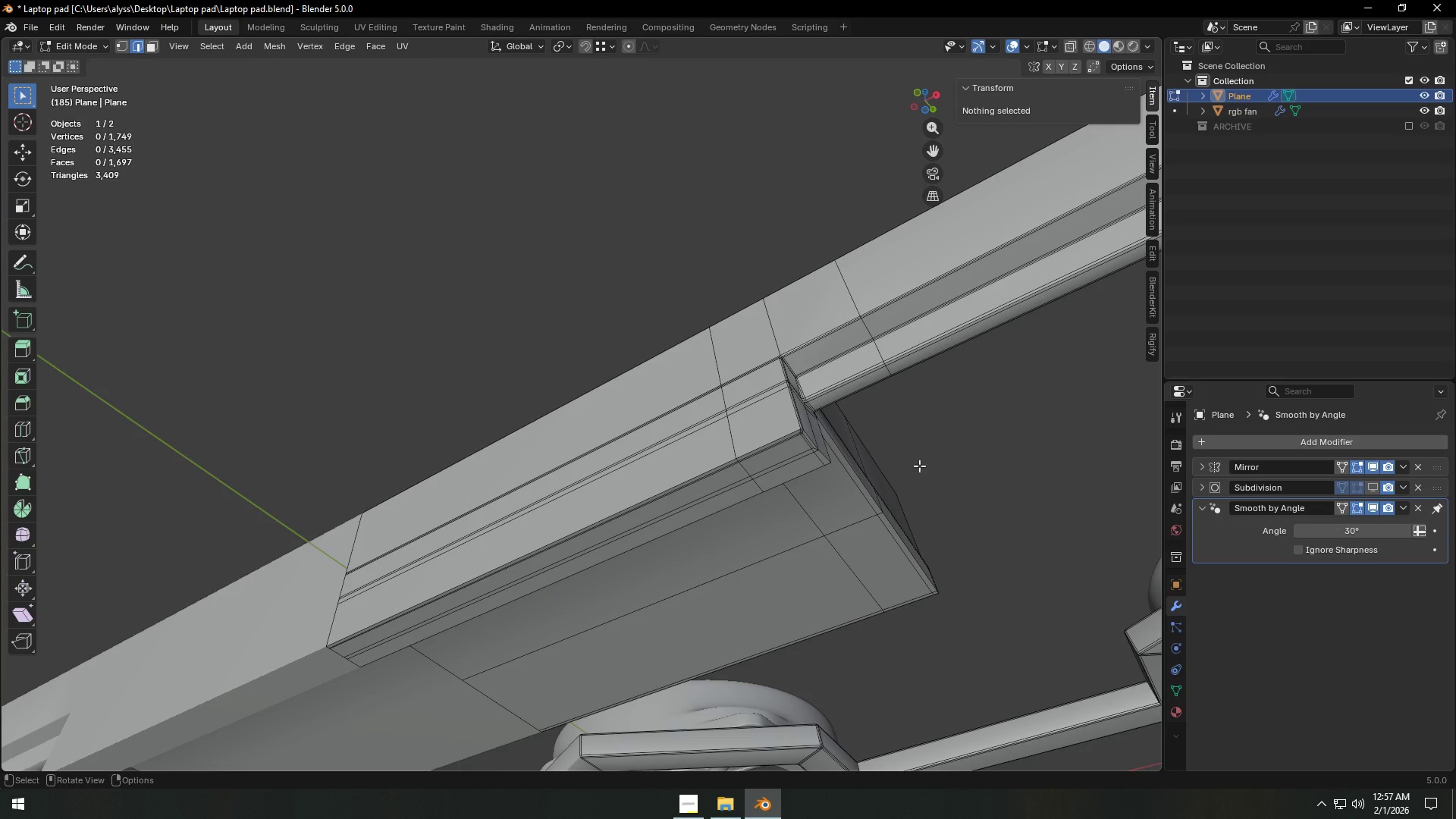 
hold_key(key=AltLeft, duration=0.31)
 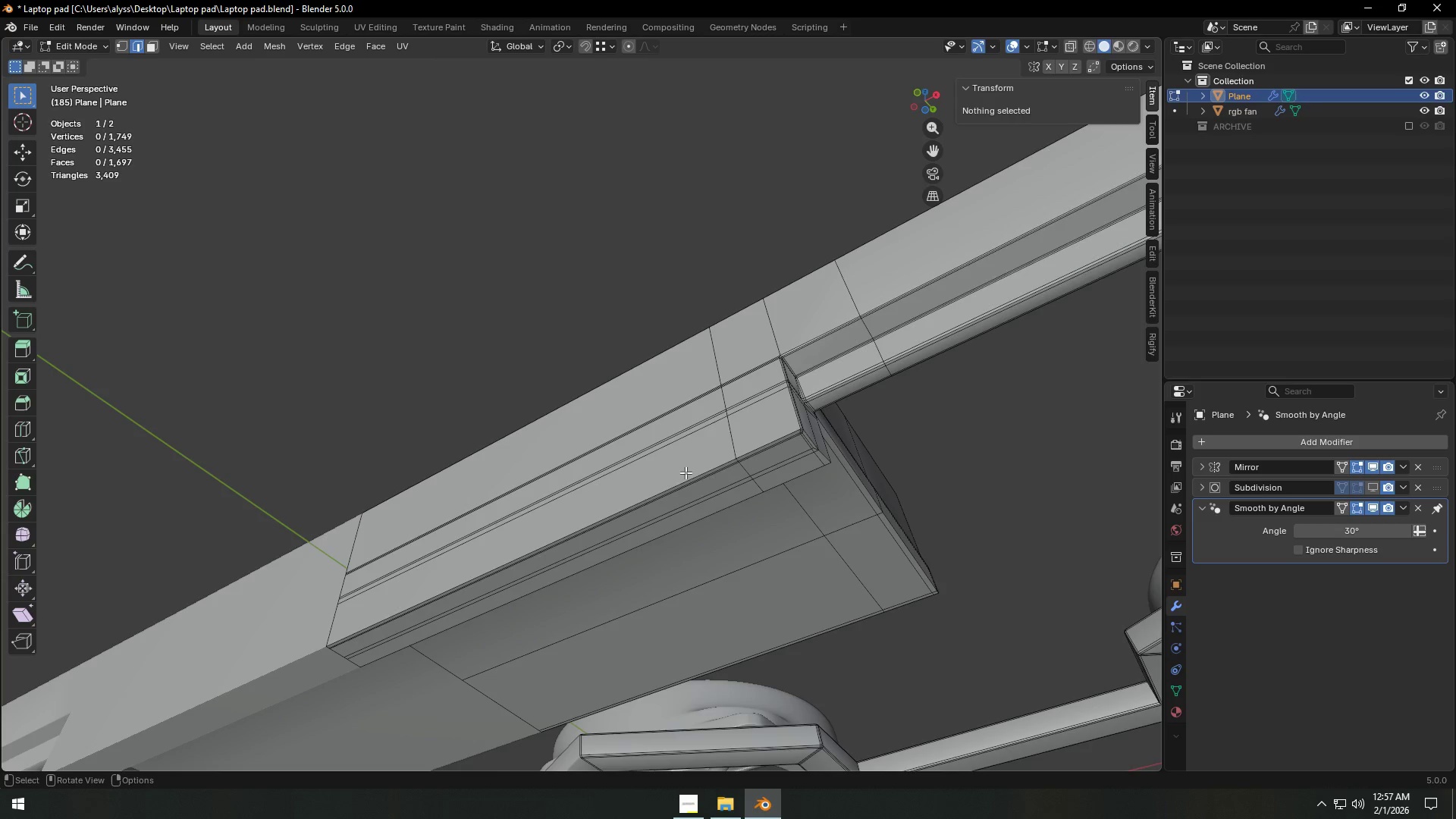 
left_click([662, 477])
 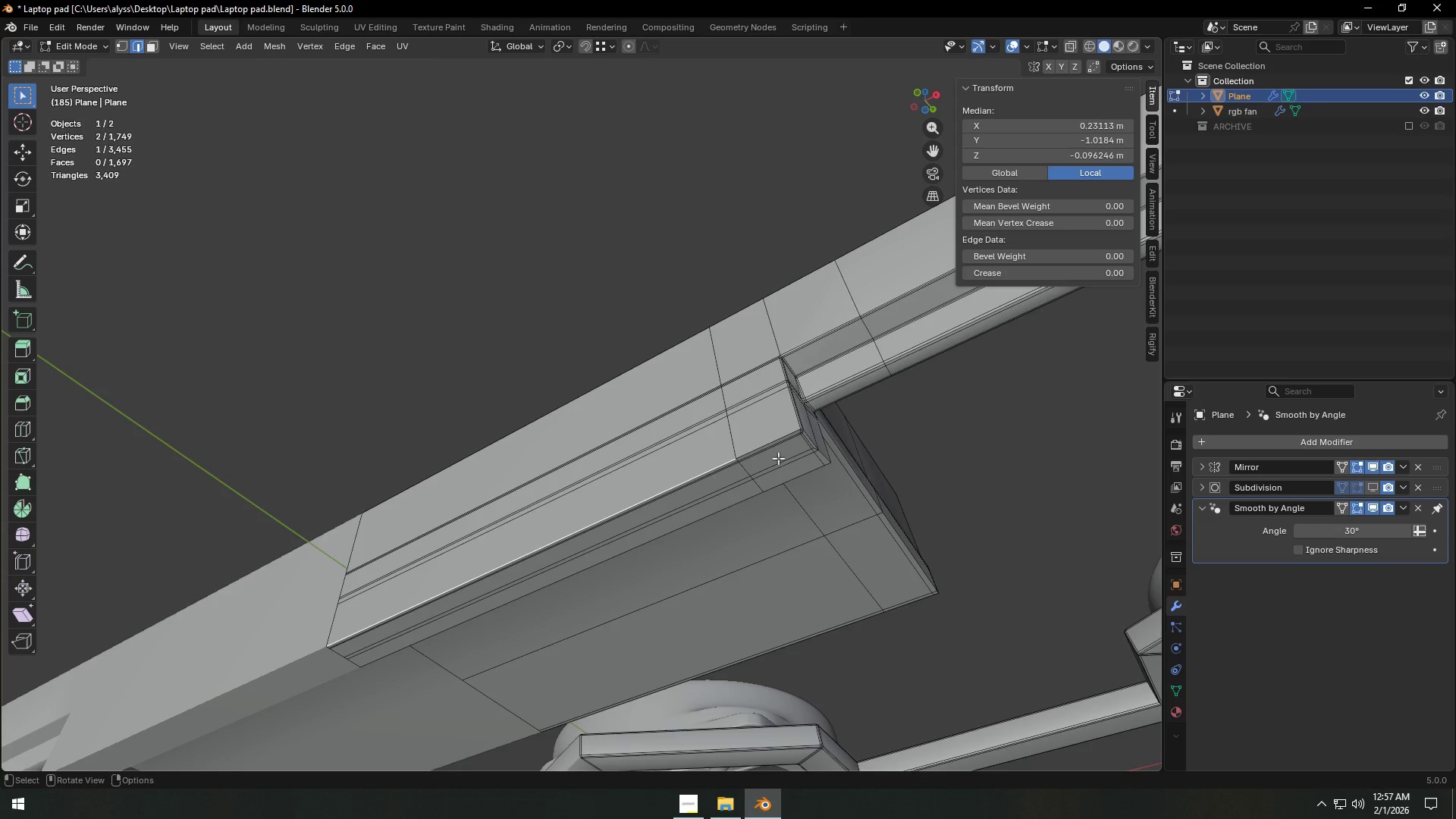 
key(Shift+ShiftLeft)
 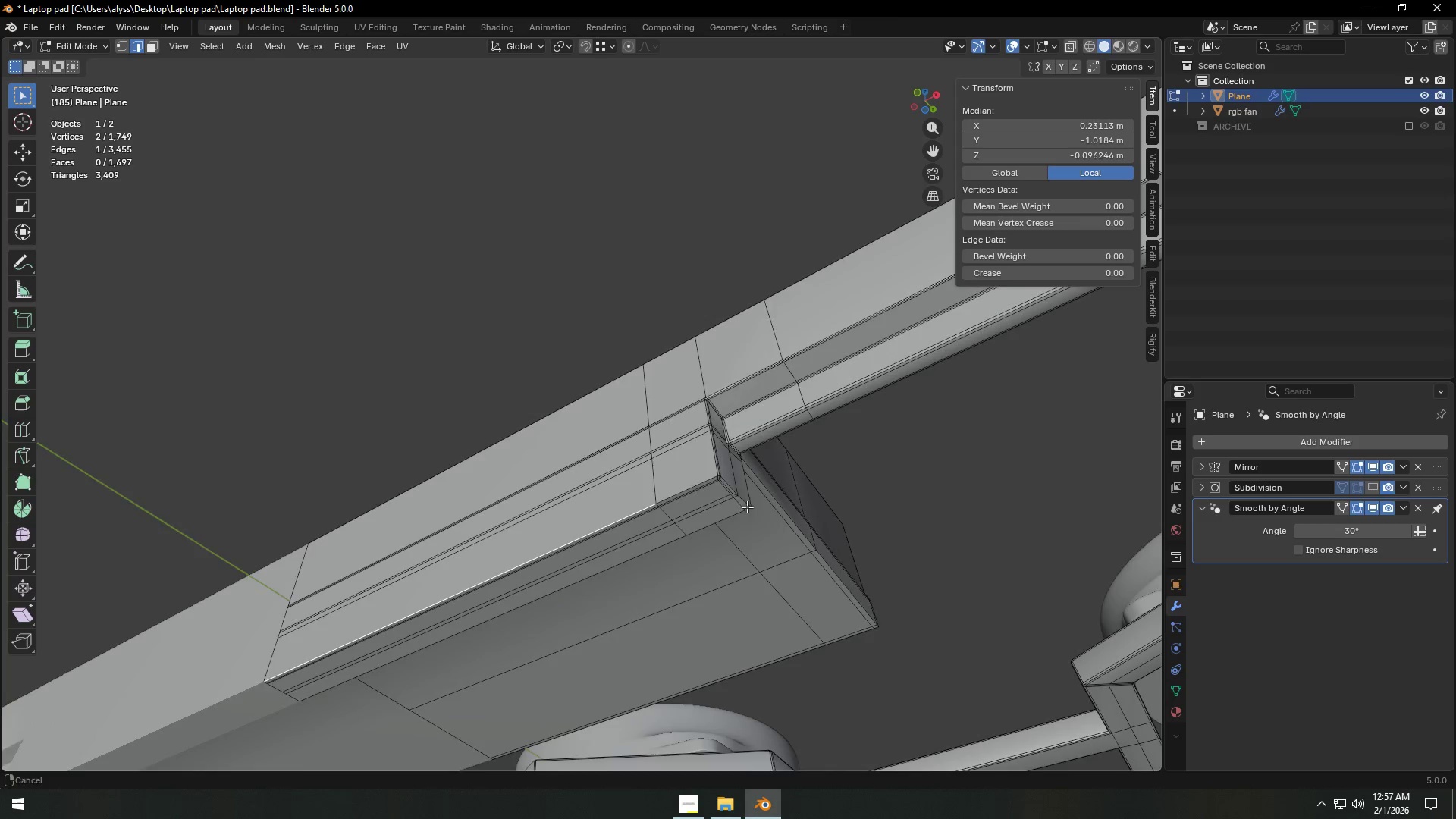 
scroll: coordinate [731, 507], scroll_direction: up, amount: 4.0
 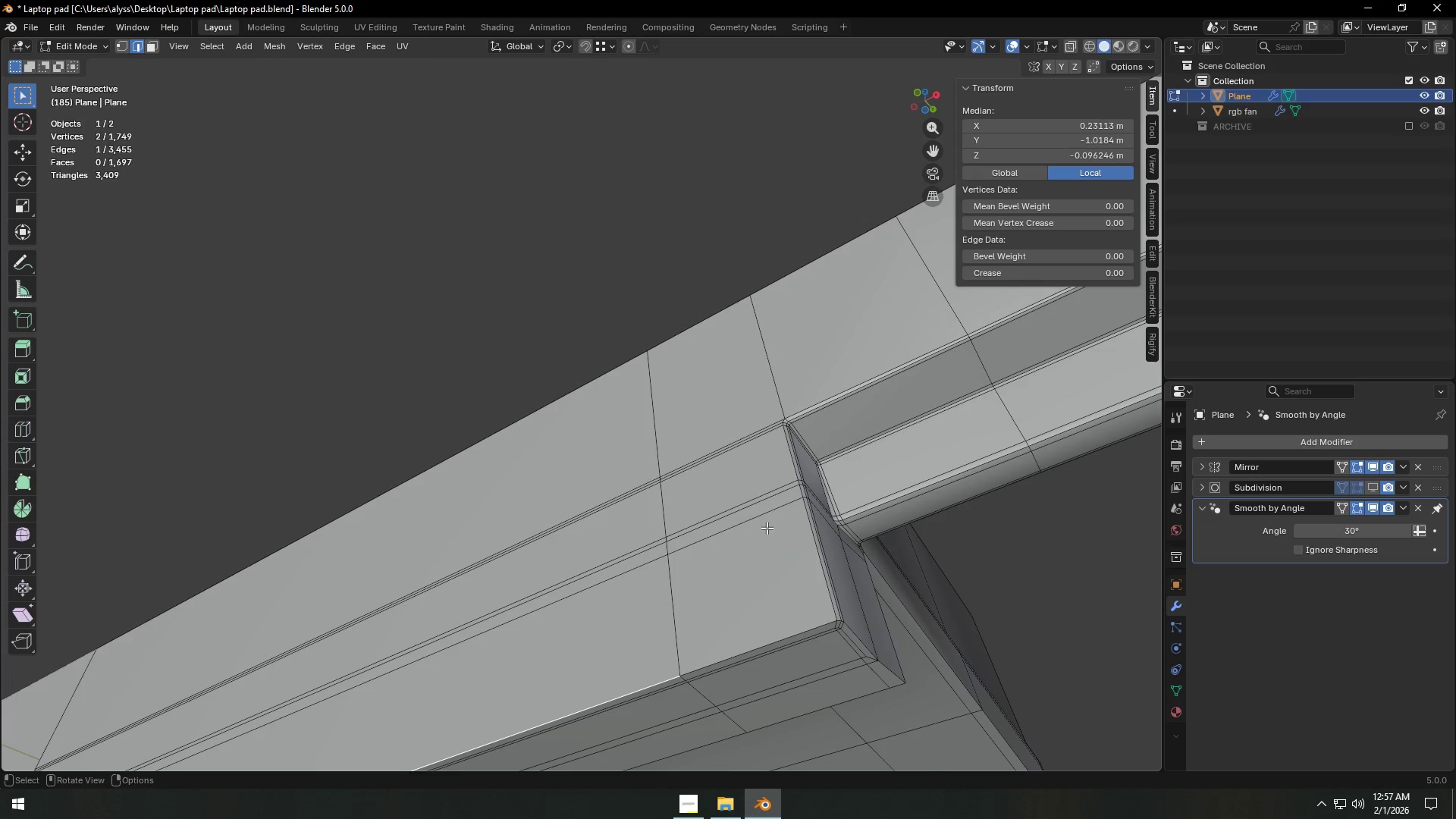 
hold_key(key=ShiftLeft, duration=0.31)
 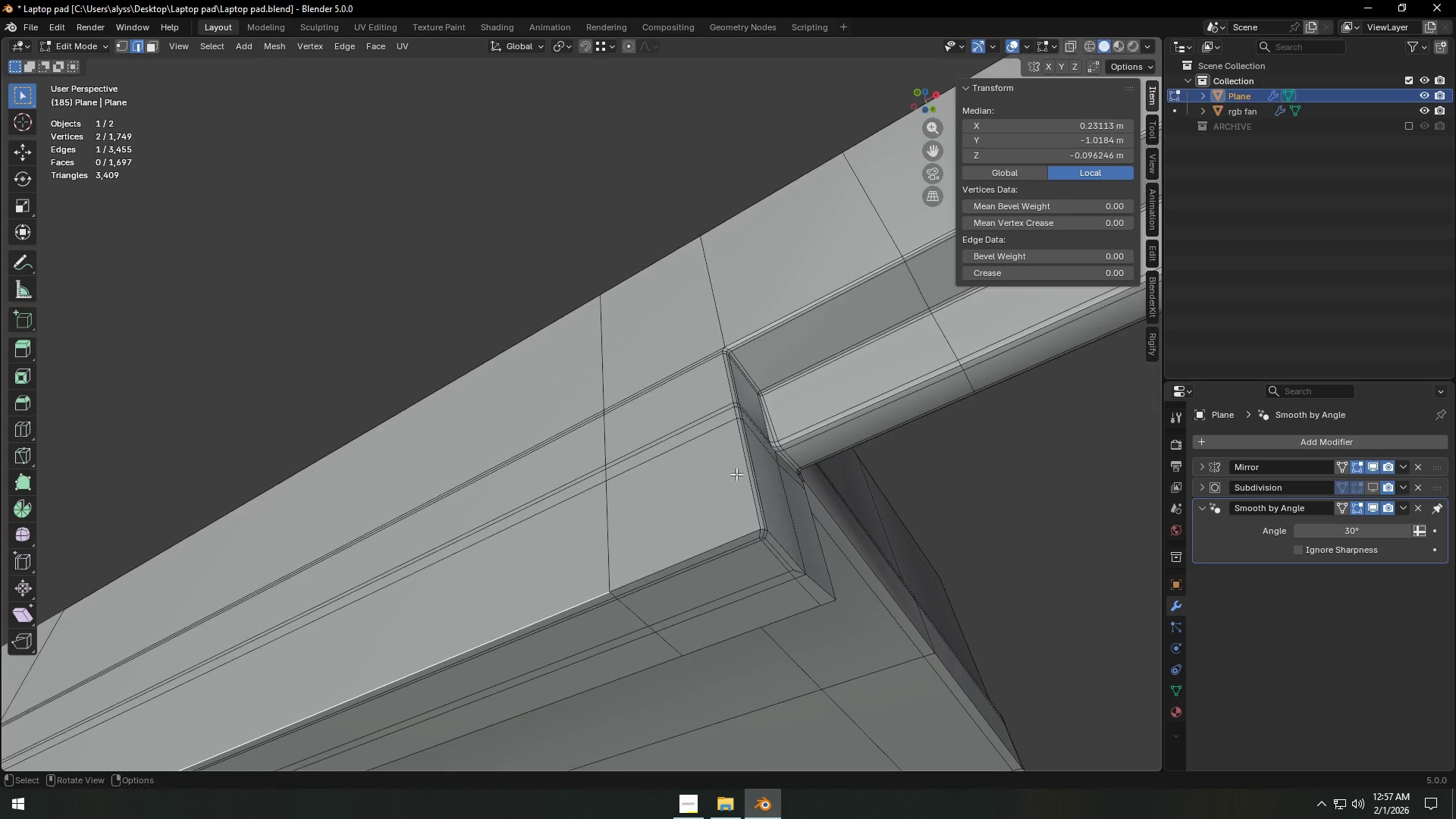 
scroll: coordinate [738, 479], scroll_direction: up, amount: 1.0
 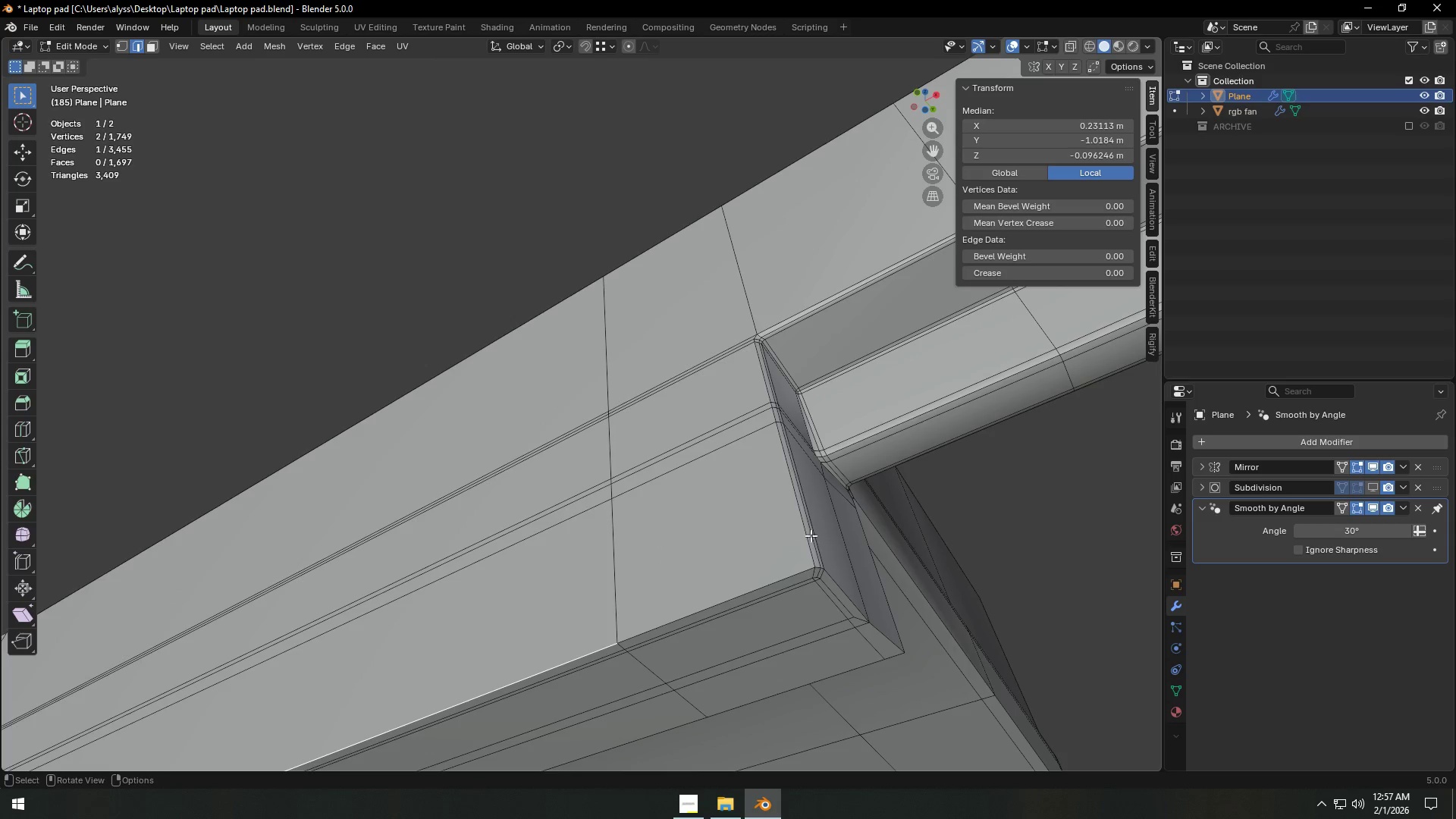 
hold_key(key=ControlLeft, duration=1.5)
left_click([802, 518])
 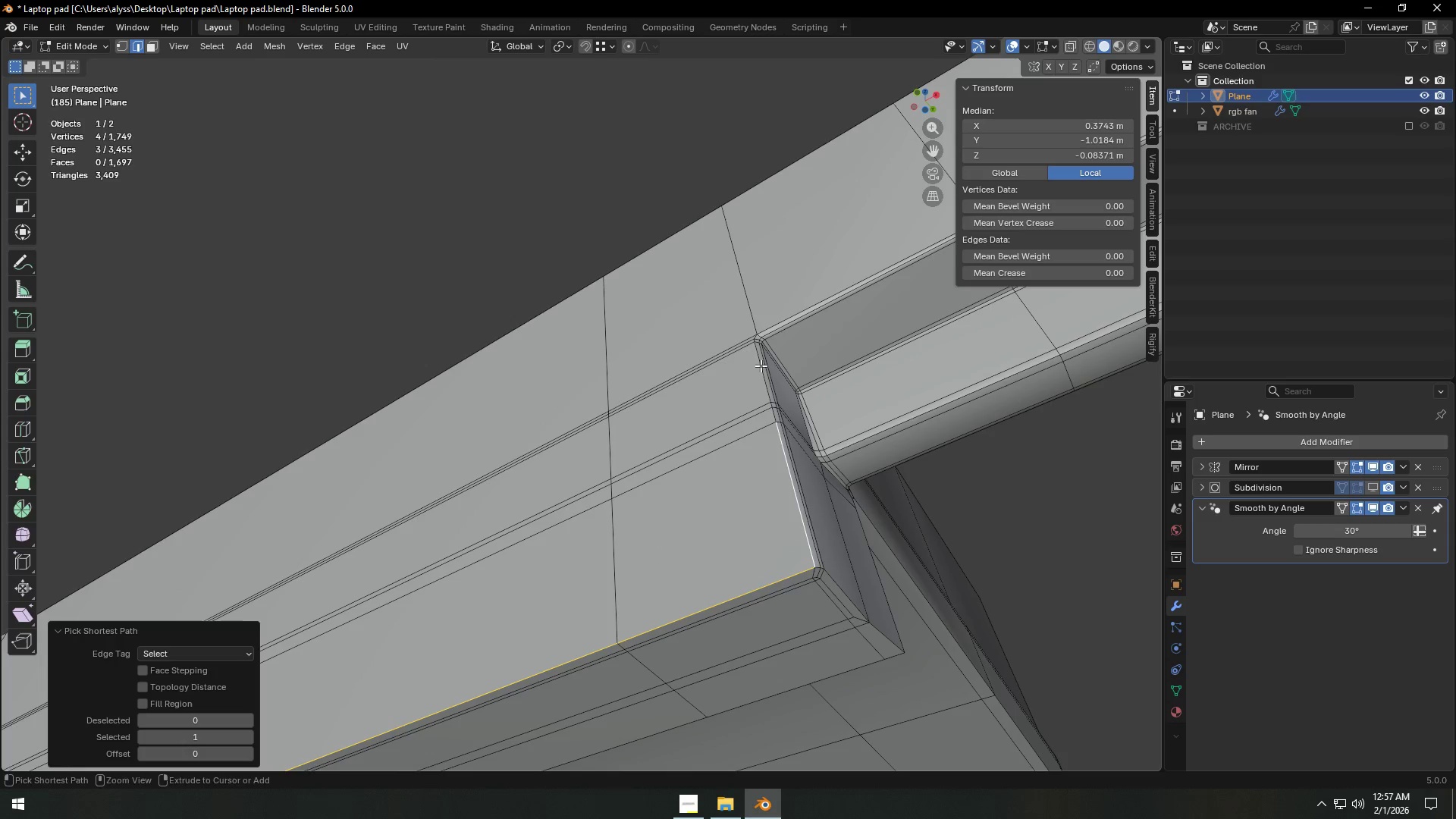 
left_click([758, 360])
 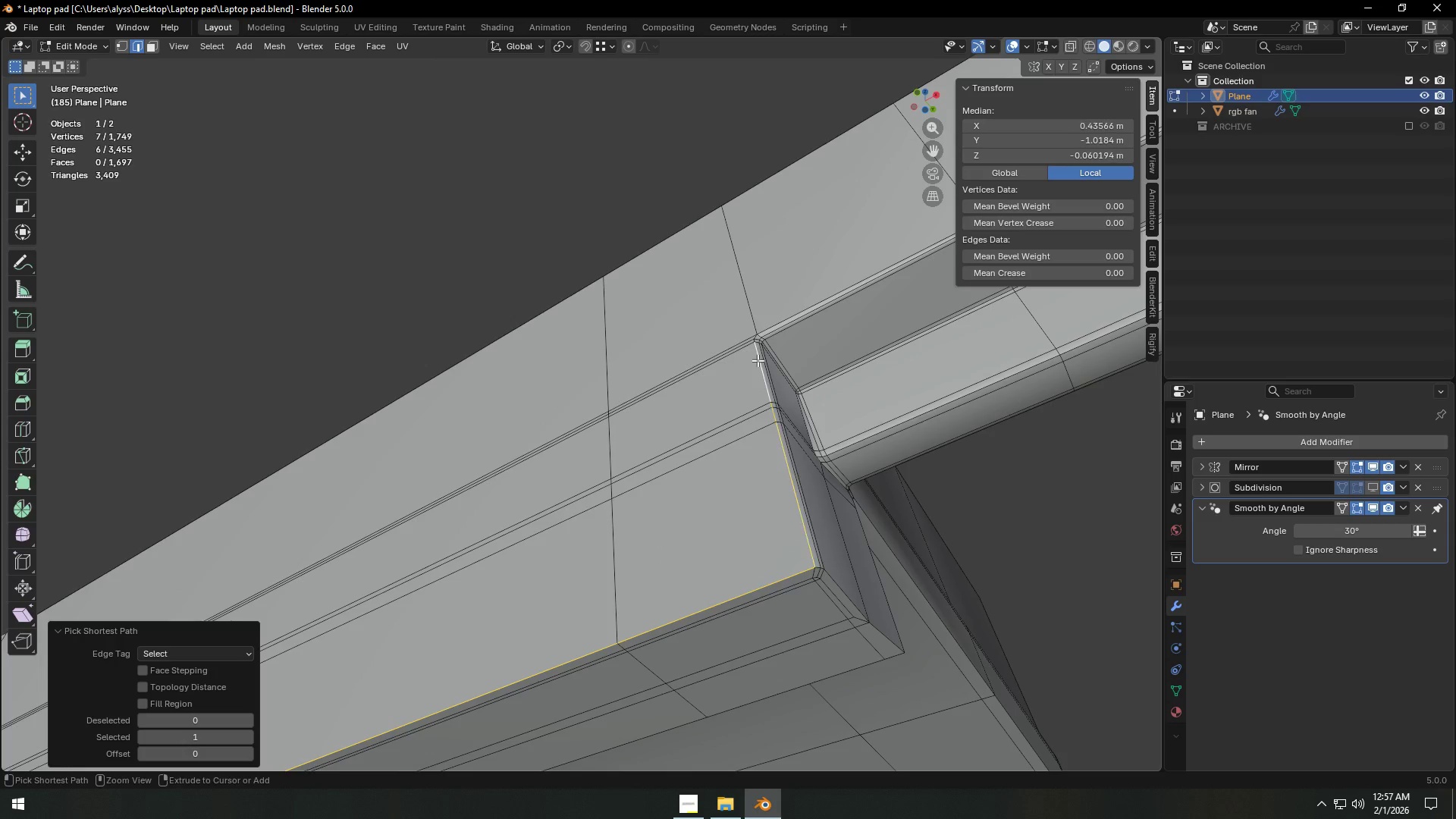 
hold_key(key=ControlLeft, duration=1.52)
left_click([780, 318])
 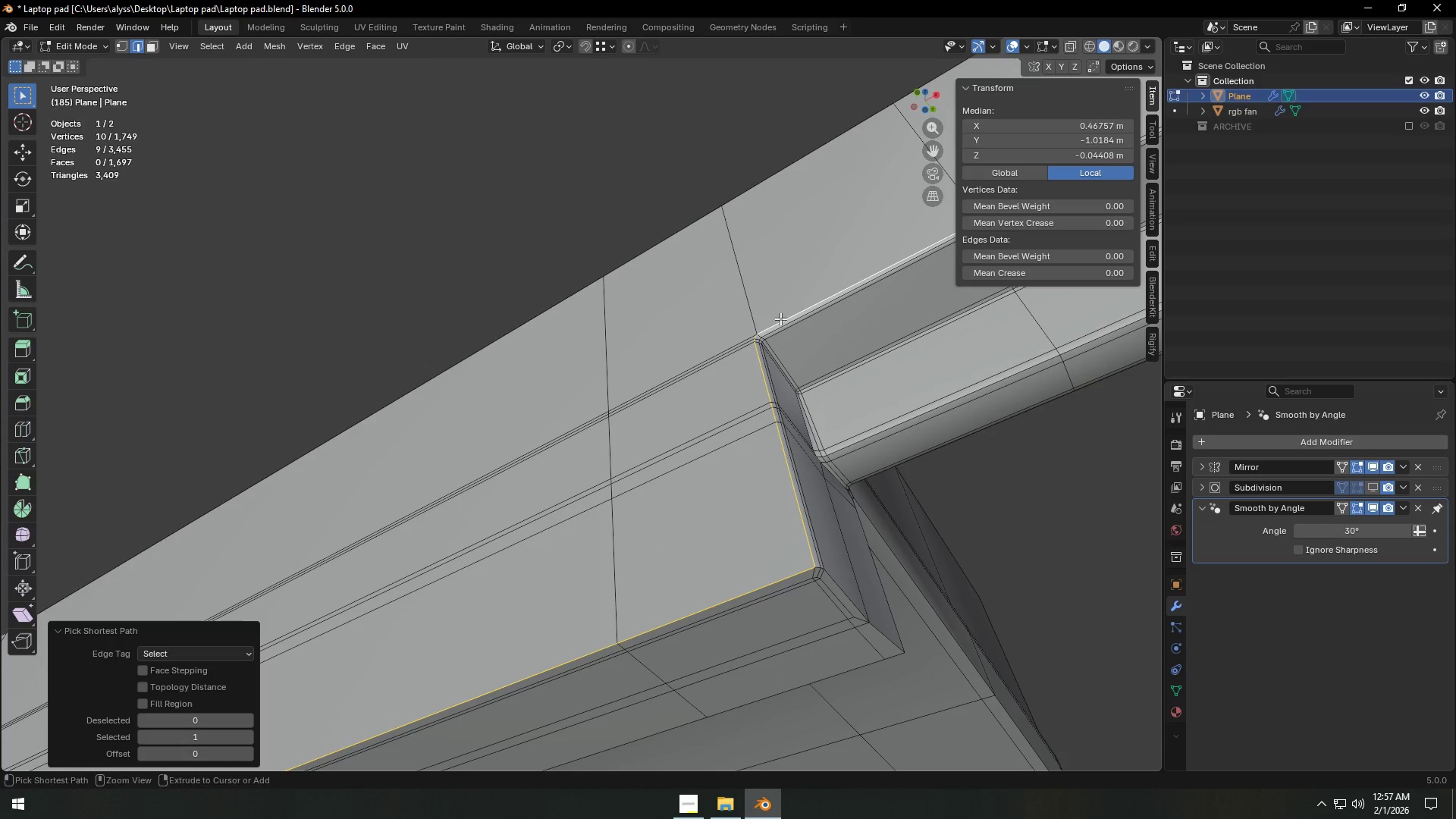 
key(Control+ControlLeft)
 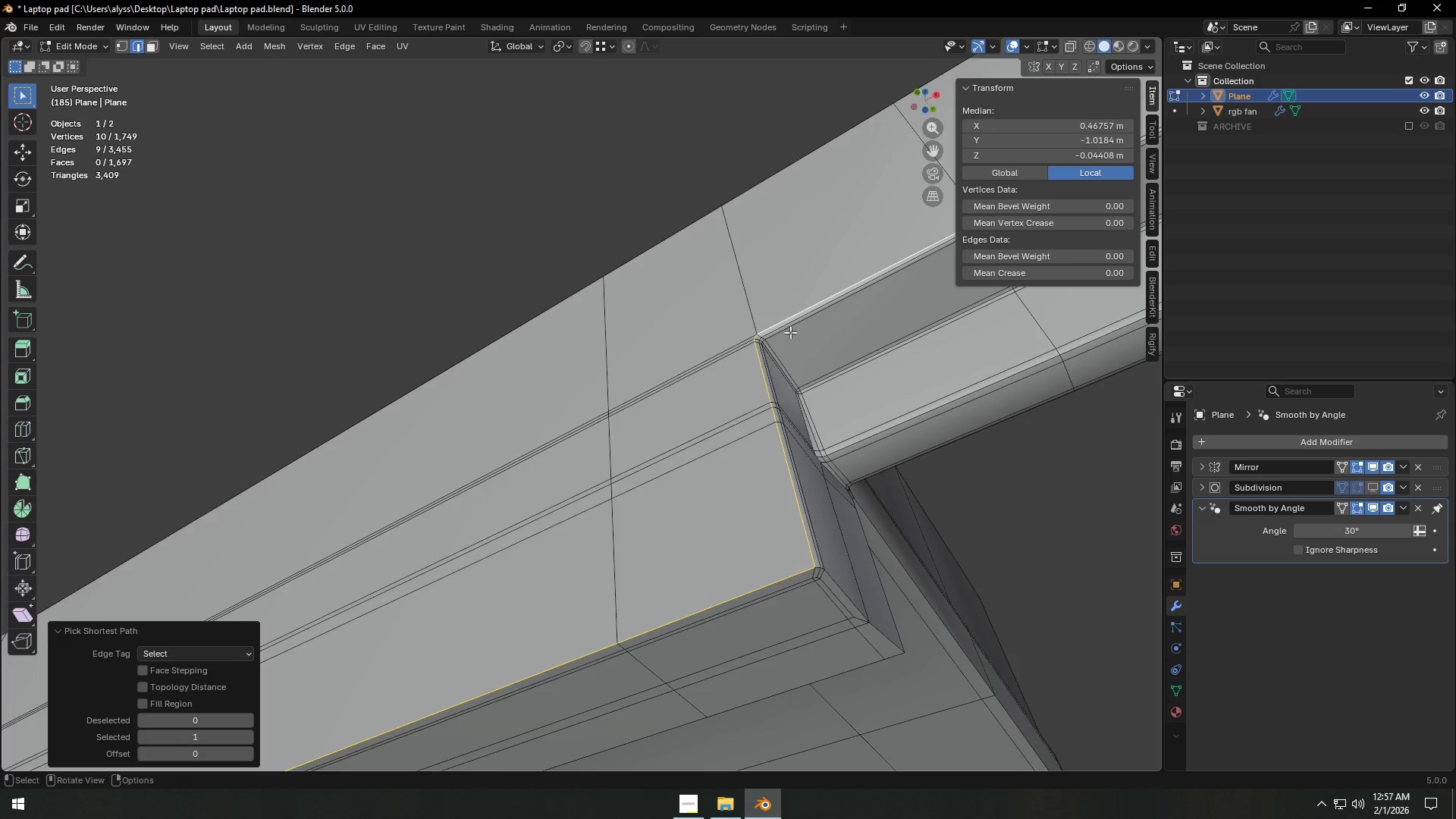 
hold_key(key=ShiftLeft, duration=0.69)
 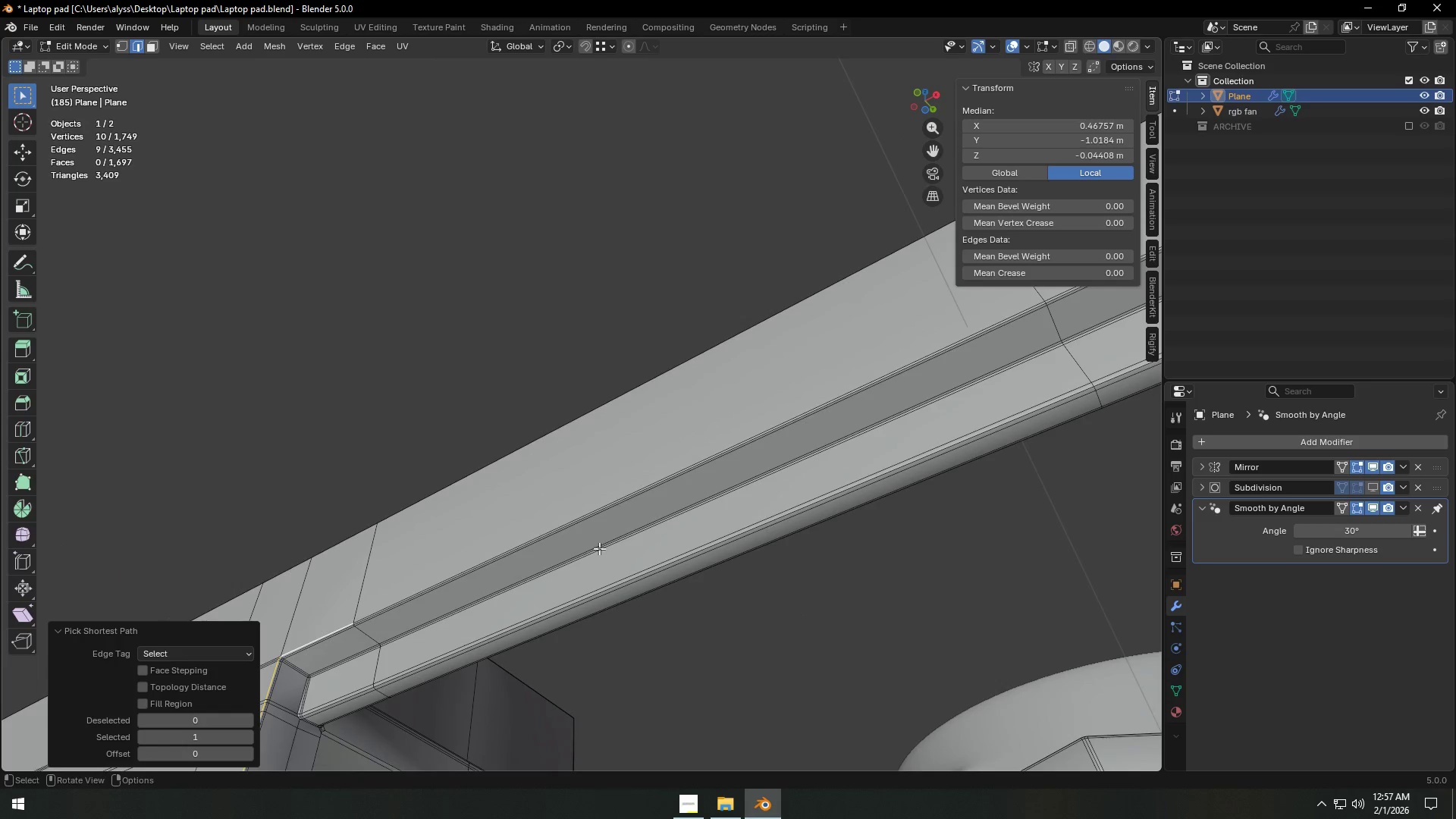 
scroll: coordinate [799, 346], scroll_direction: down, amount: 4.0
 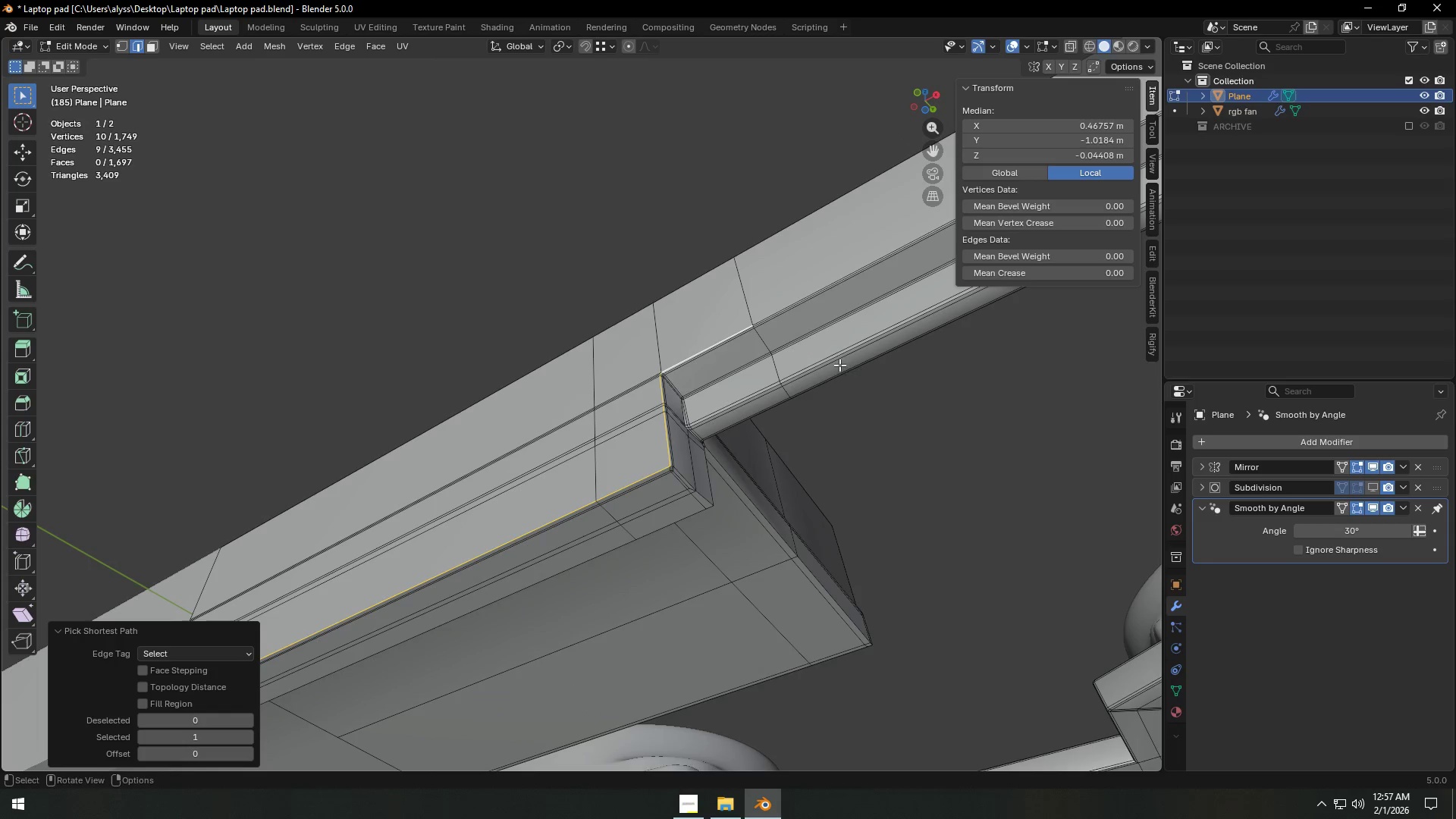 
hold_key(key=ControlLeft, duration=0.83)
left_click([725, 444])
 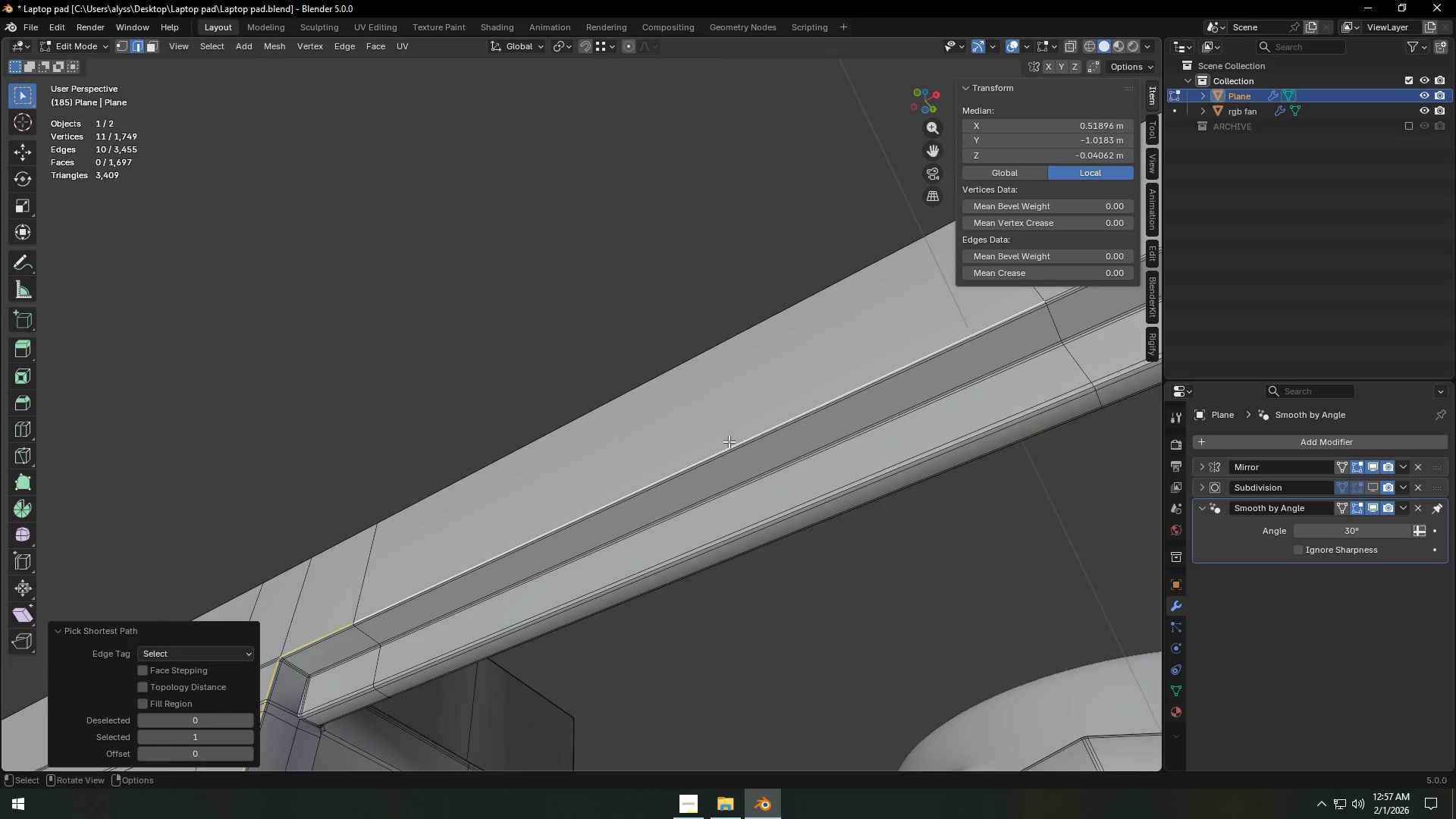 
scroll: coordinate [731, 440], scroll_direction: down, amount: 7.0
 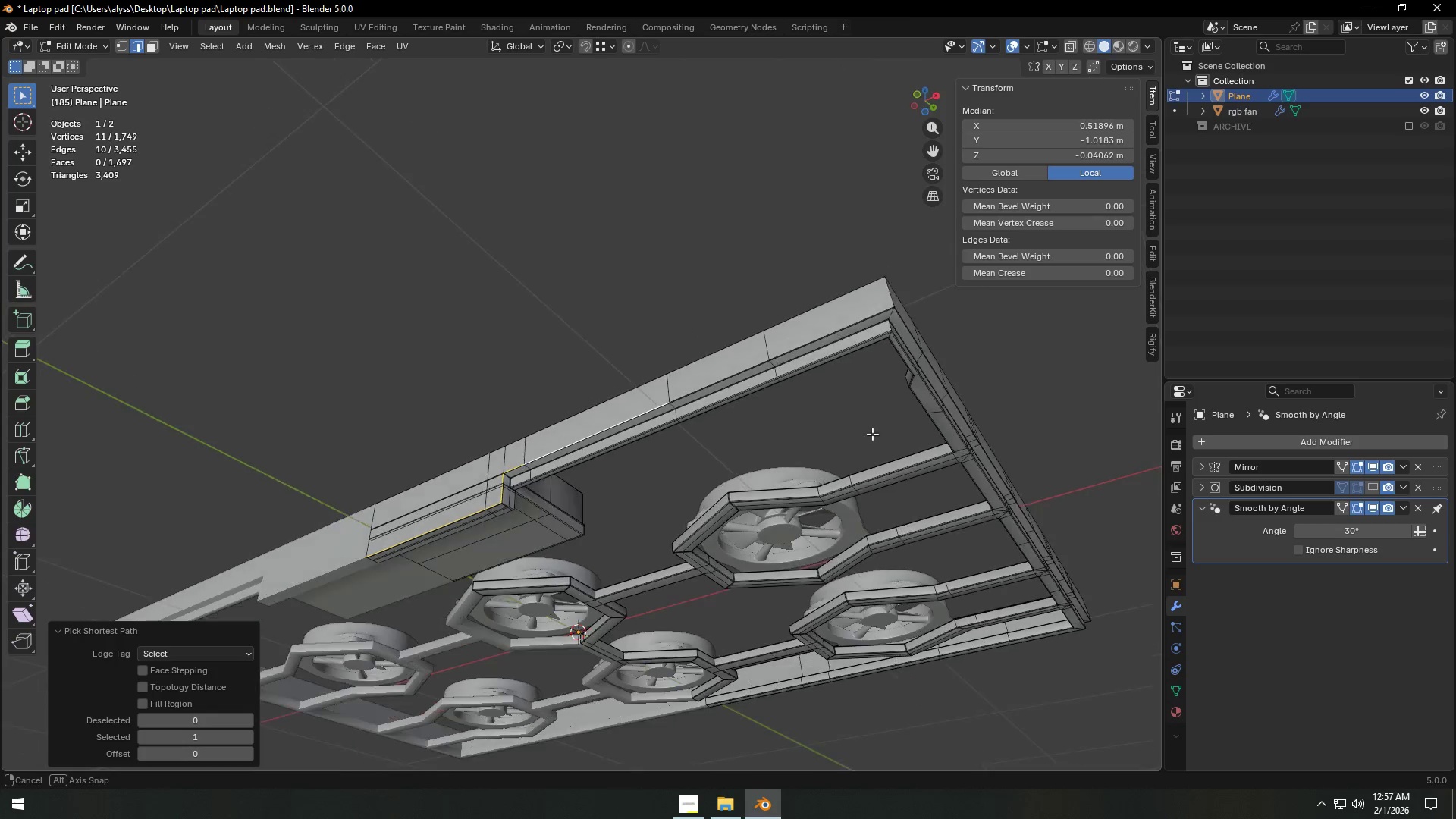 
key(Shift+ShiftLeft)
 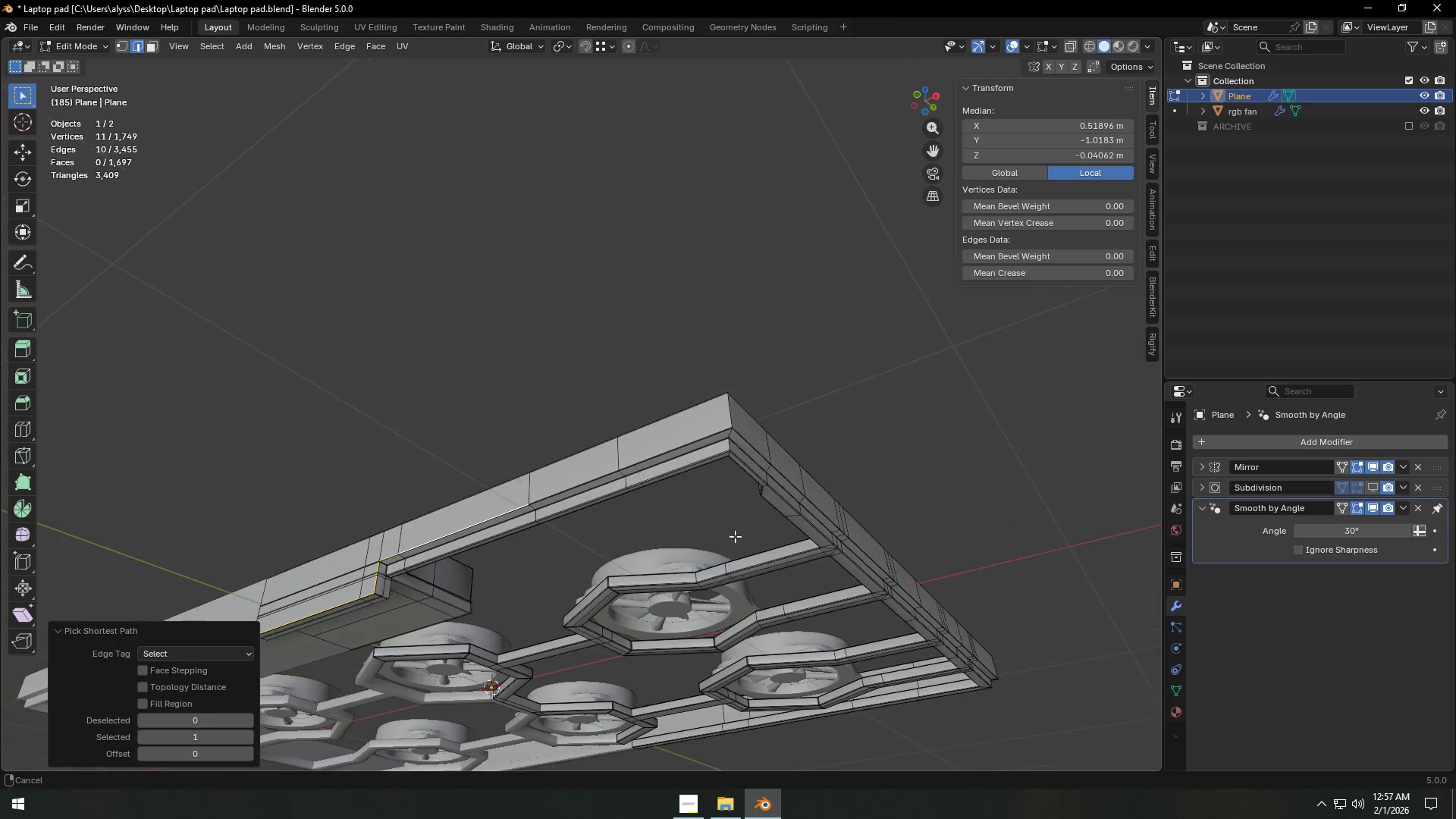 
scroll: coordinate [731, 541], scroll_direction: up, amount: 3.0
 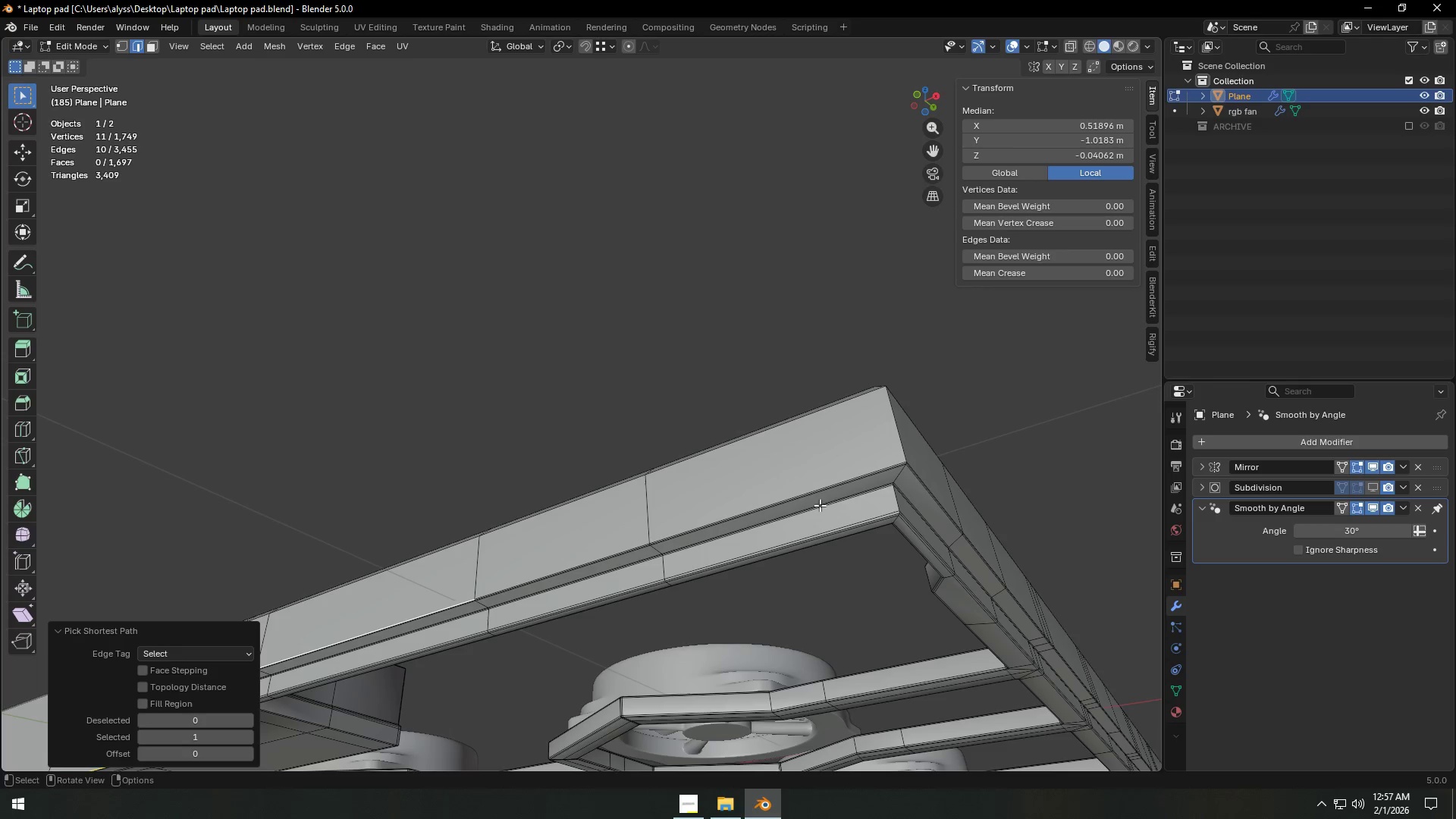 
hold_key(key=ControlLeft, duration=1.24)
left_click([874, 457])
 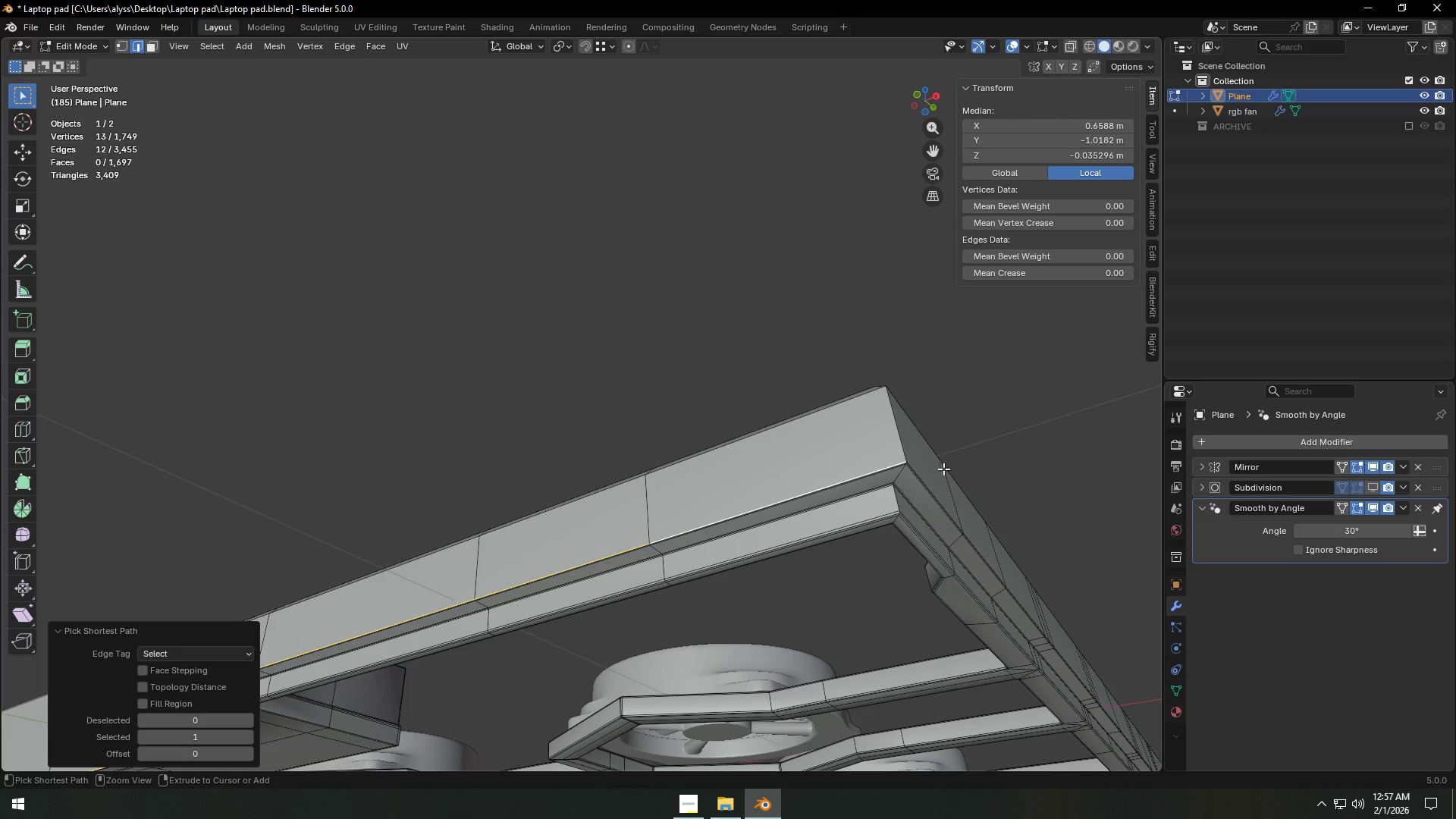 
left_click([938, 475])
 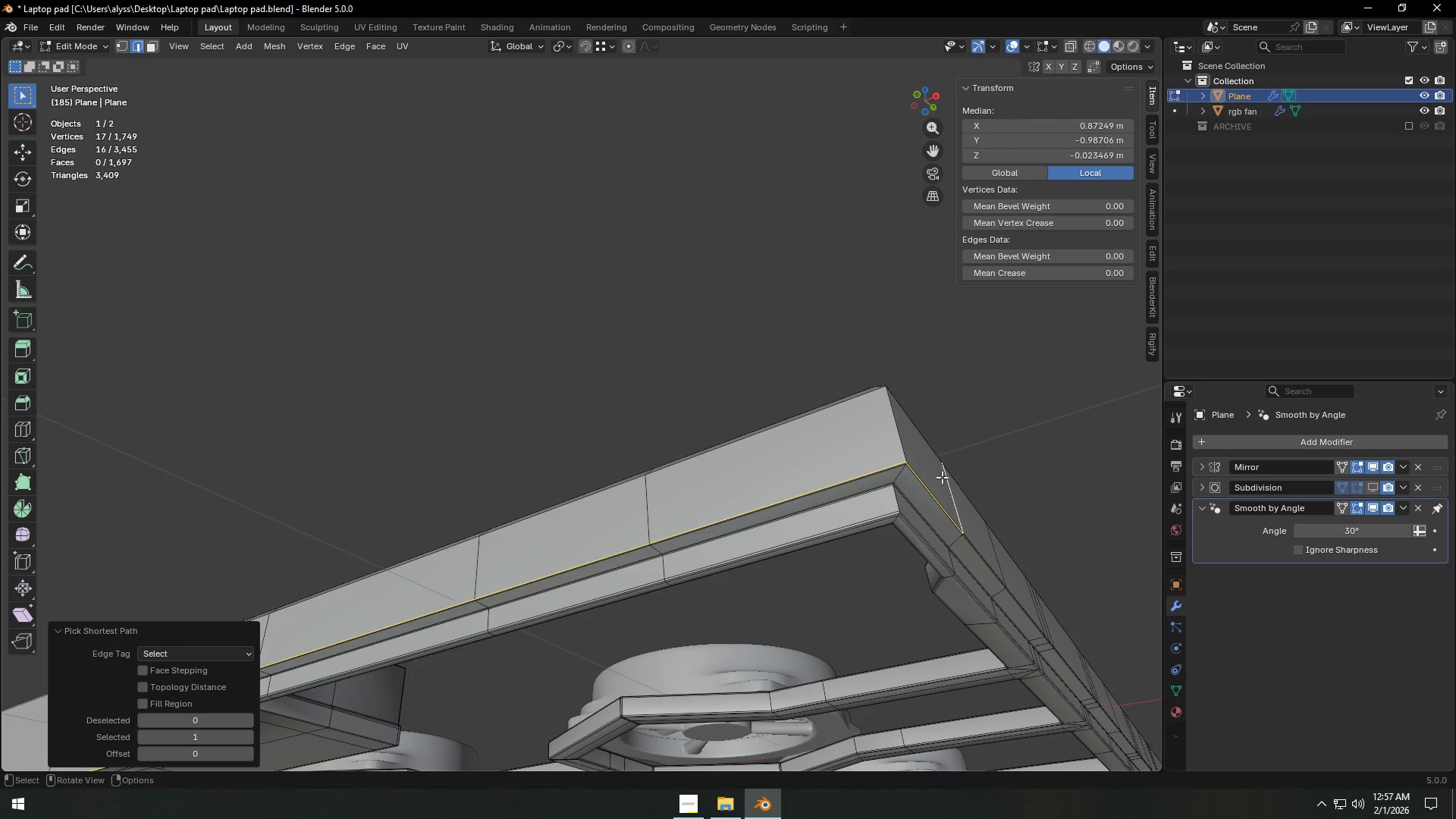 
hold_key(key=ControlLeft, duration=3.58)
hold_key(key=ShiftLeft, duration=0.38)
left_click([684, 441])
 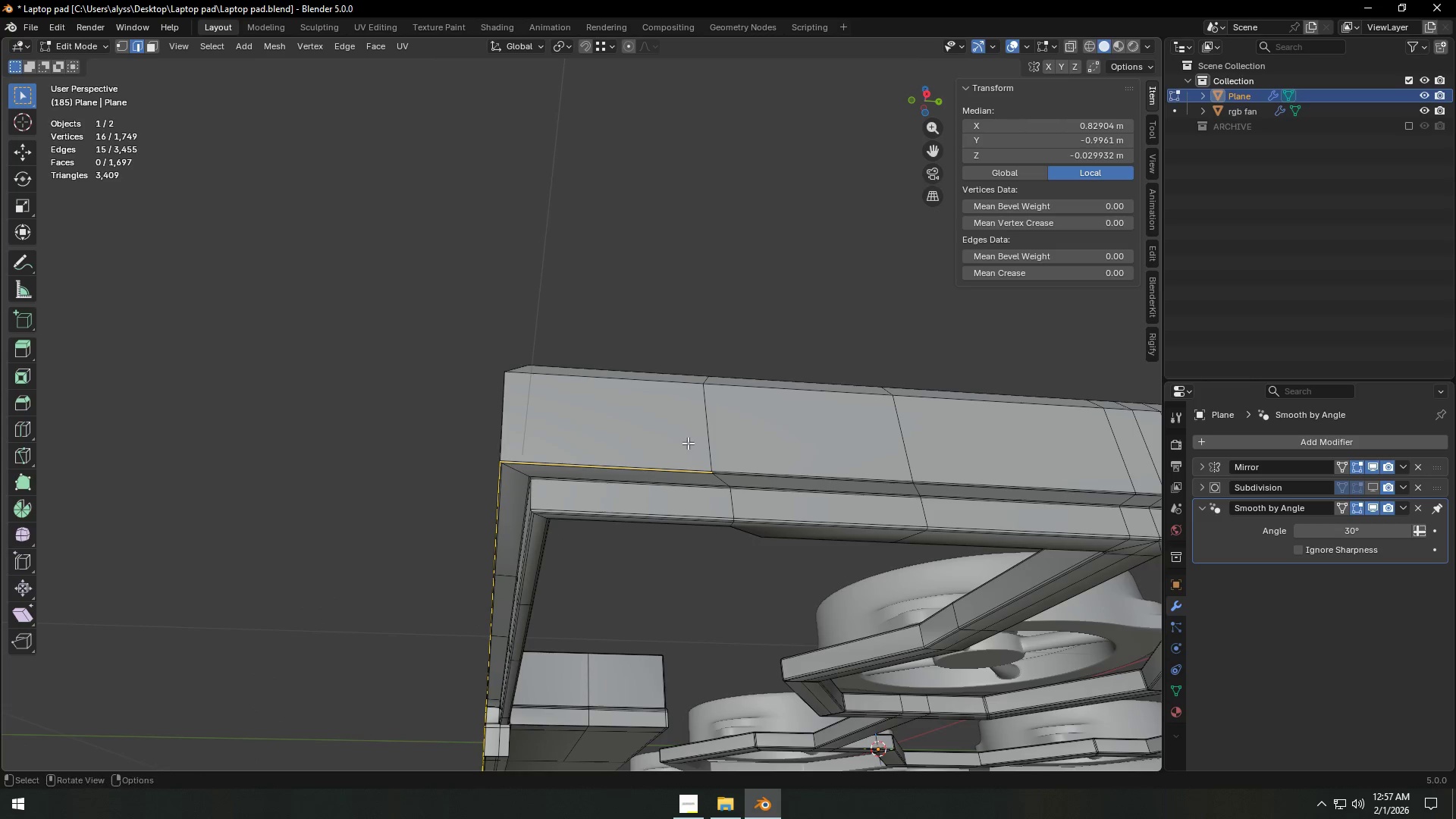 
scroll: coordinate [709, 450], scroll_direction: down, amount: 6.0
 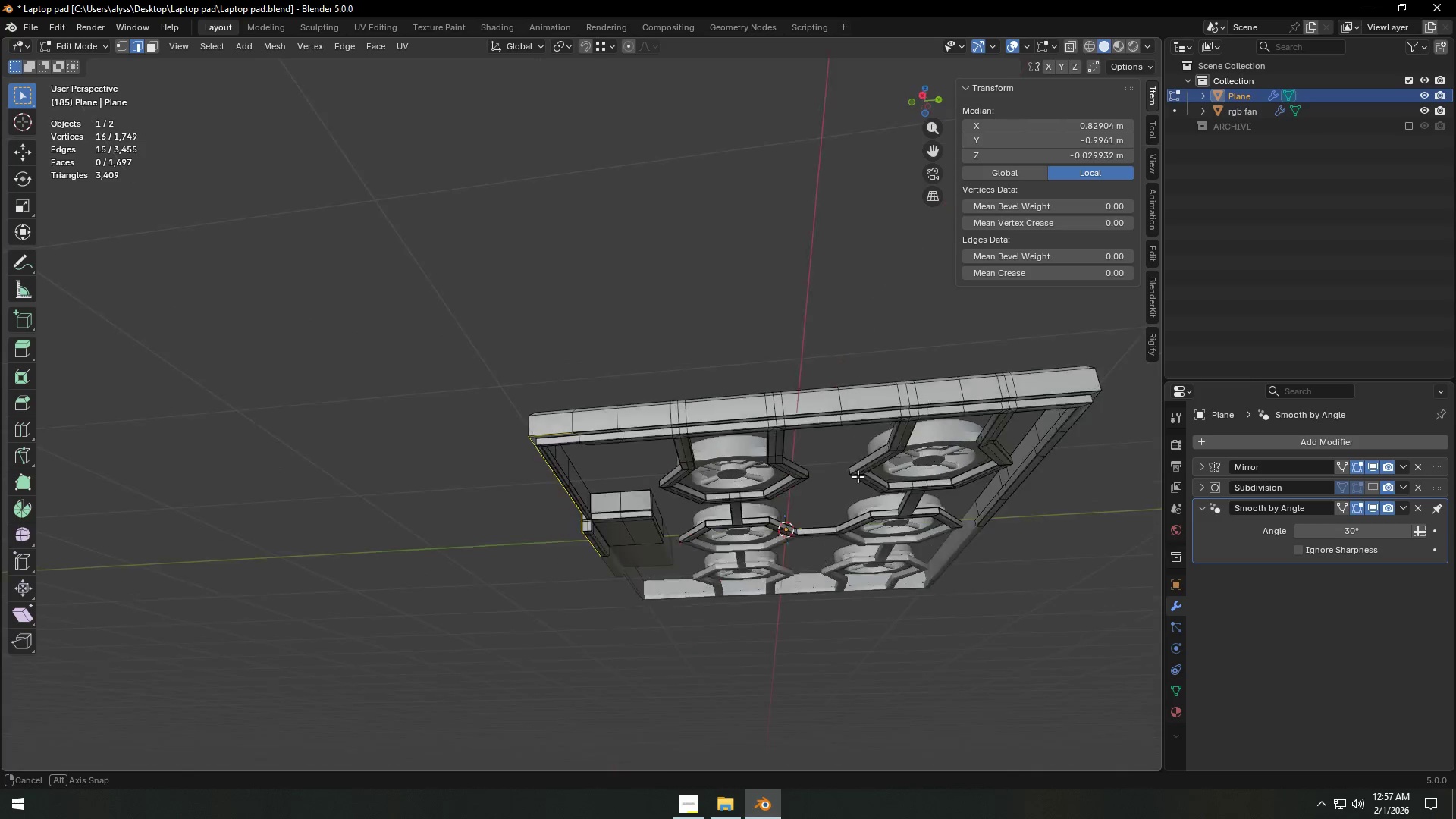 
hold_key(key=ShiftLeft, duration=0.39)
scroll: coordinate [755, 518], scroll_direction: up, amount: 1.0
 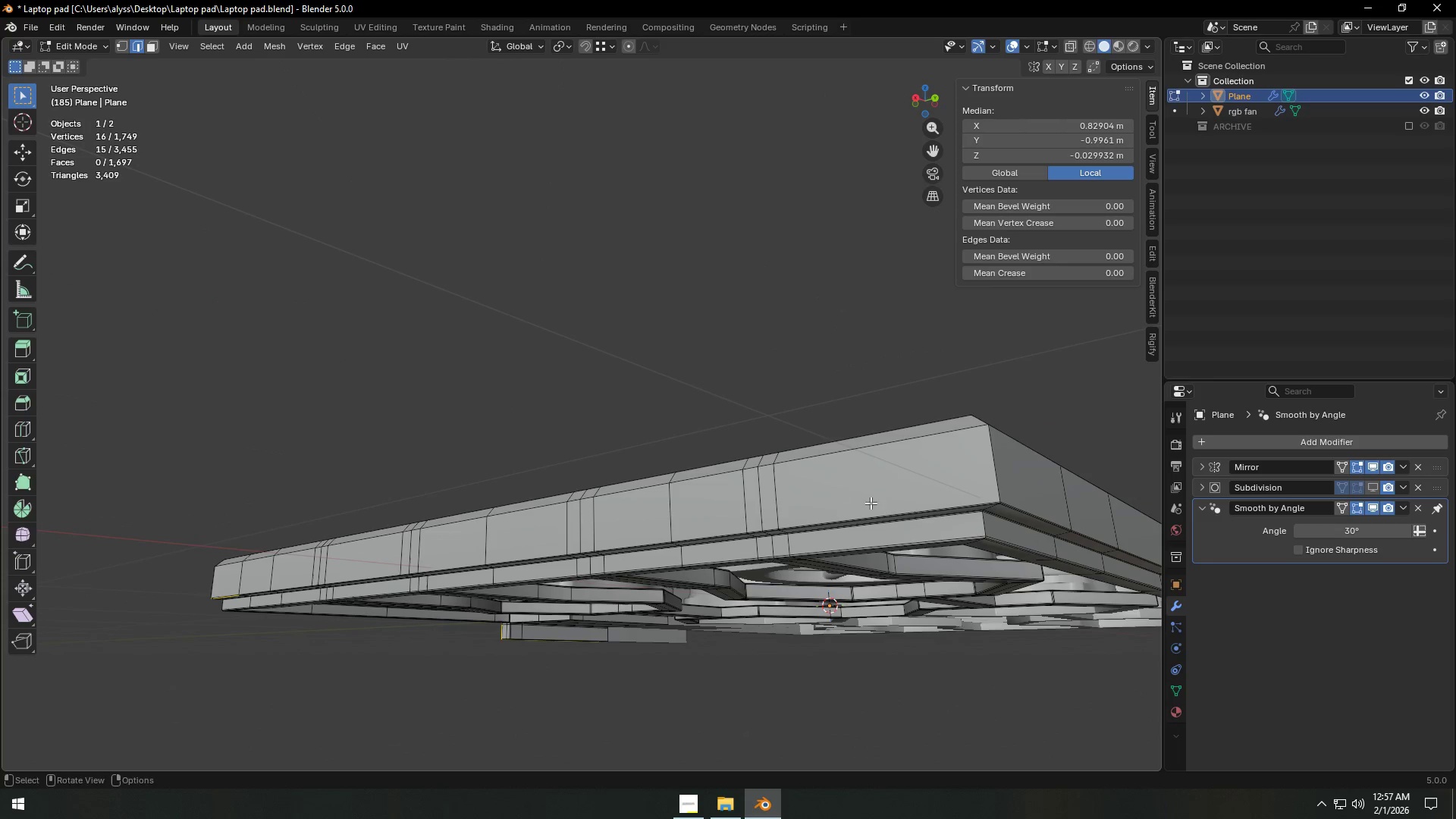 
hold_key(key=ControlLeft, duration=0.36)
left_click([931, 497])
 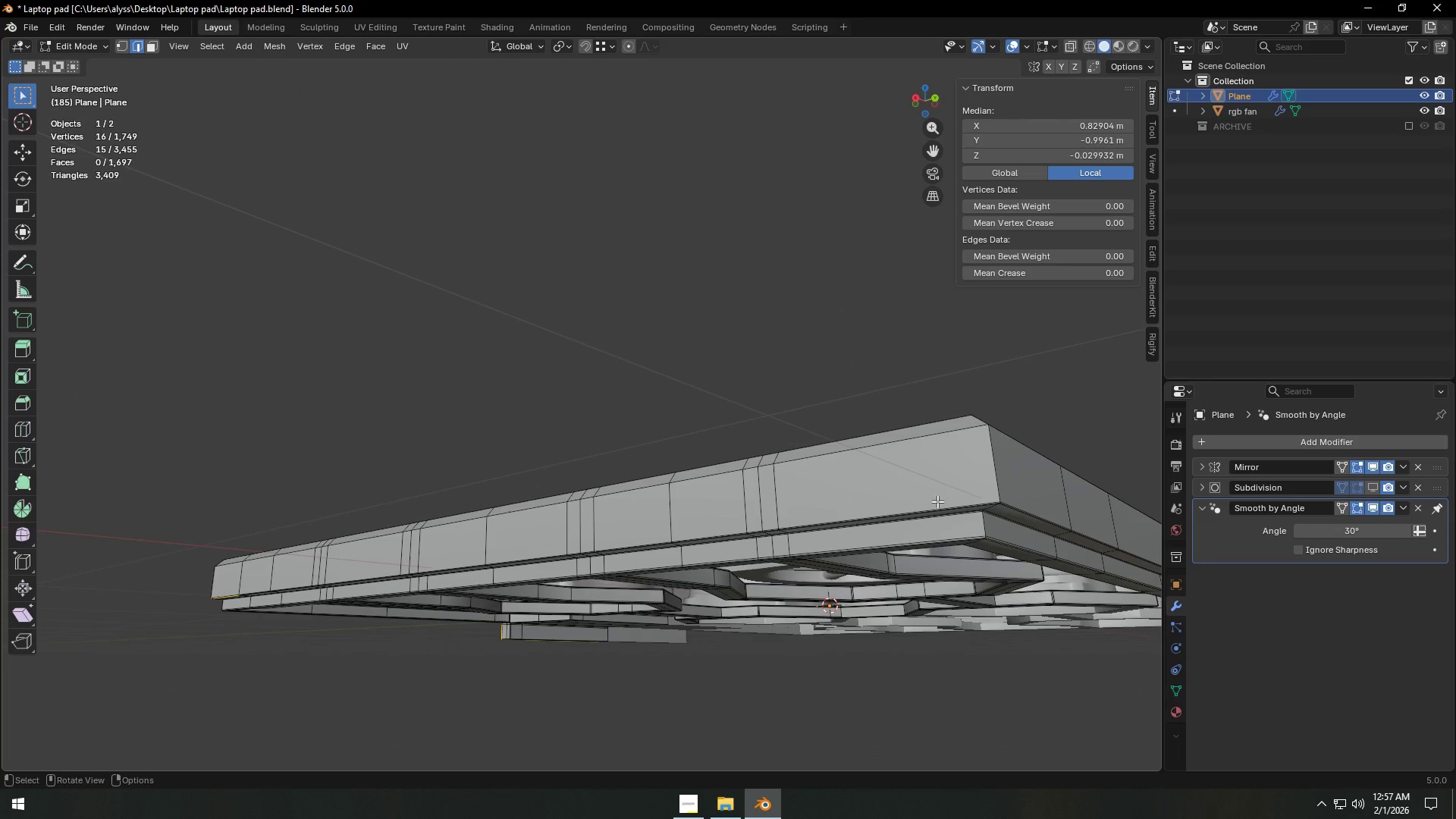 
hold_key(key=ControlLeft, duration=0.89)
left_click([924, 502])
 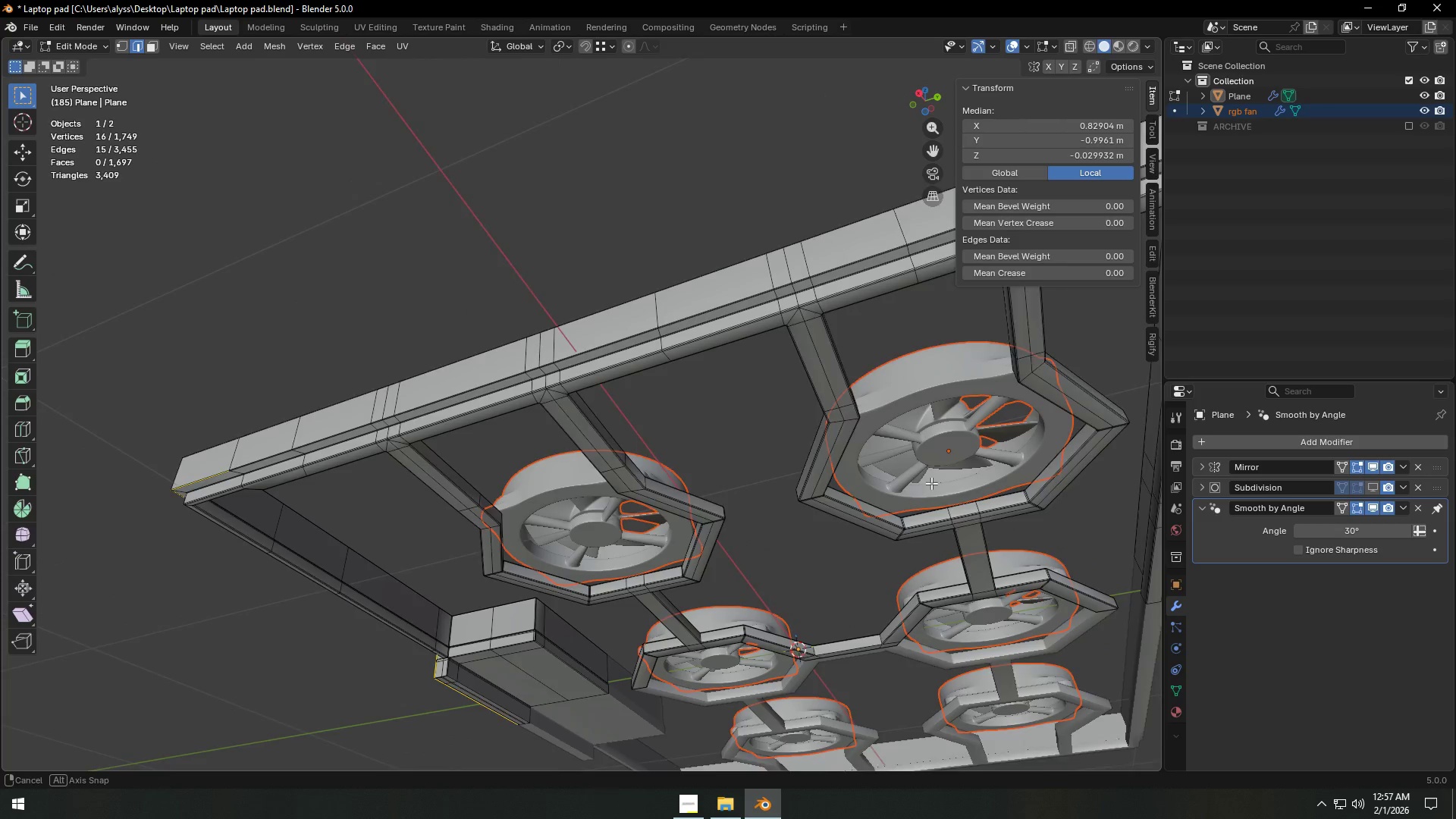 
hold_key(key=ControlLeft, duration=1.5)
left_click([893, 281])
 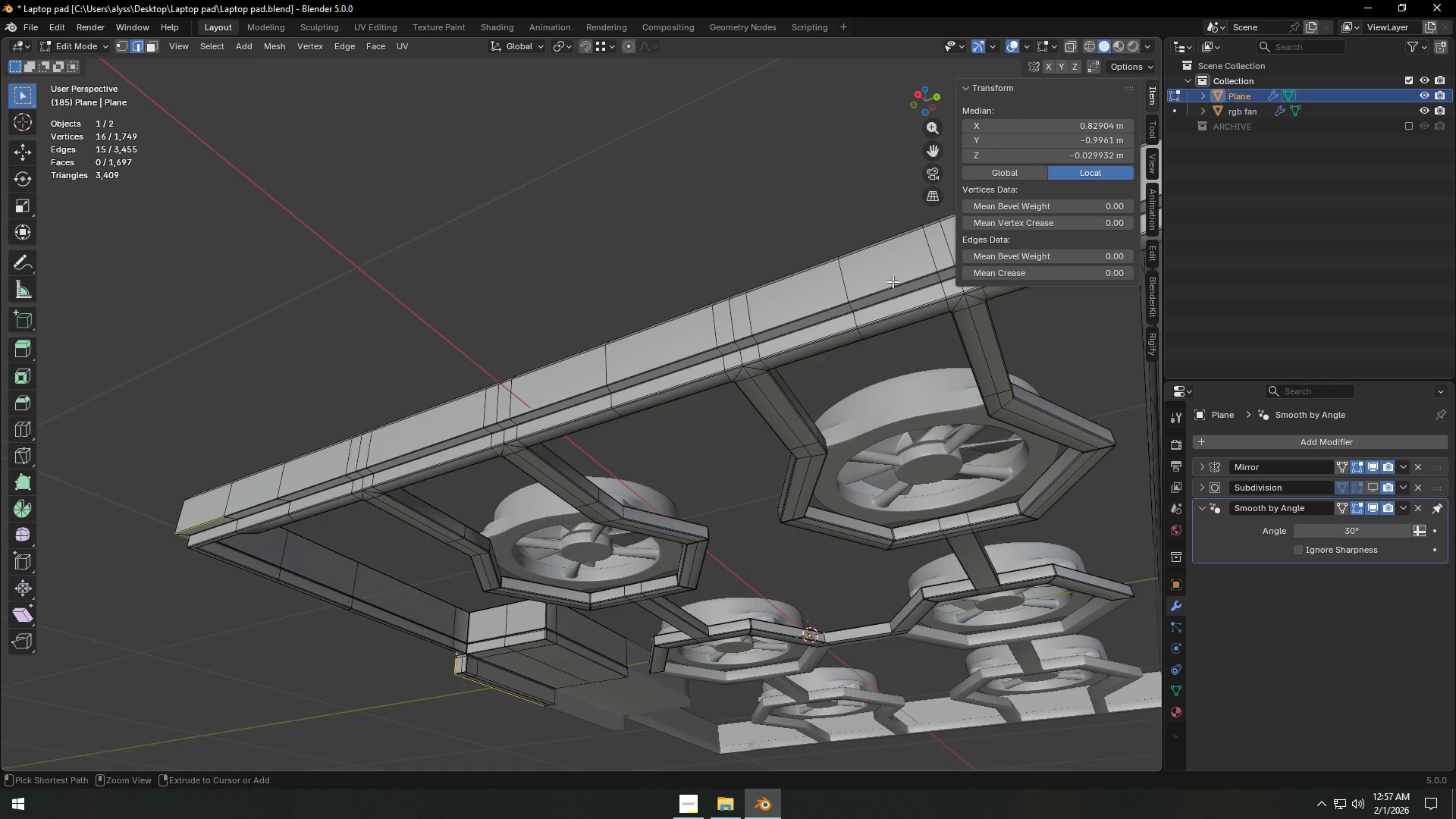 
left_click([893, 281])
 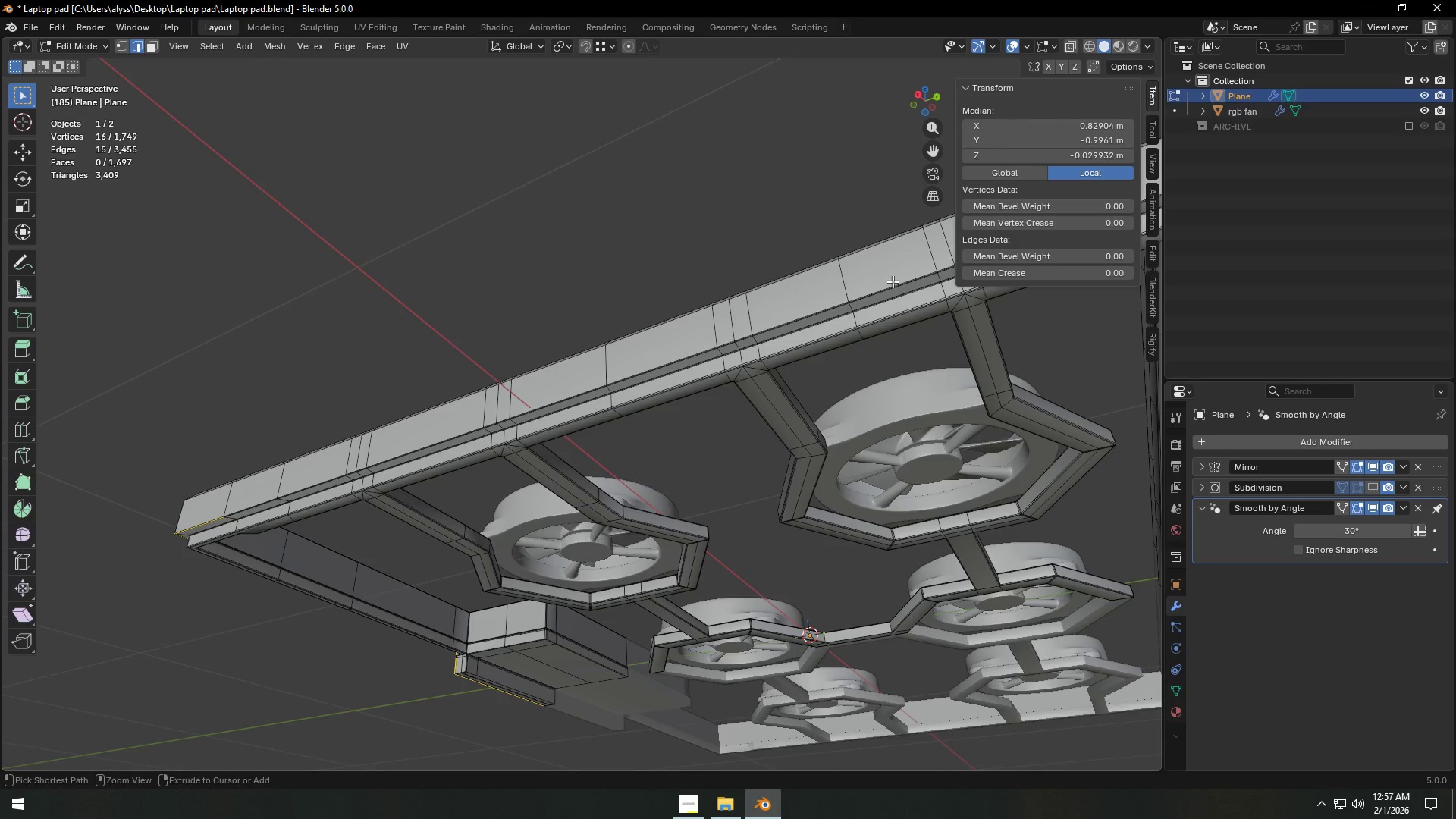 
key(Control+ControlLeft)
 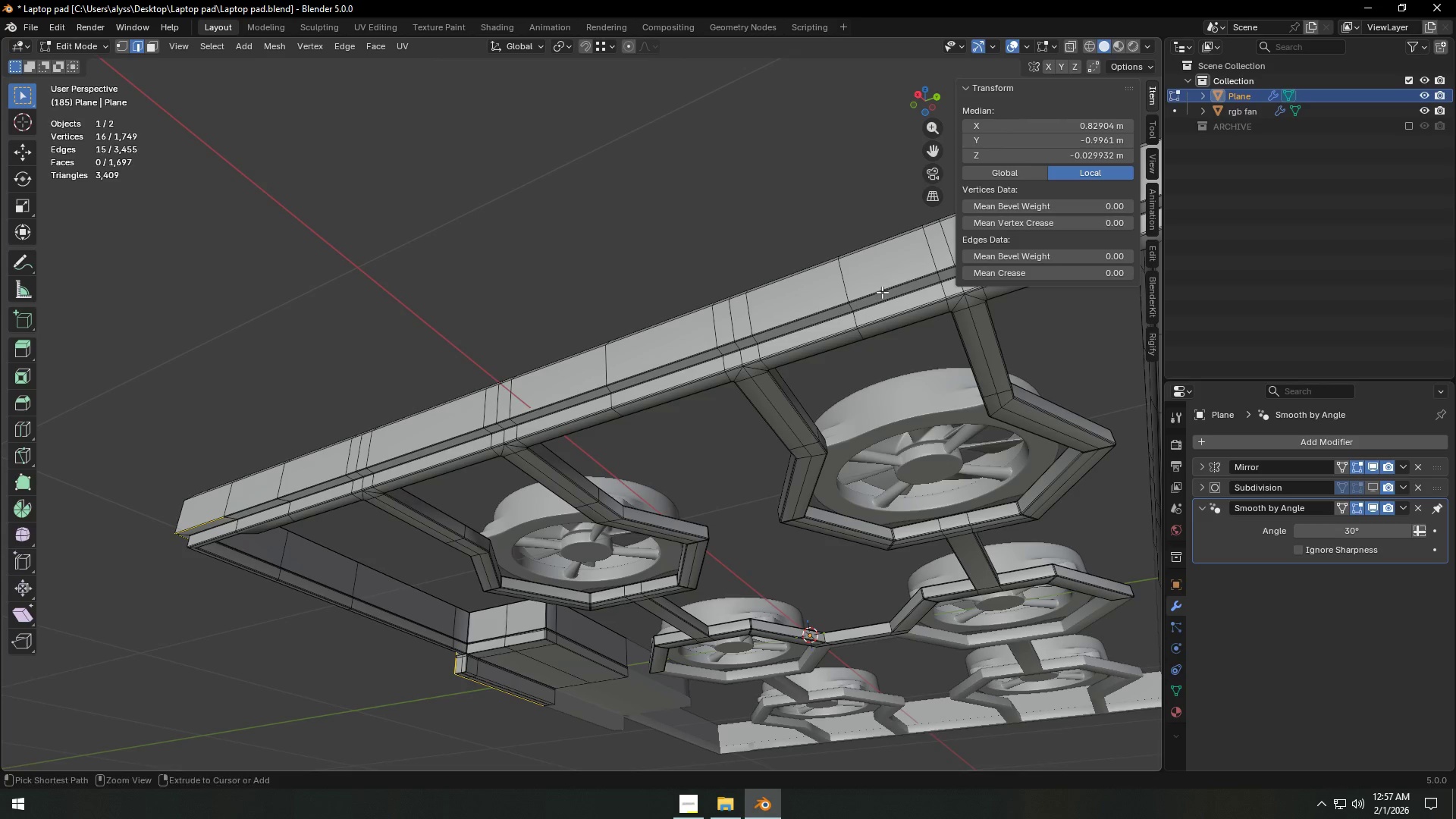 
key(Control+ControlLeft)
 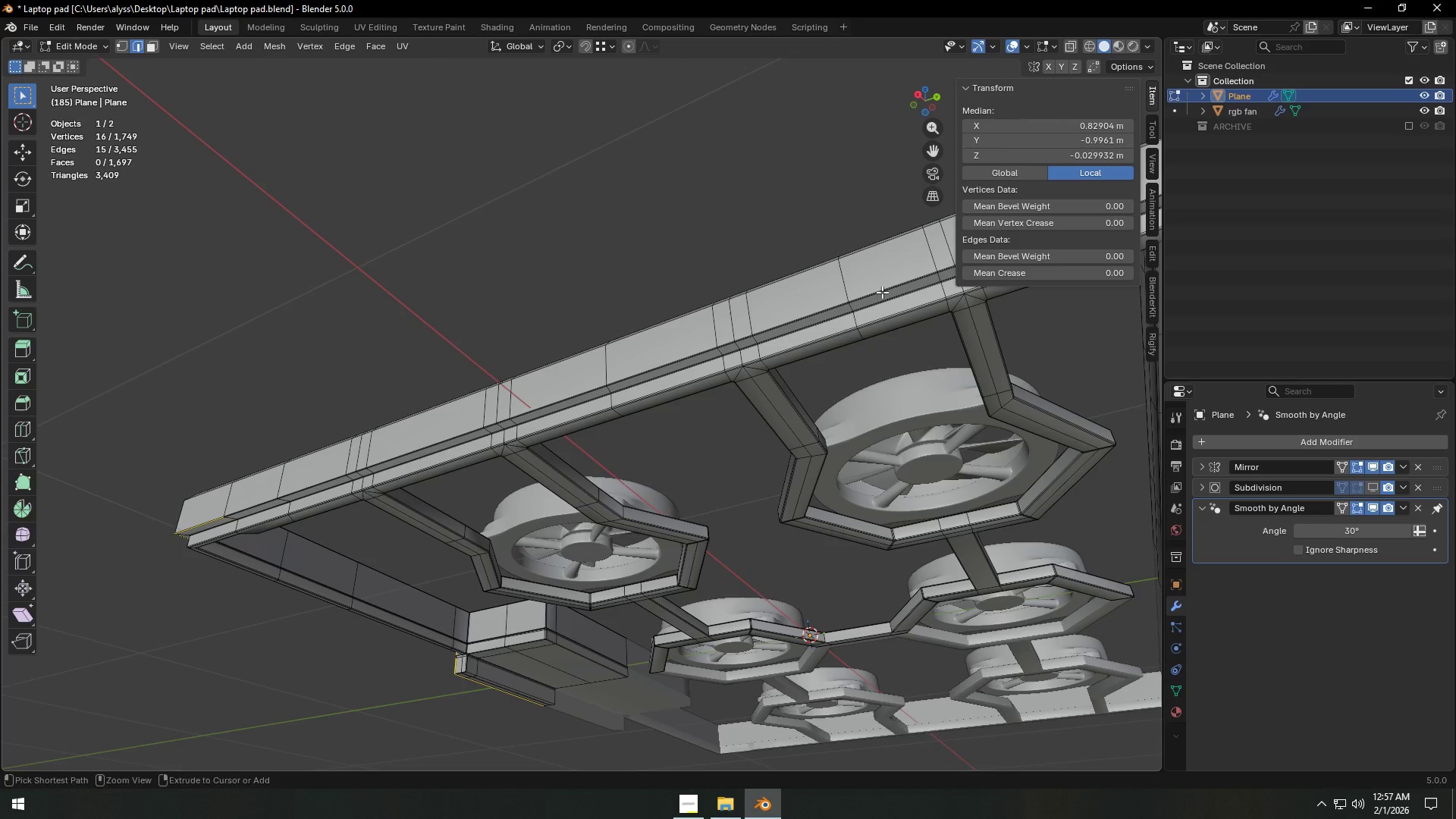 
key(Control+ControlLeft)
 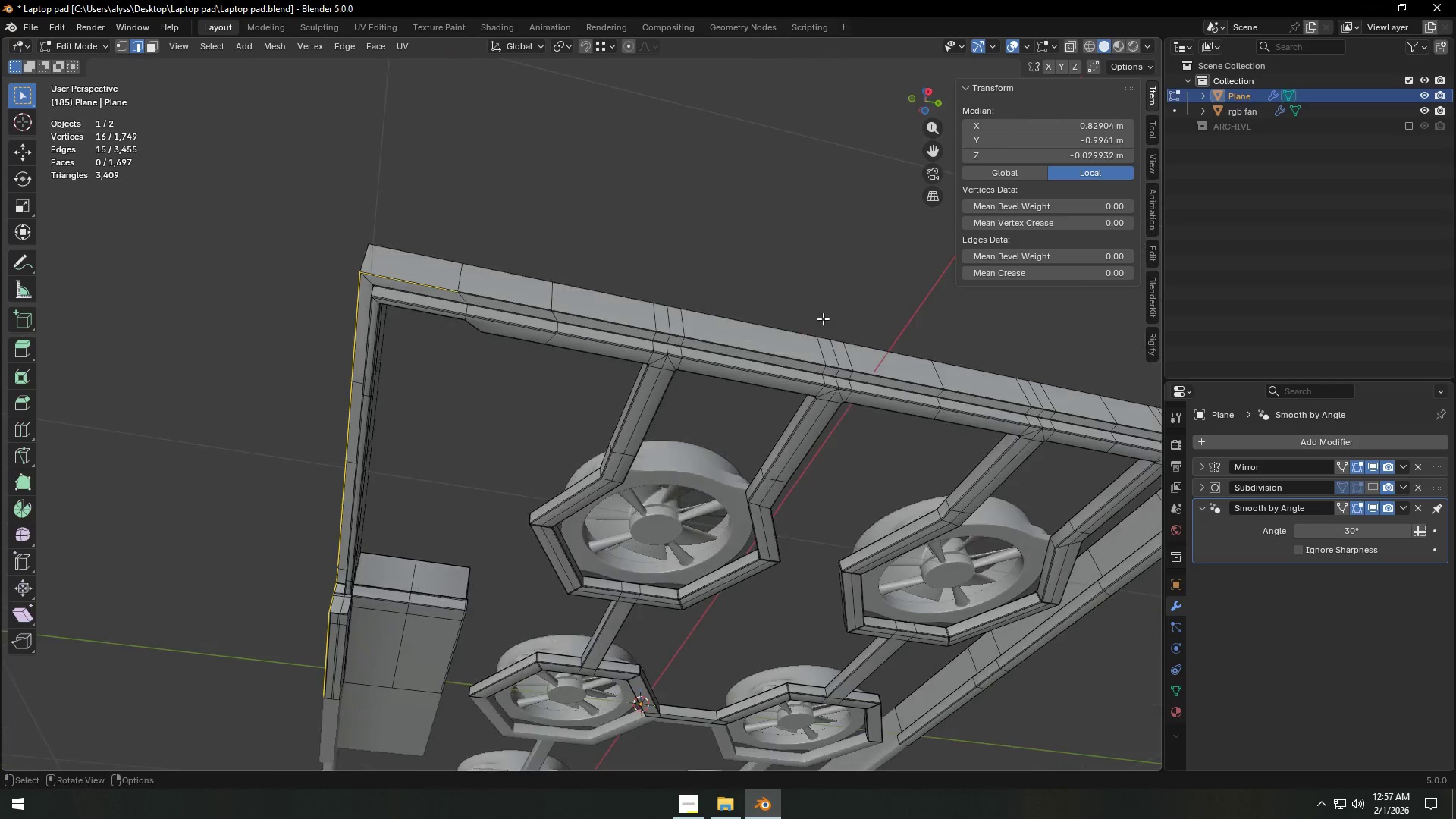 
scroll: coordinate [745, 343], scroll_direction: up, amount: 1.0
 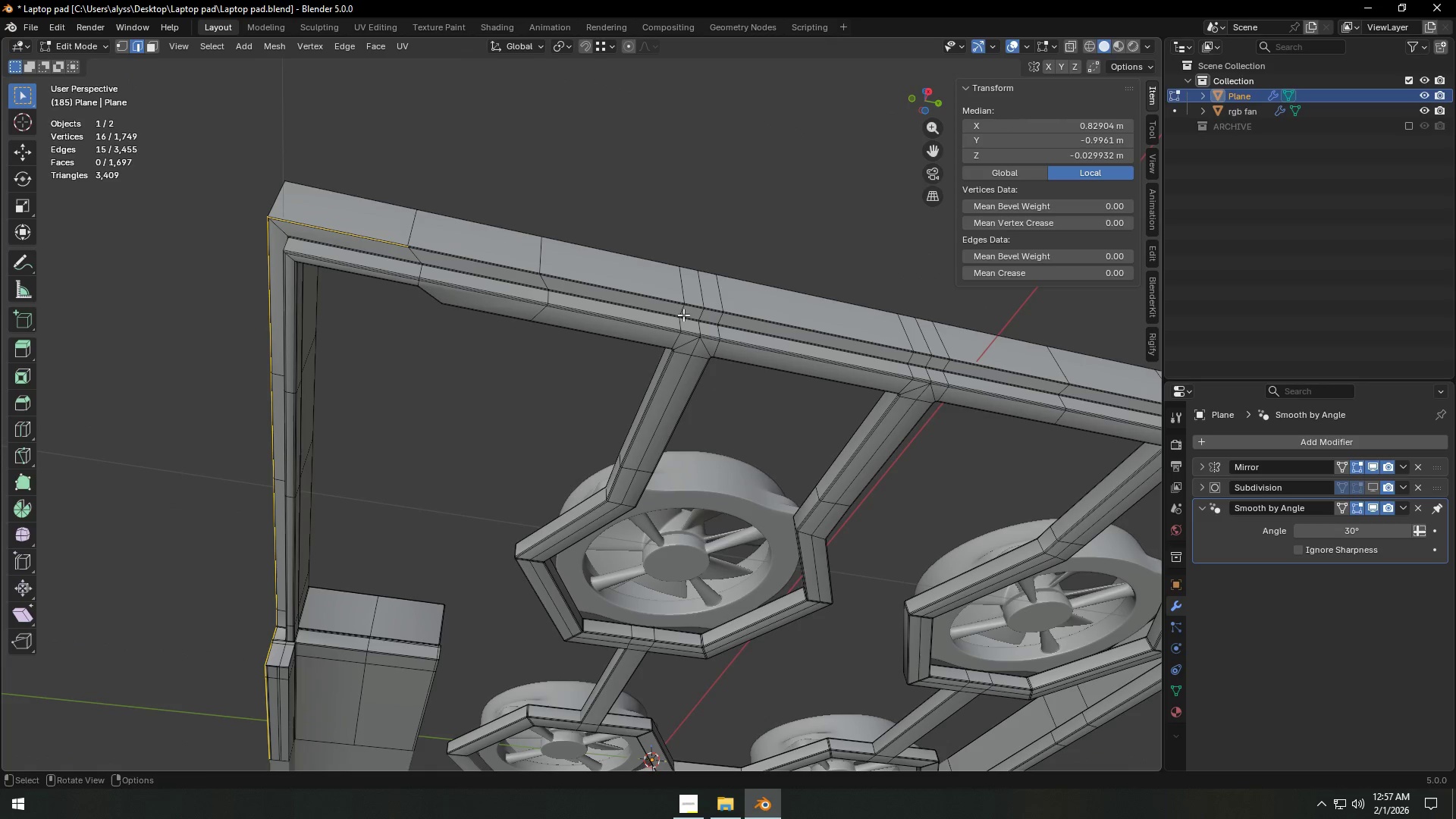 
key(2)
 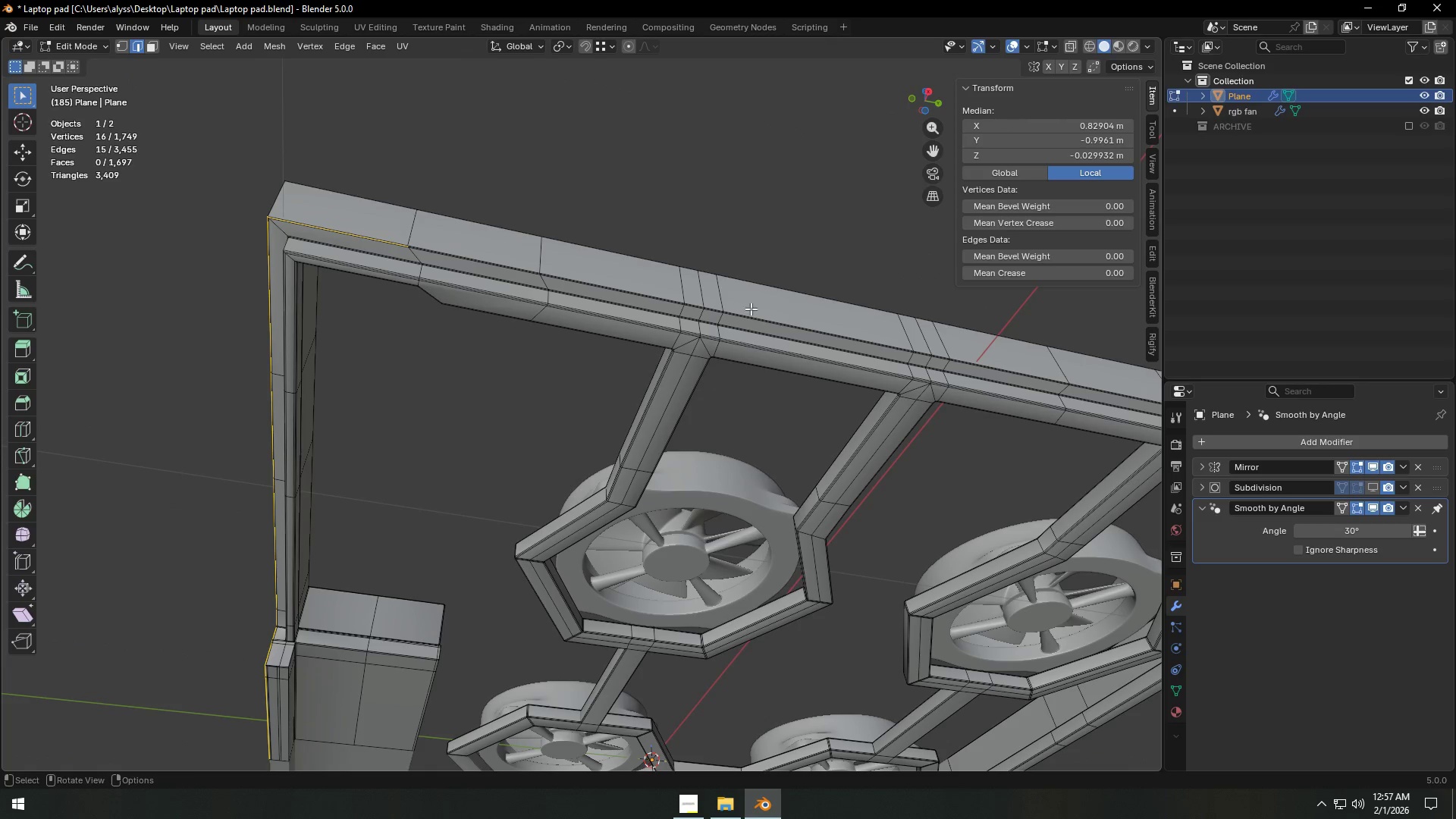 
hold_key(key=ControlLeft, duration=0.67)
left_click([757, 315])
 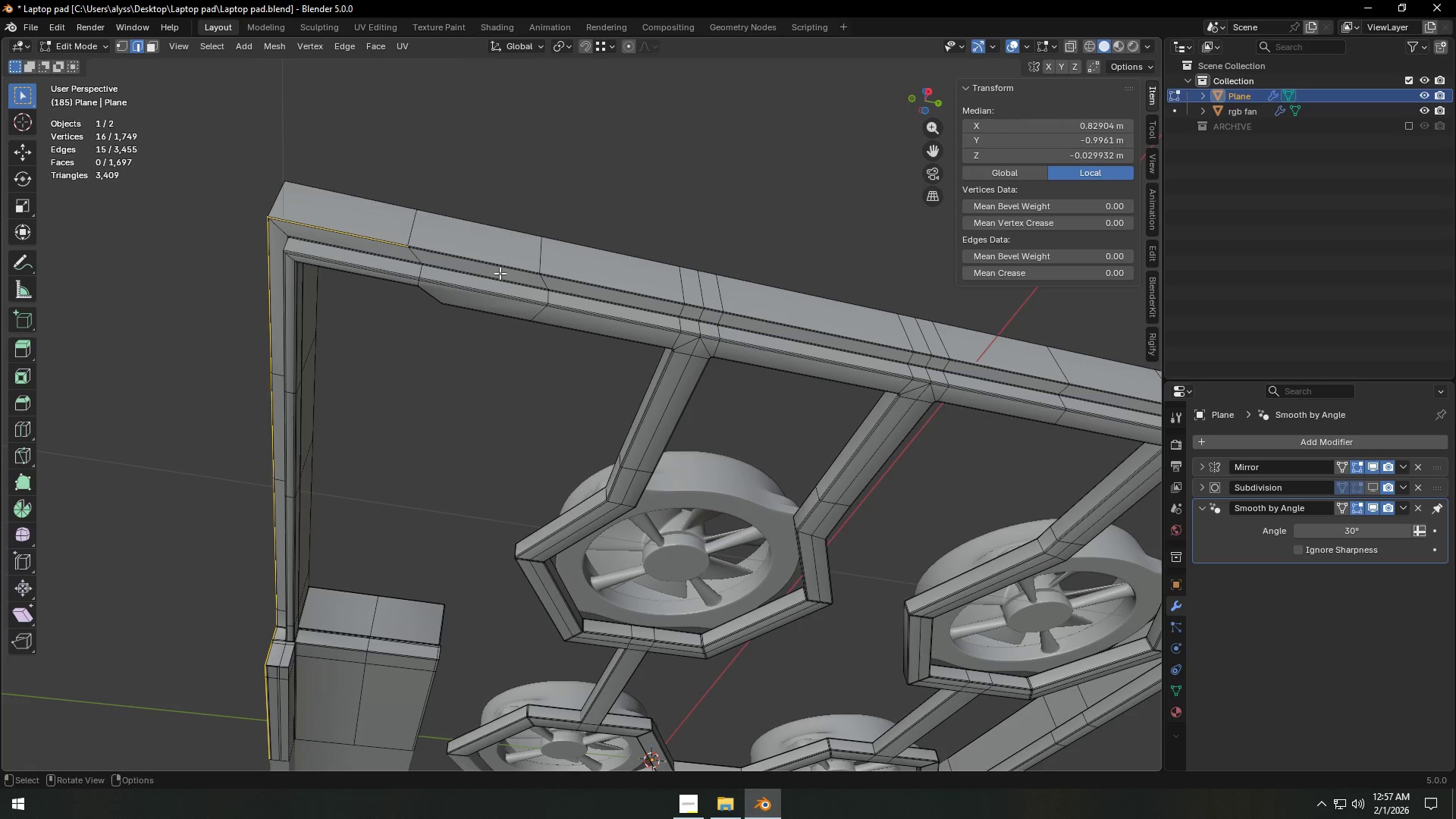 
hold_key(key=ShiftLeft, duration=0.55)
left_click([469, 256])
 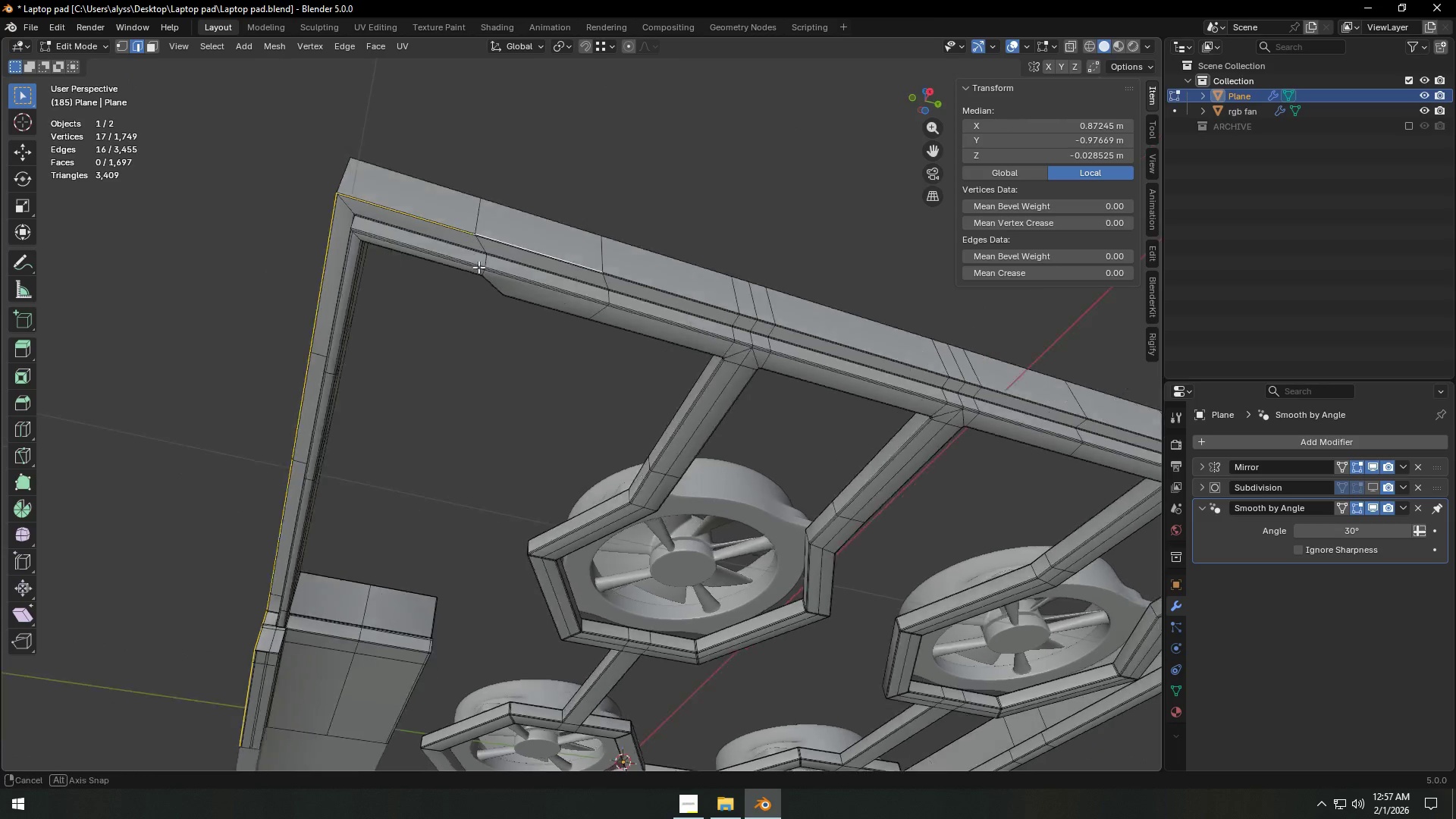 
scroll: coordinate [510, 297], scroll_direction: up, amount: 2.0
 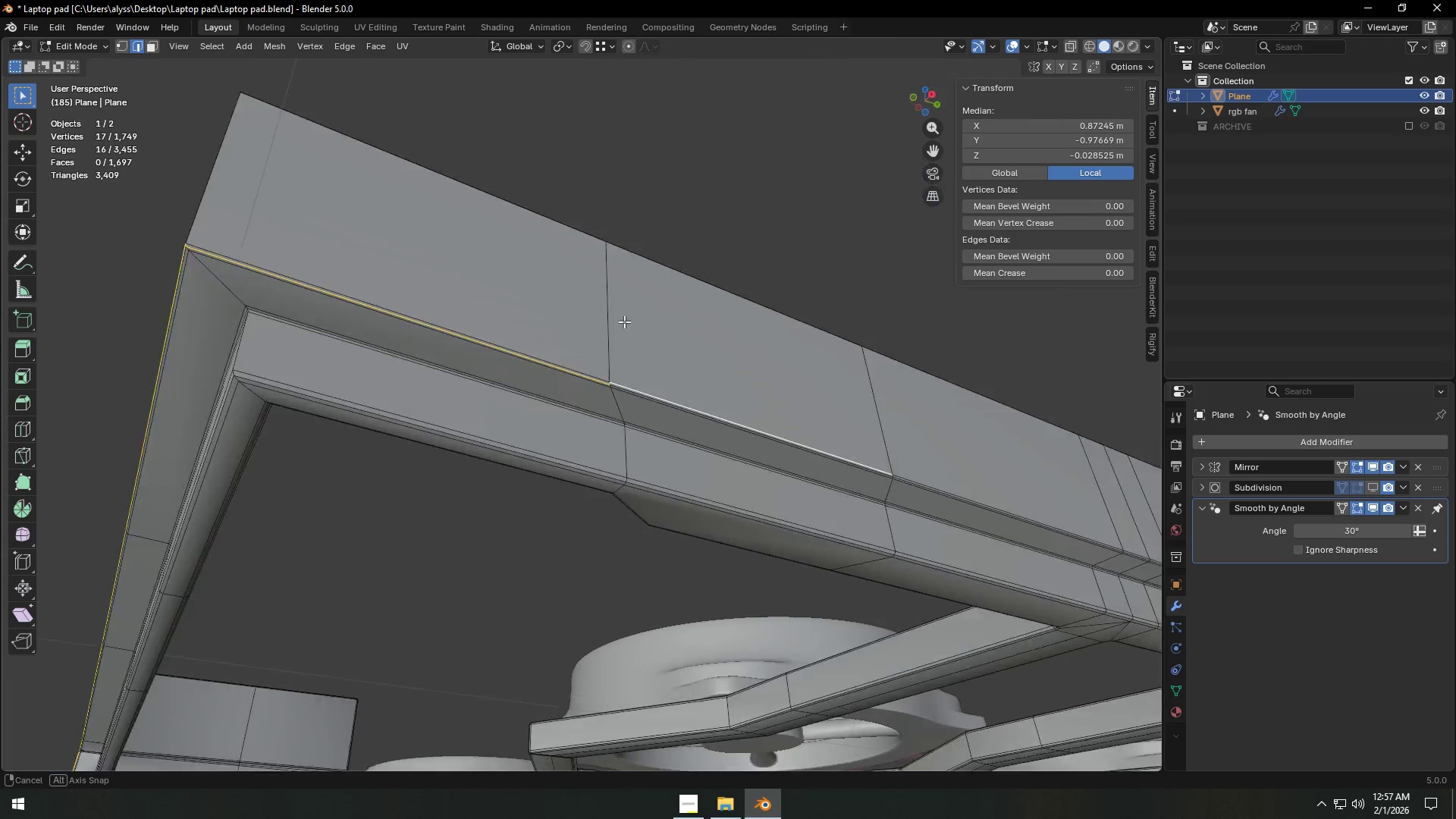 
key(Control+ControlLeft)
 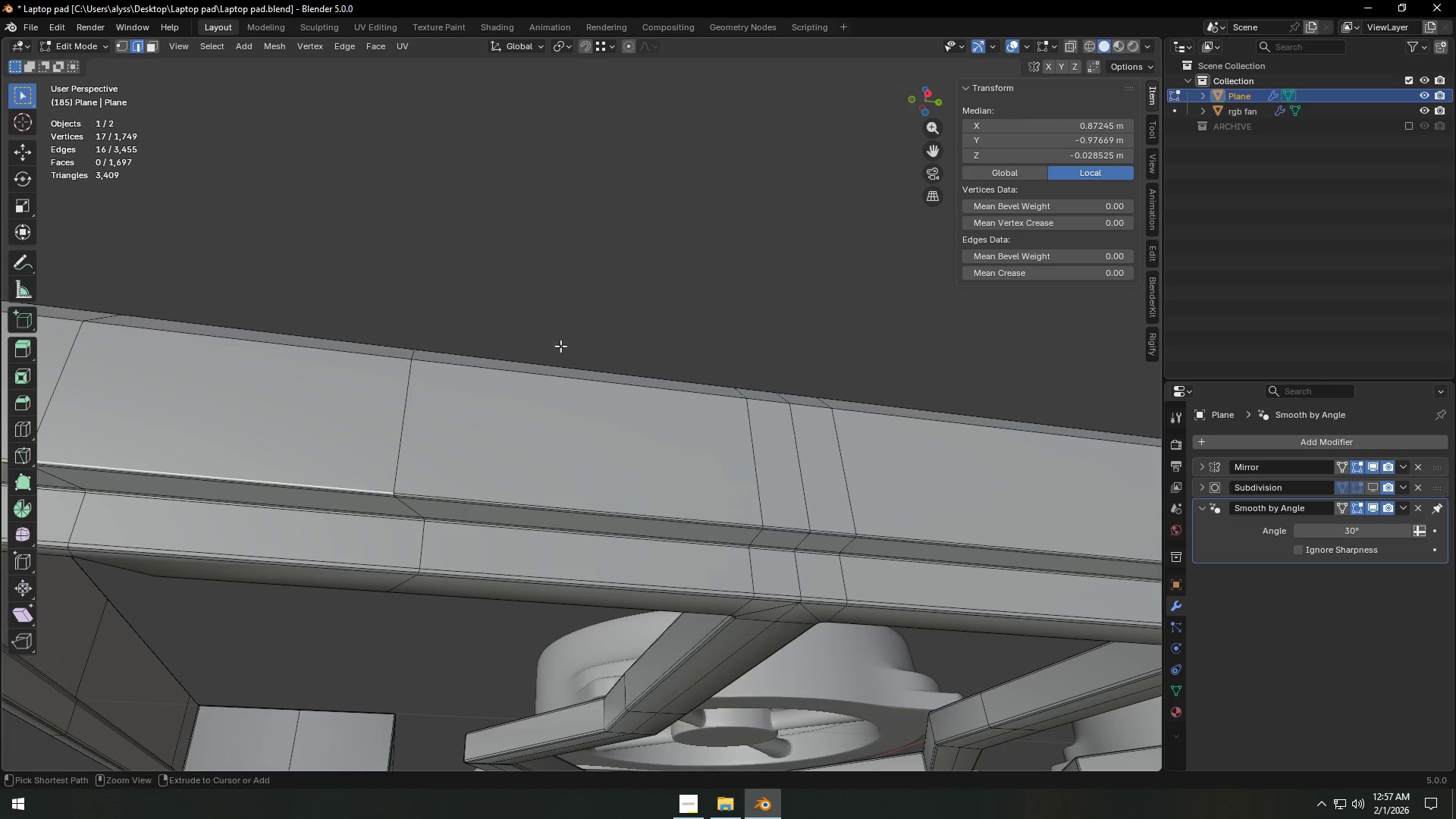 
key(Control+Z)
 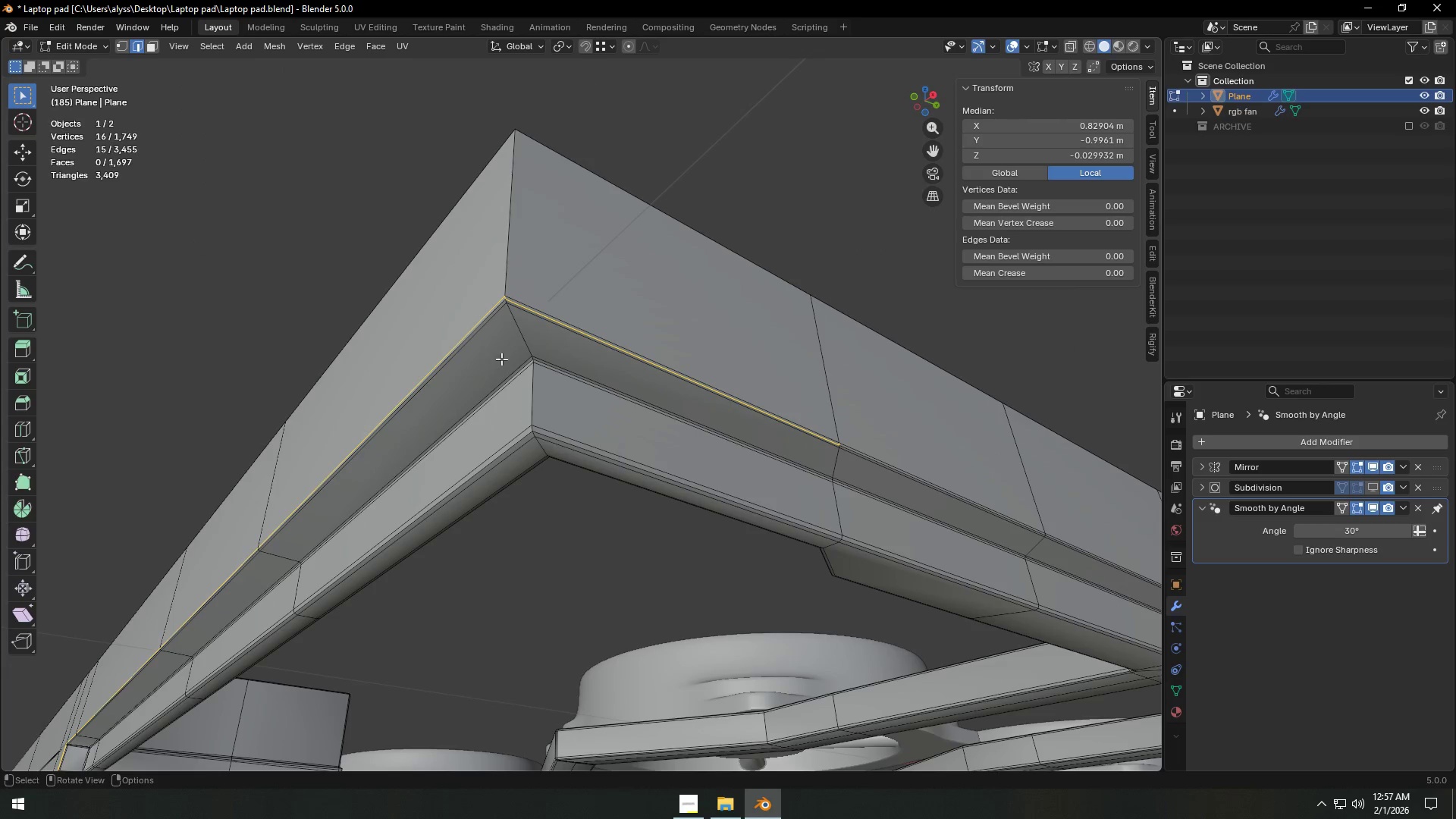 
hold_key(key=ShiftLeft, duration=0.78)
left_click([552, 317])
 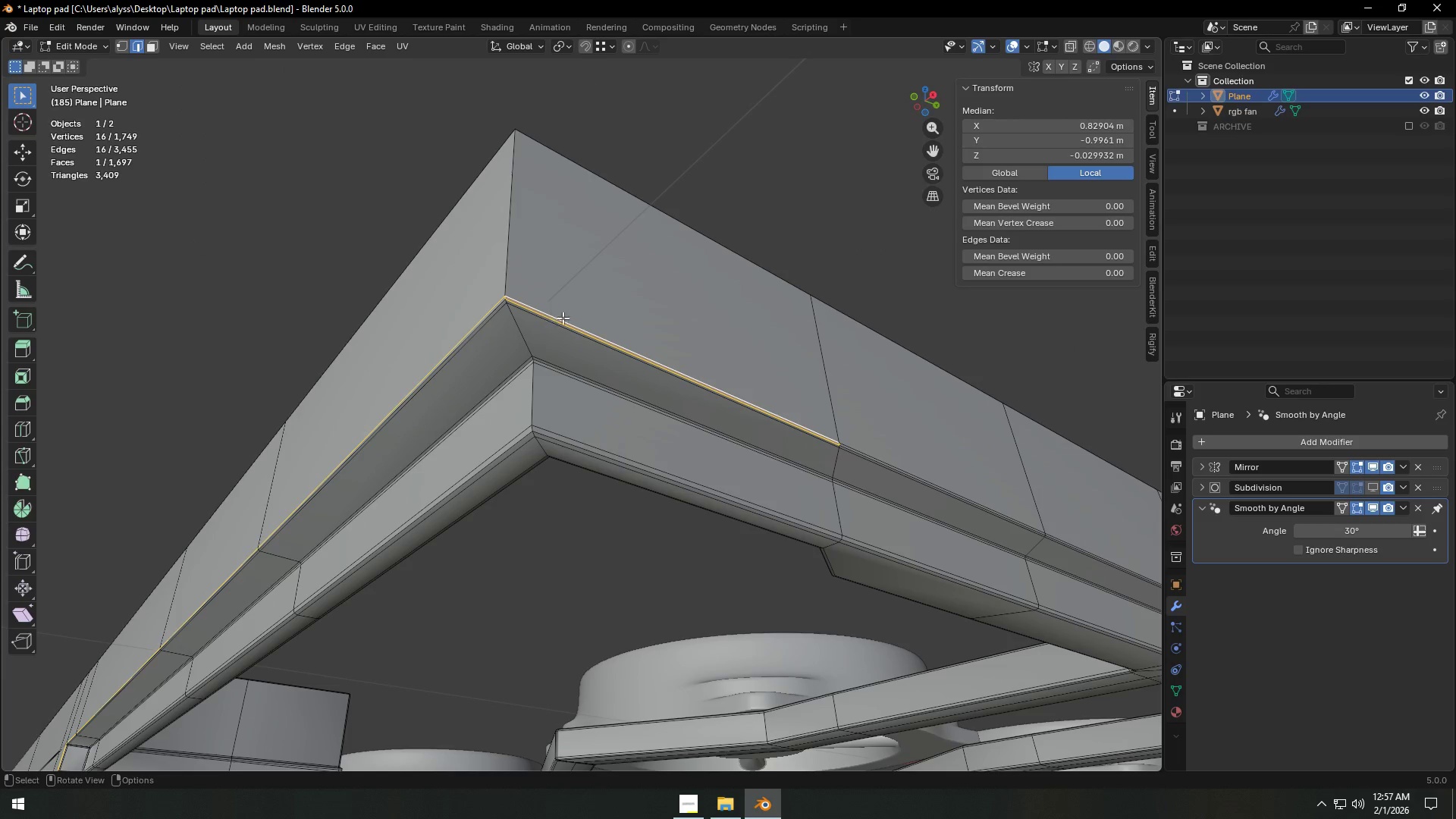 
key(Control+Z)
 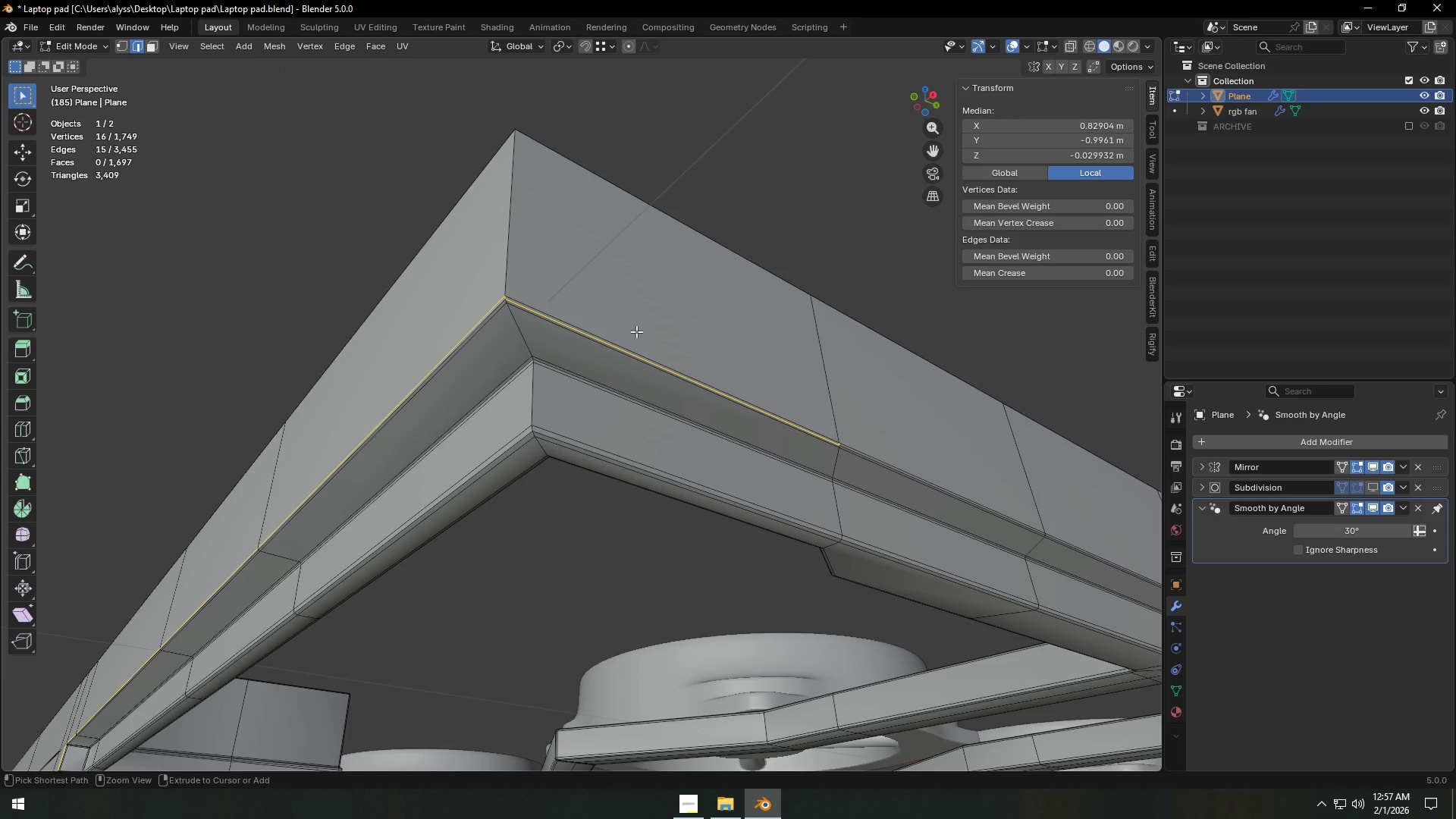 
key(Control+Z)
 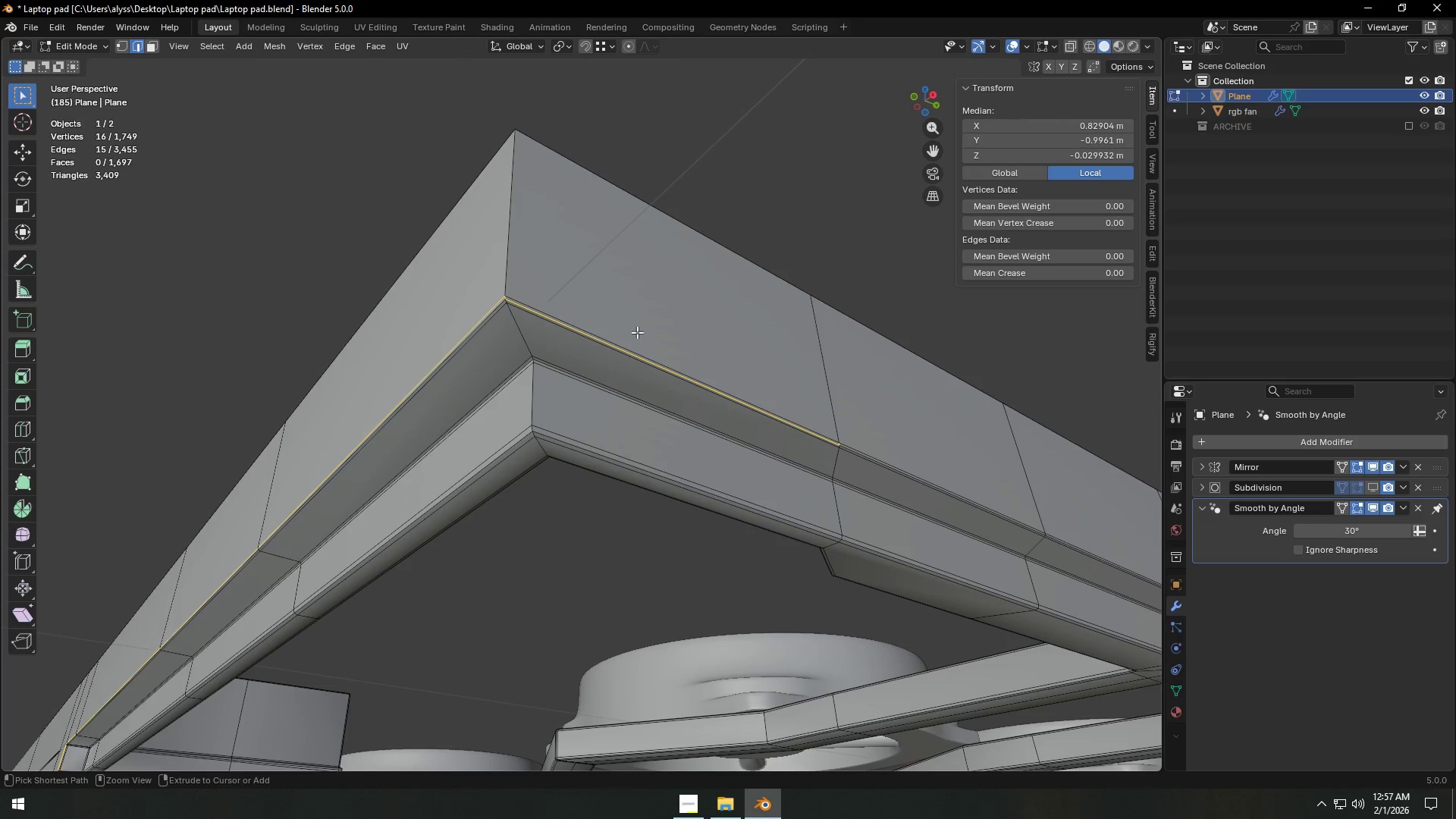 
key(Control+Z)
 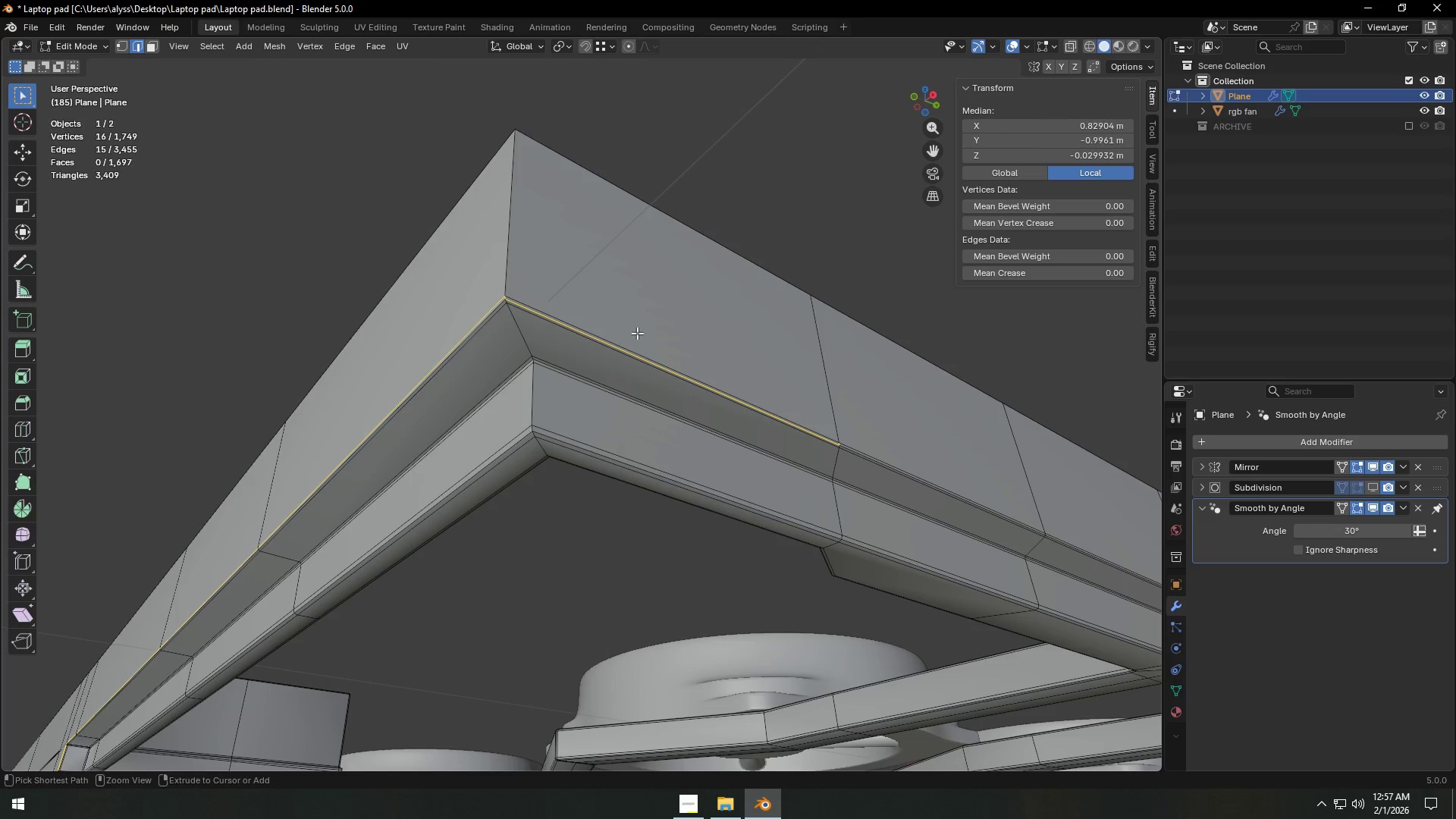 
key(Control+Z)
 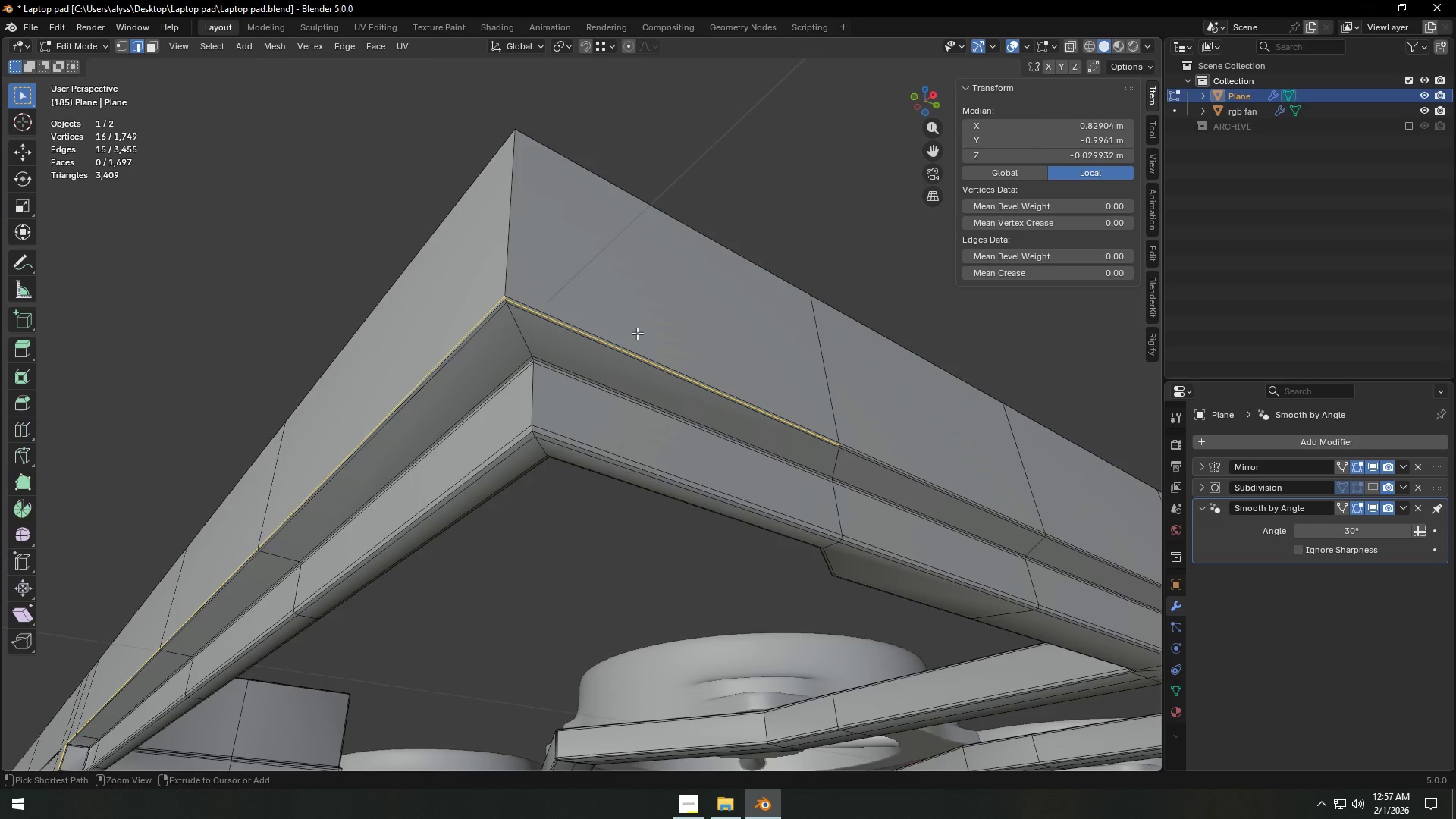 
key(Control+Z)
 